 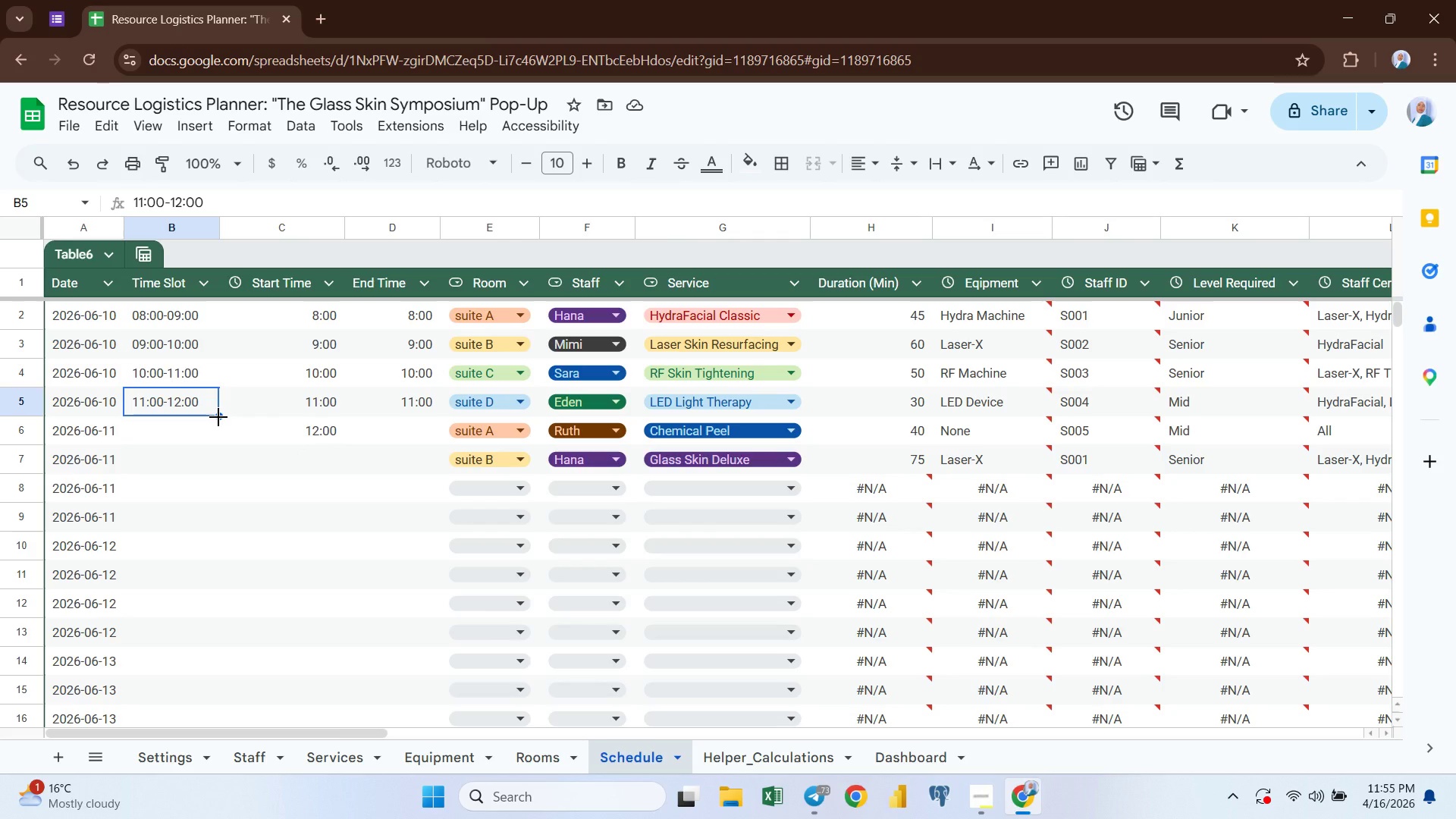 
left_click([181, 761])
 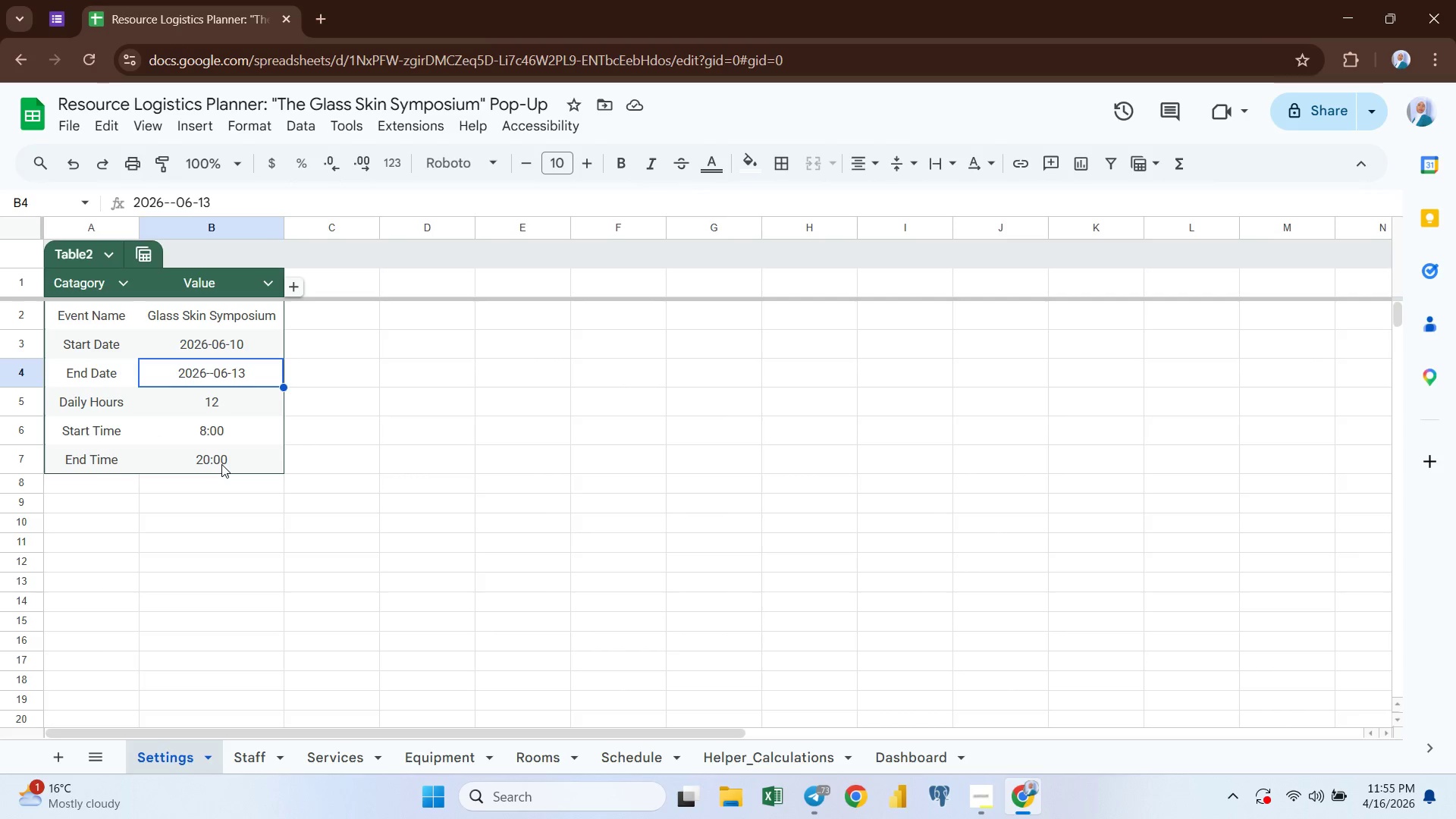 
wait(9.83)
 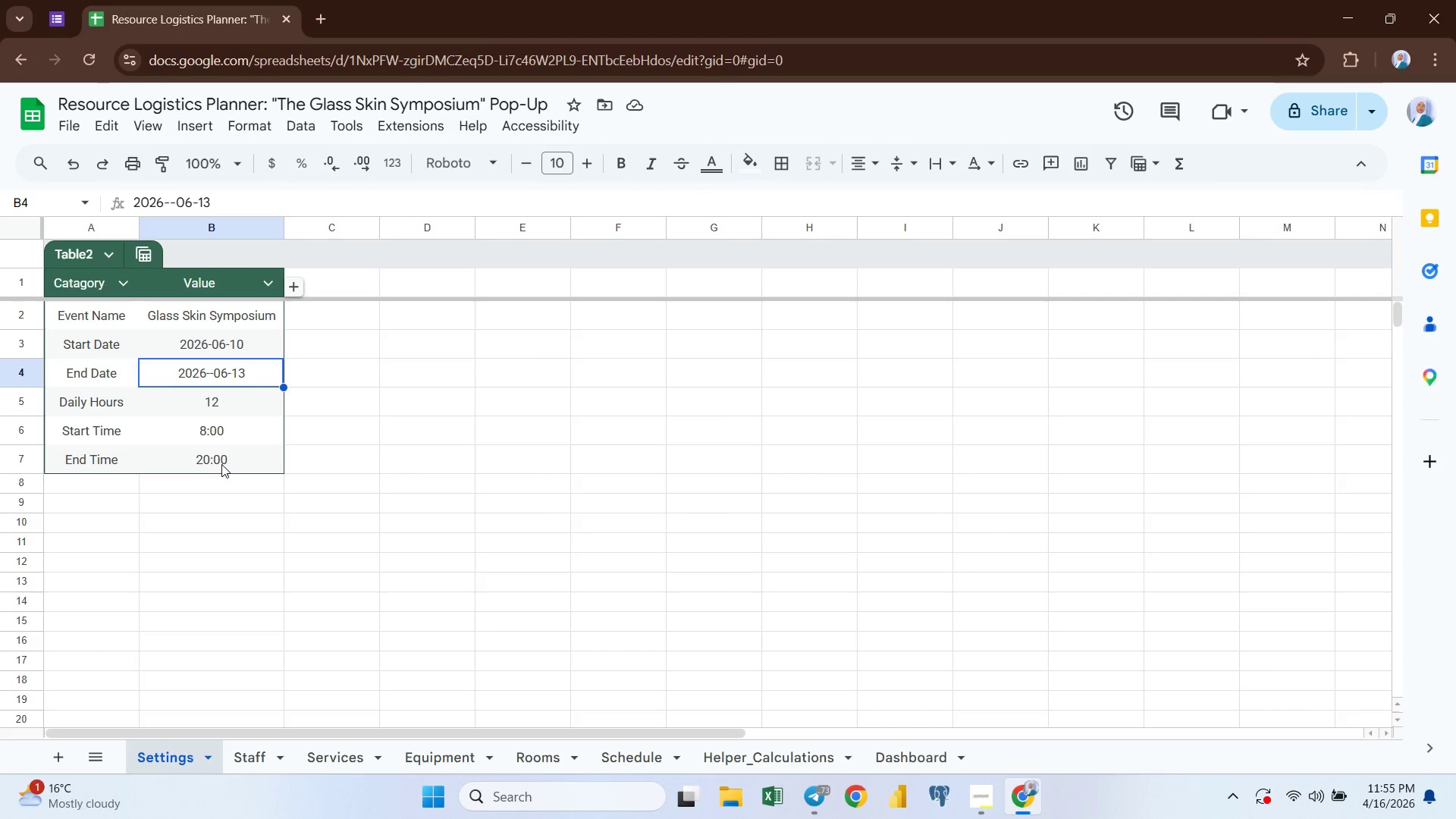 
left_click([262, 755])
 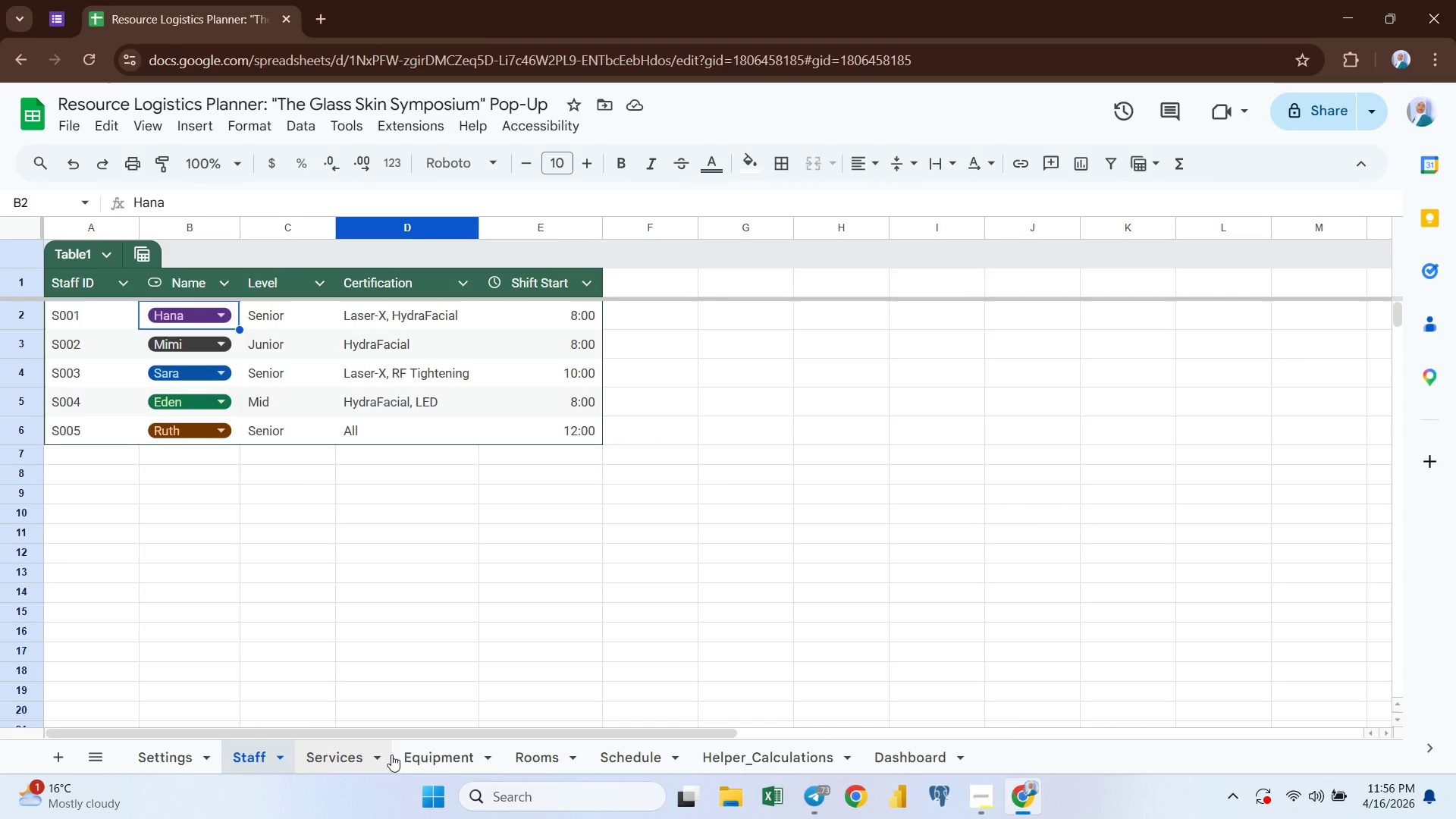 
wait(7.39)
 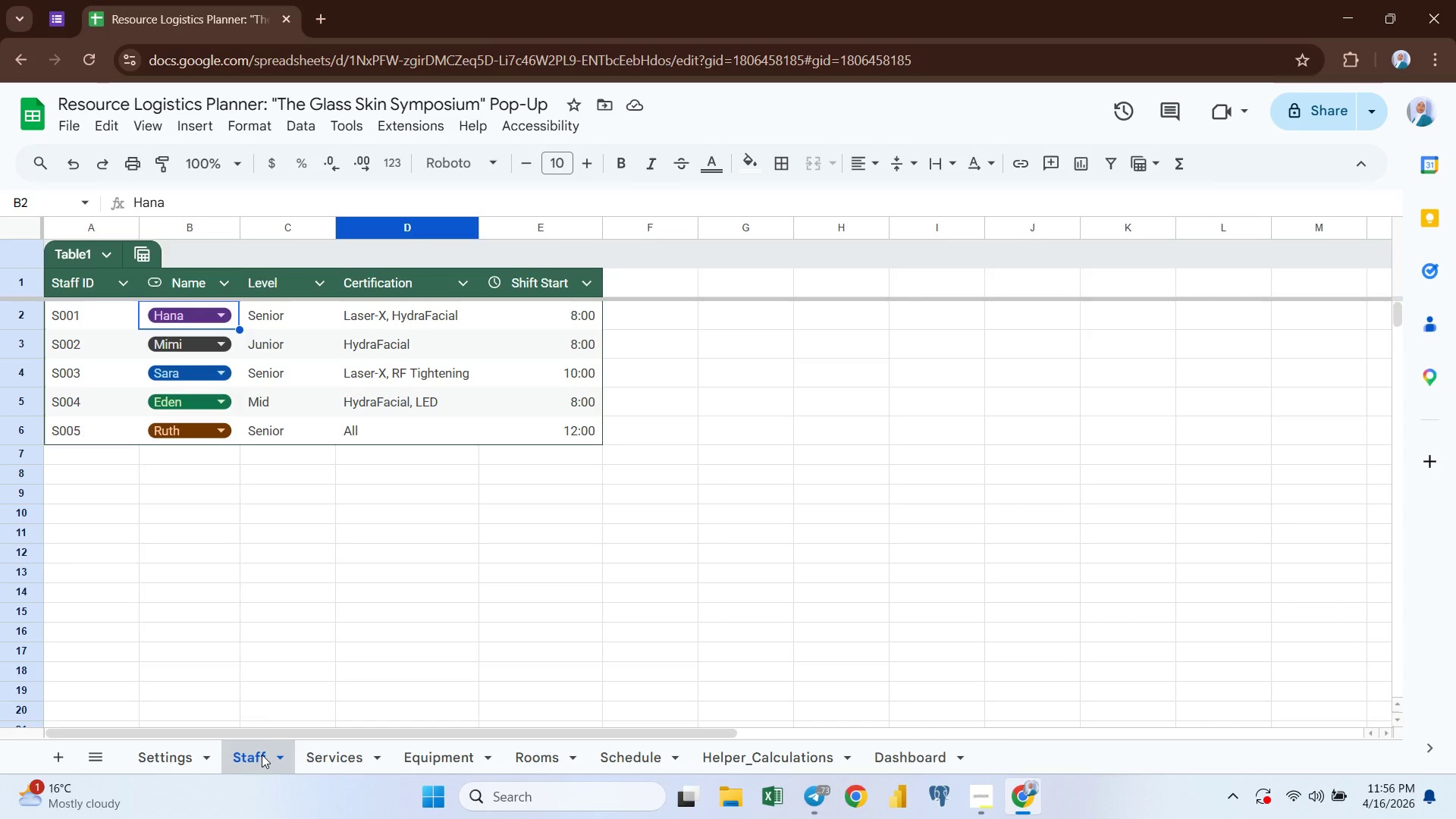 
left_click([290, 332])
 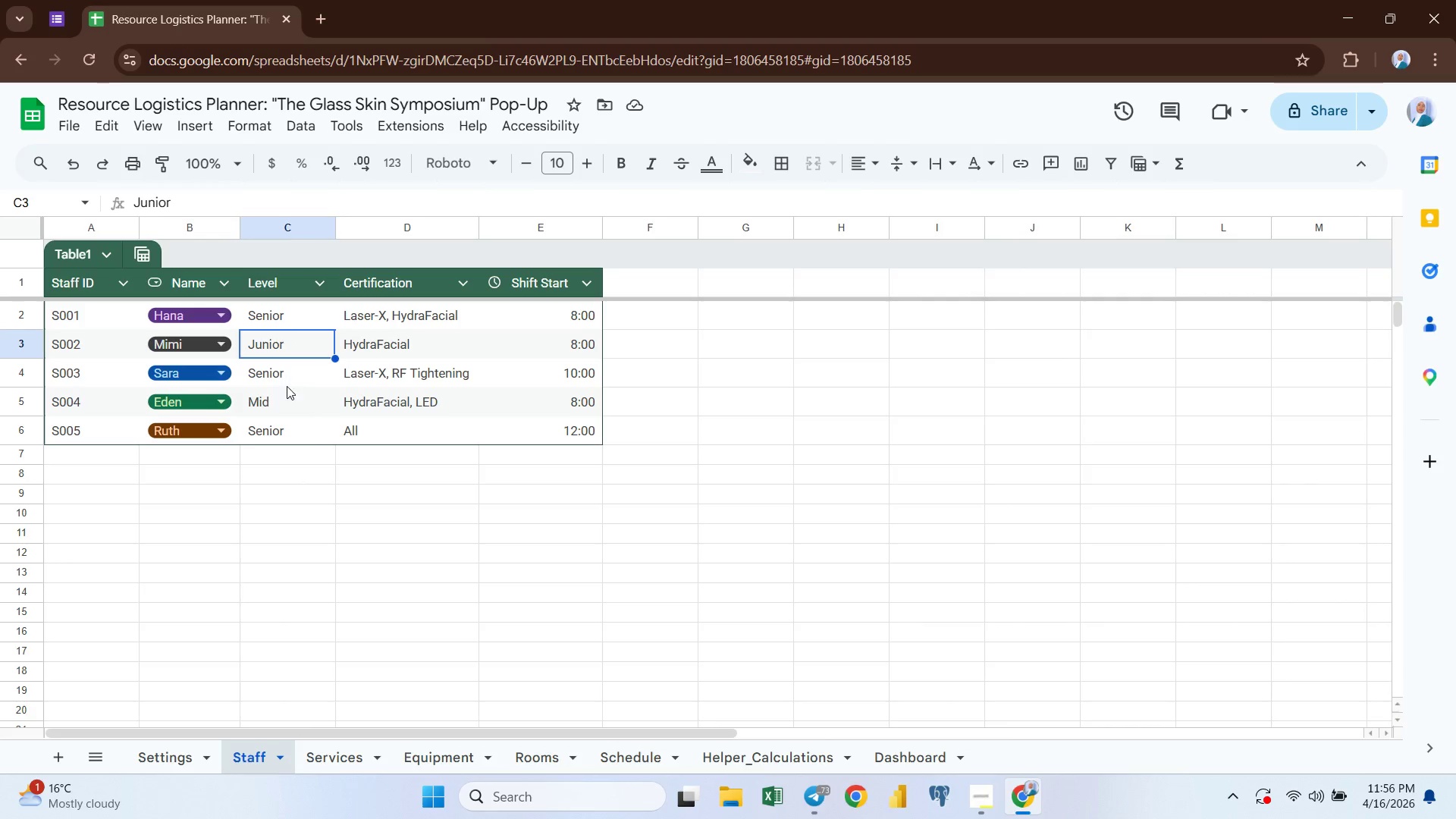 
left_click([287, 387])
 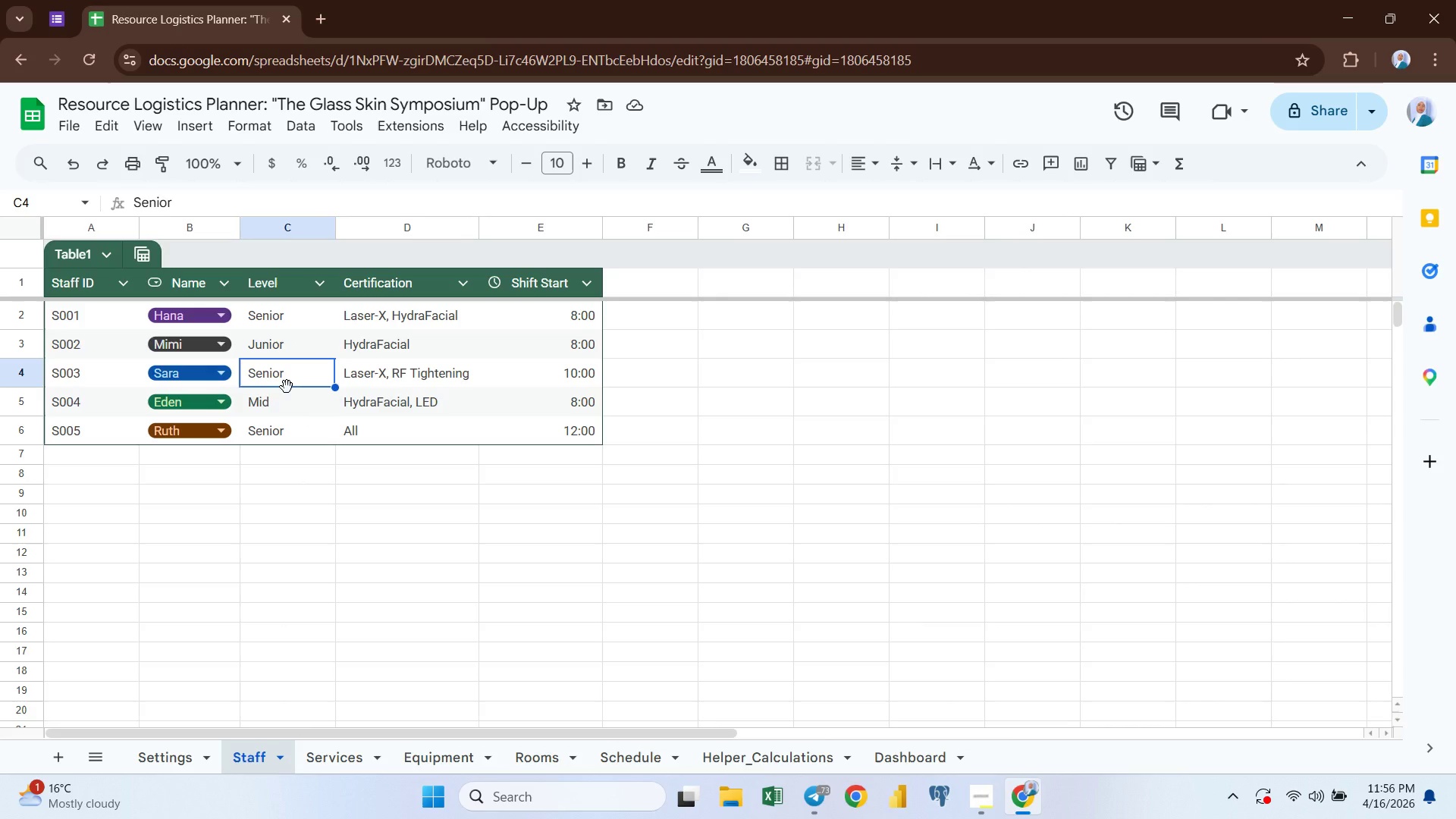 
wait(27.11)
 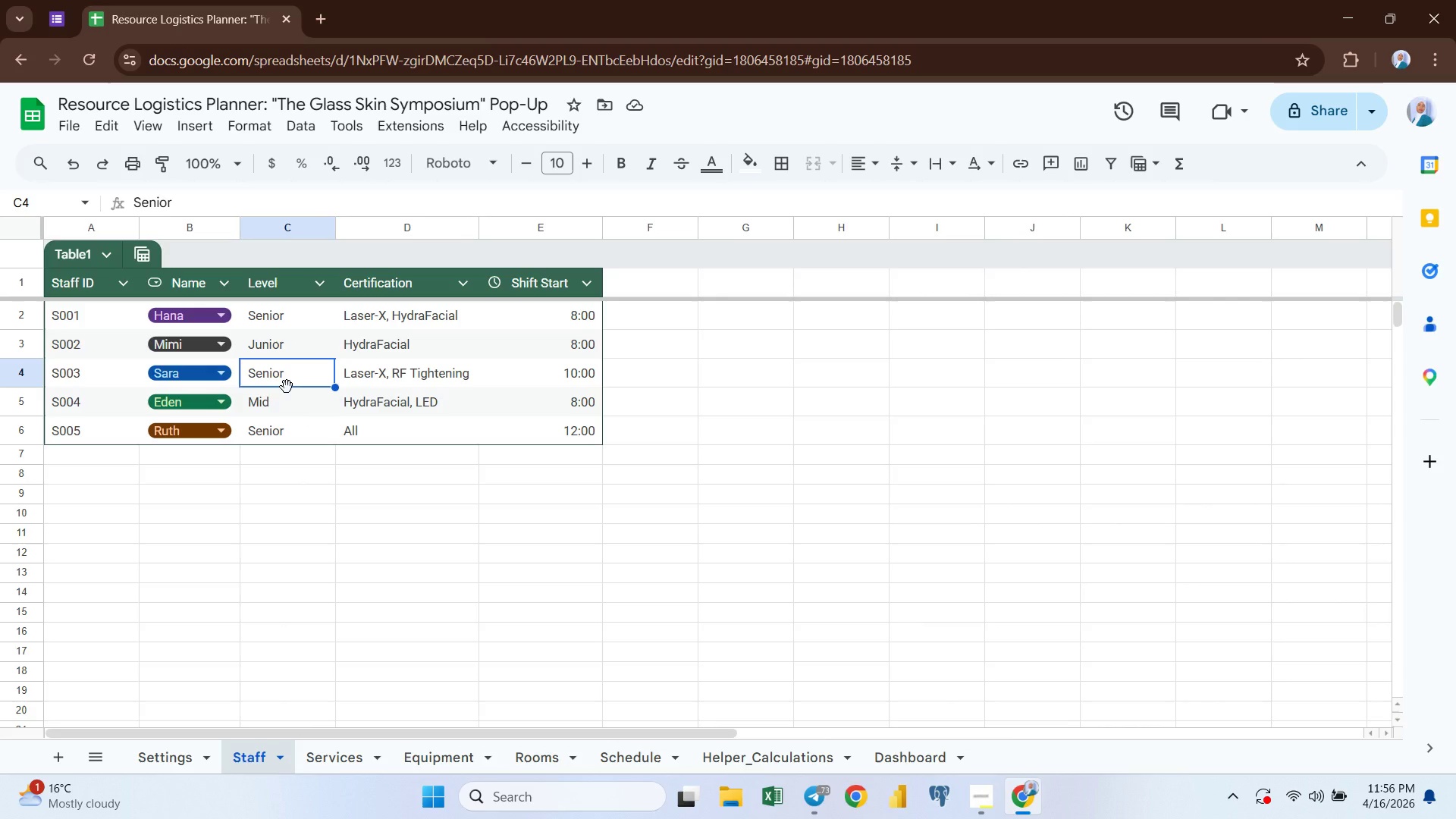 
left_click([648, 761])
 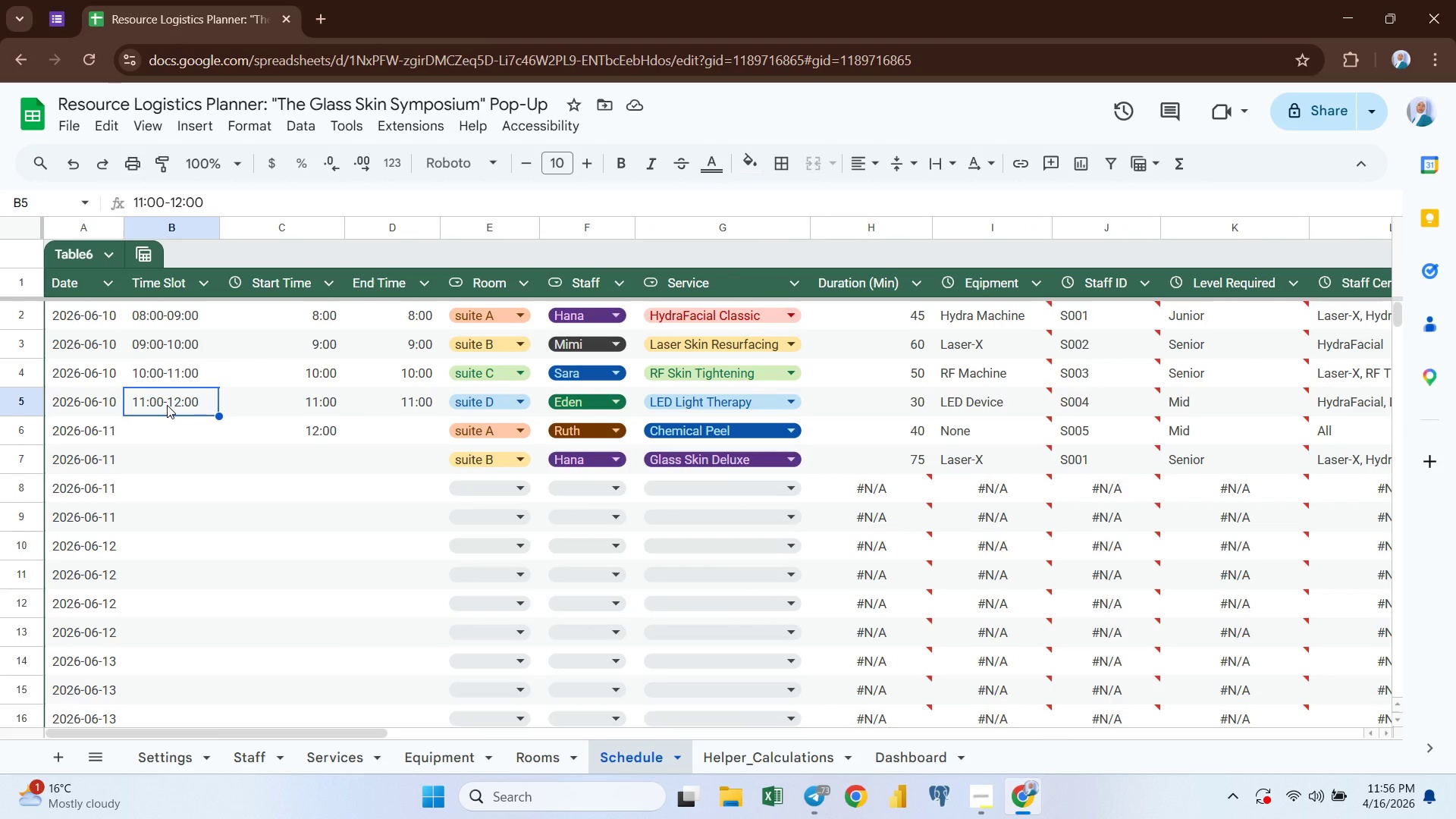 
wait(20.88)
 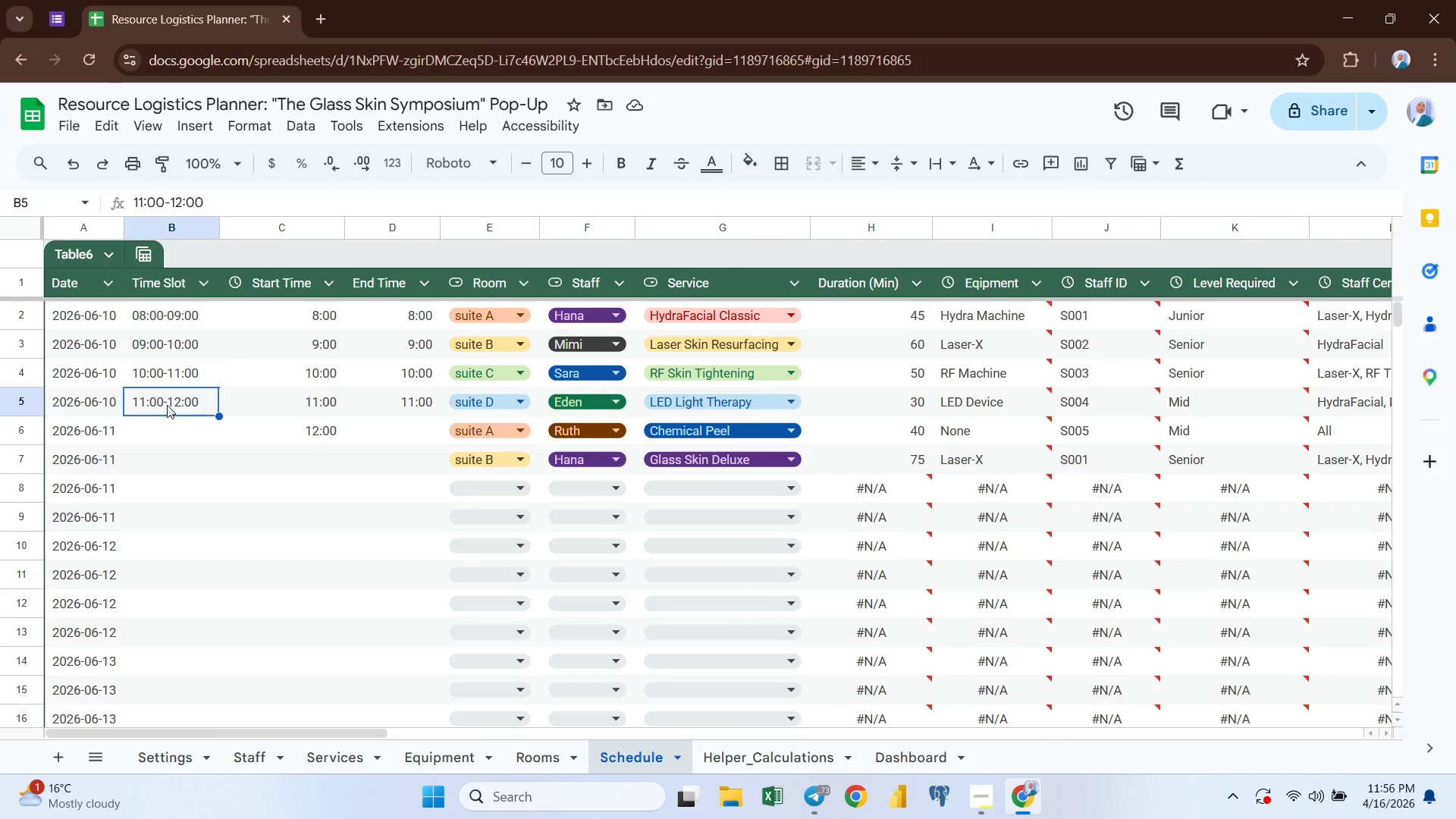 
left_click_drag(start_coordinate=[218, 419], to_coordinate=[196, 506])
 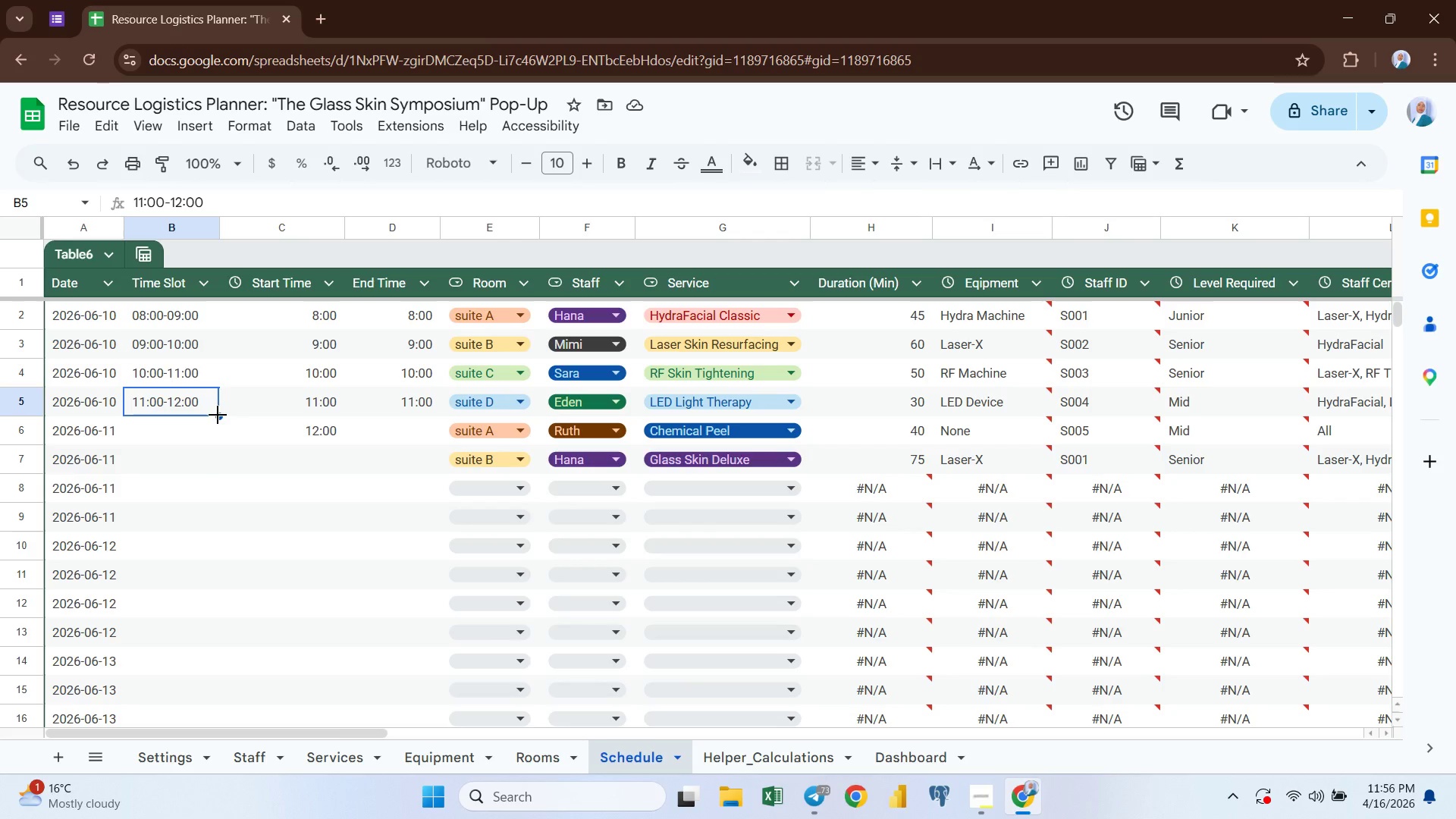 
left_click_drag(start_coordinate=[218, 418], to_coordinate=[218, 454])
 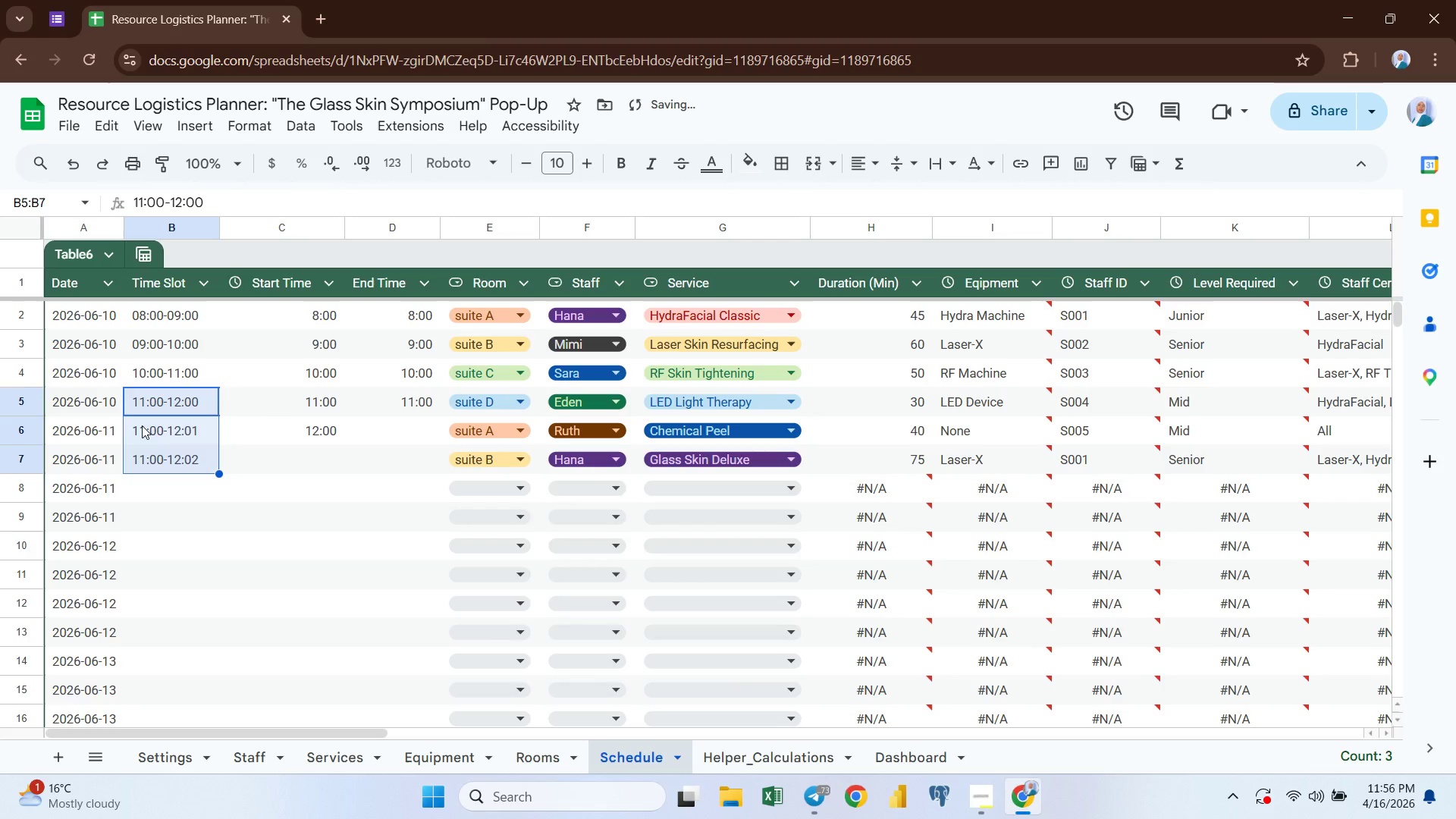 
double_click([142, 425])
 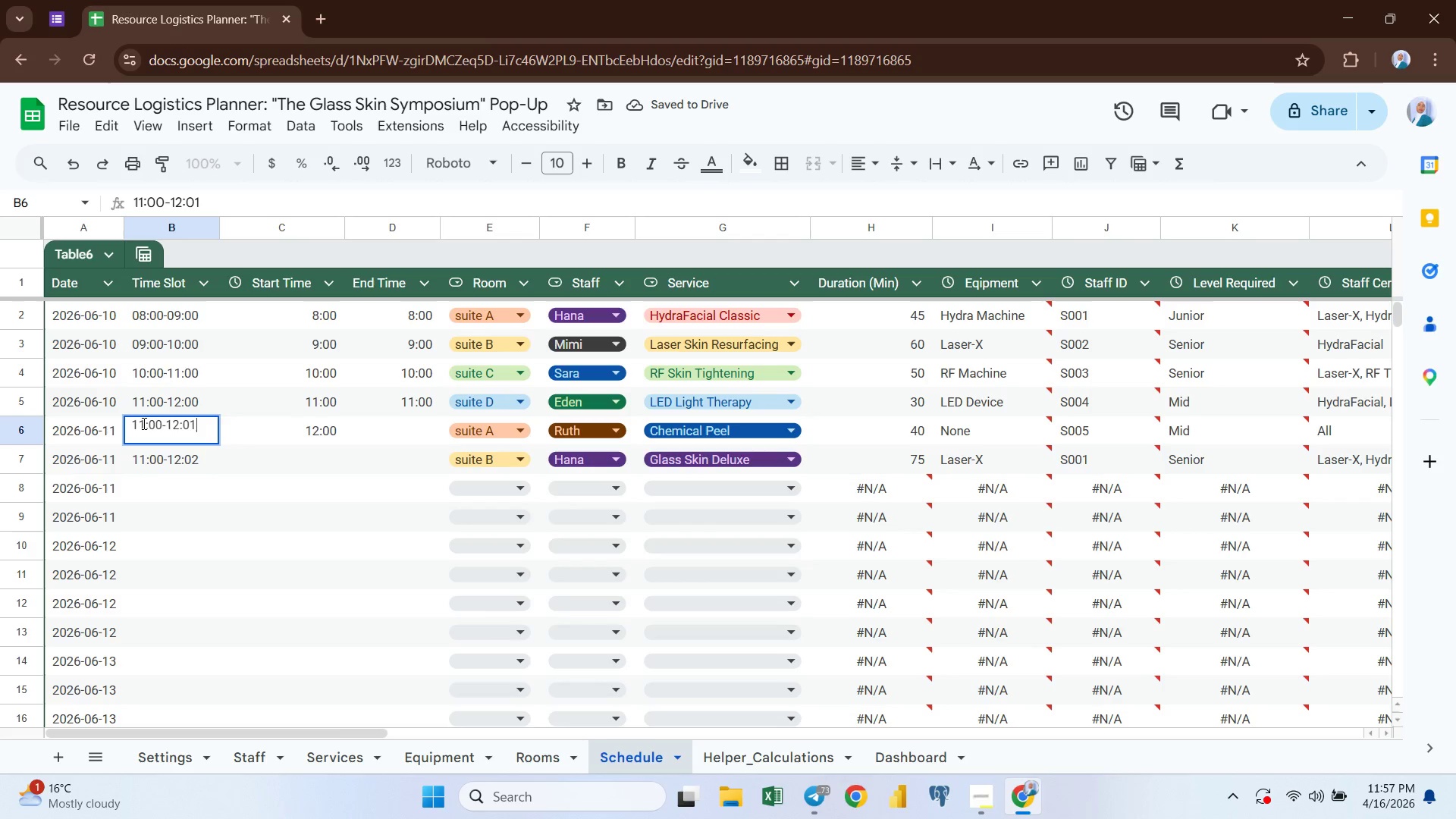 
left_click([144, 424])
 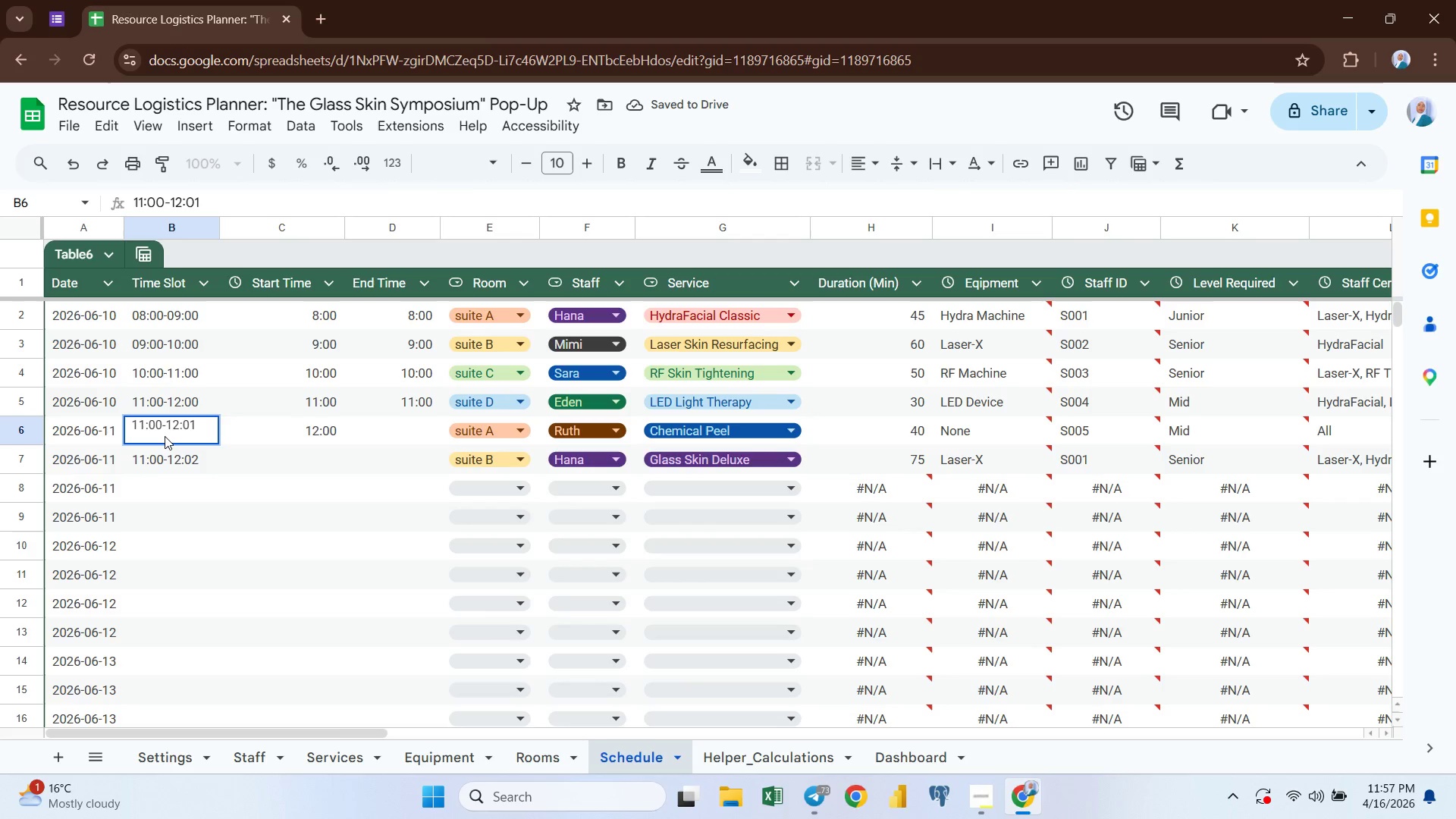 
key(Backspace)
 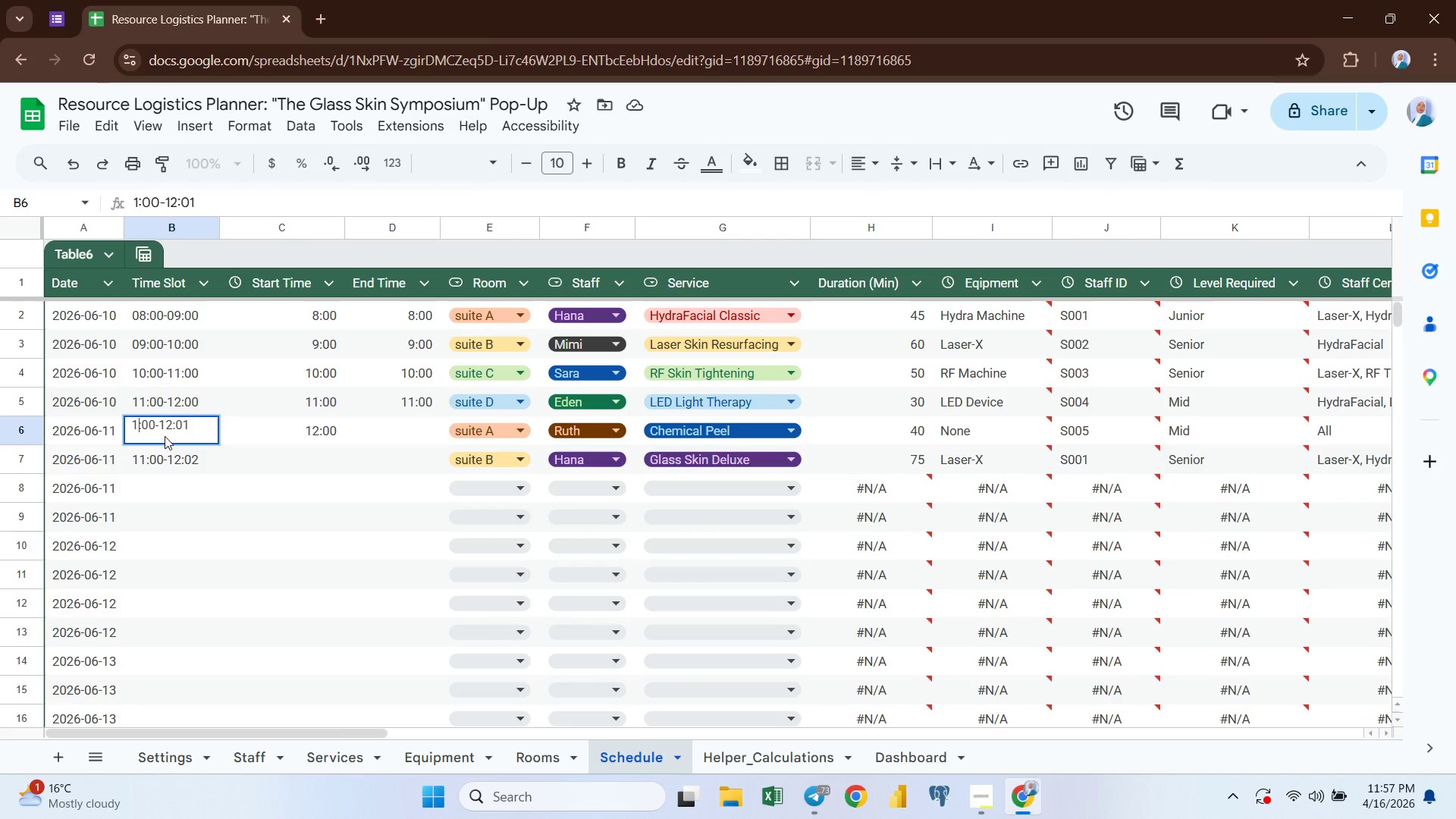 
key(2)
 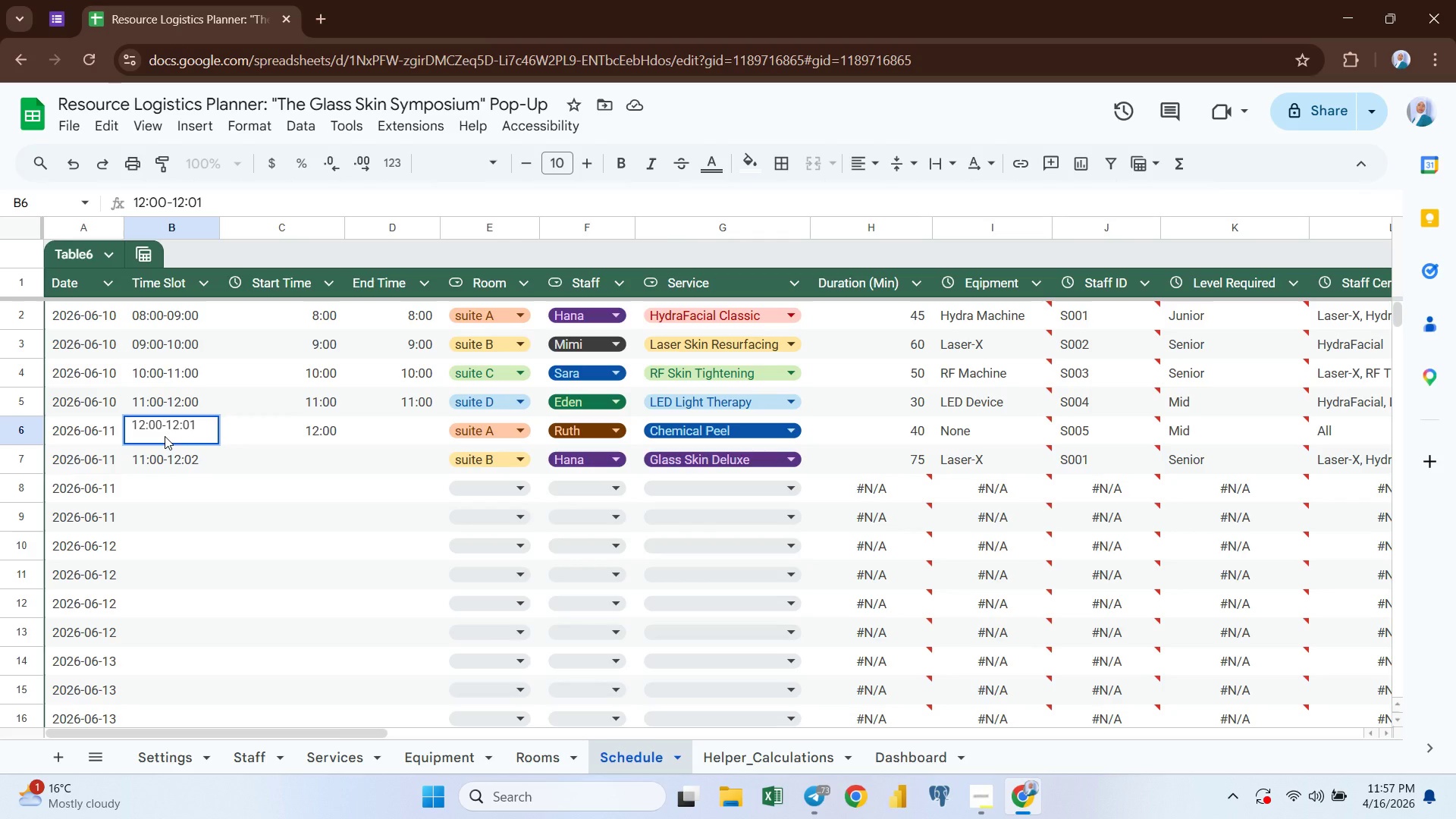 
wait(5.38)
 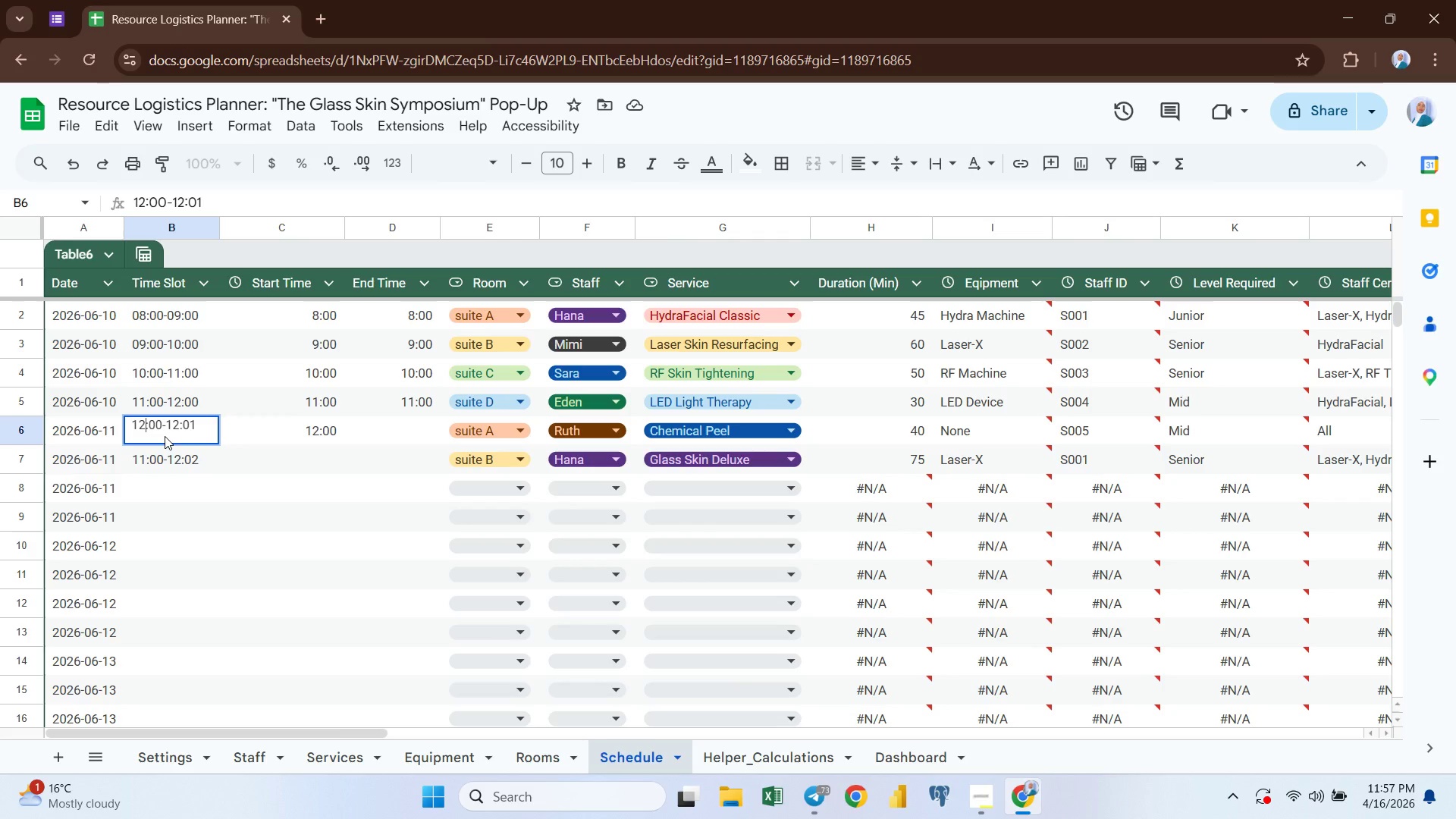 
left_click([180, 425])
 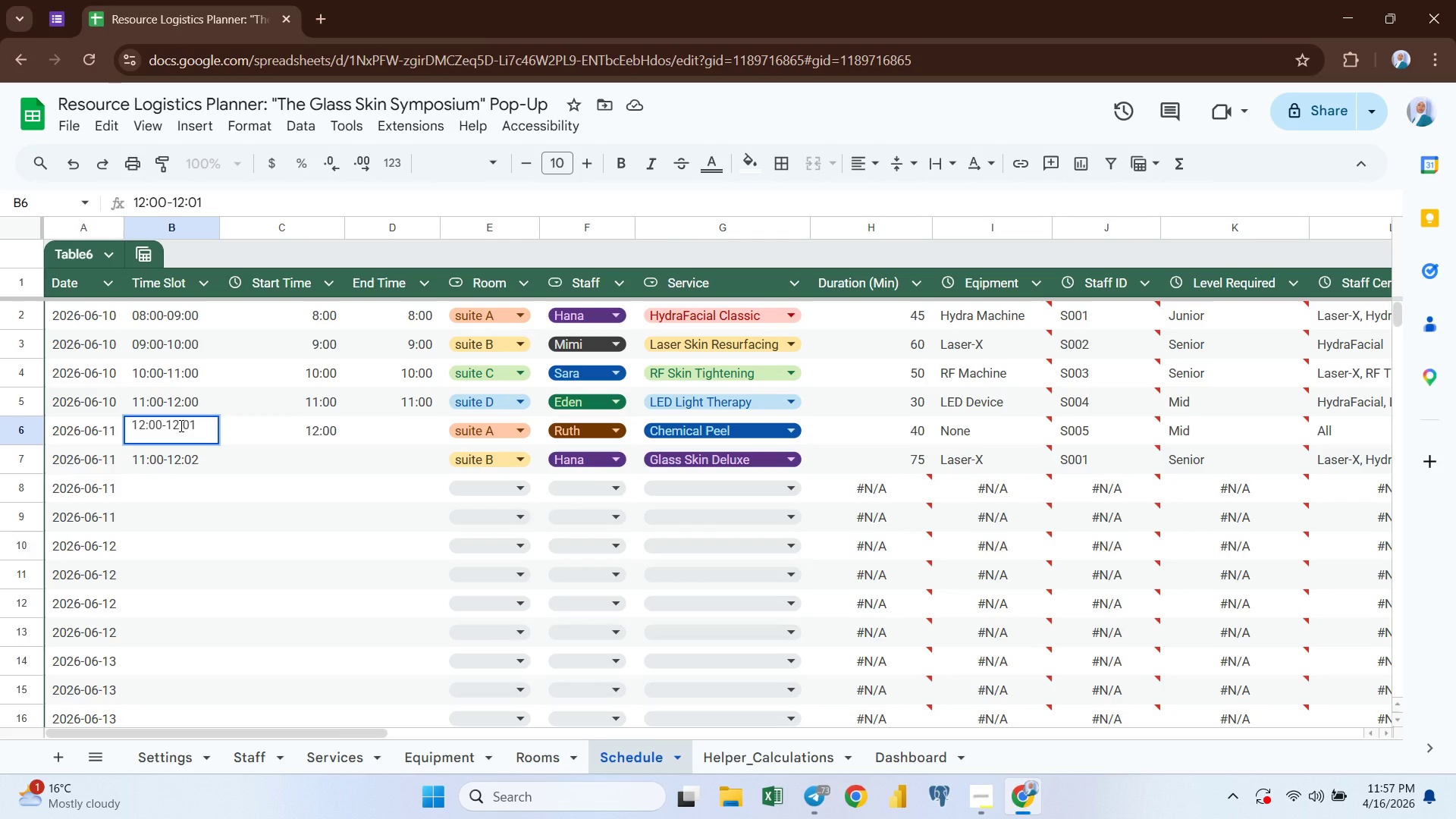 
key(Backspace)
 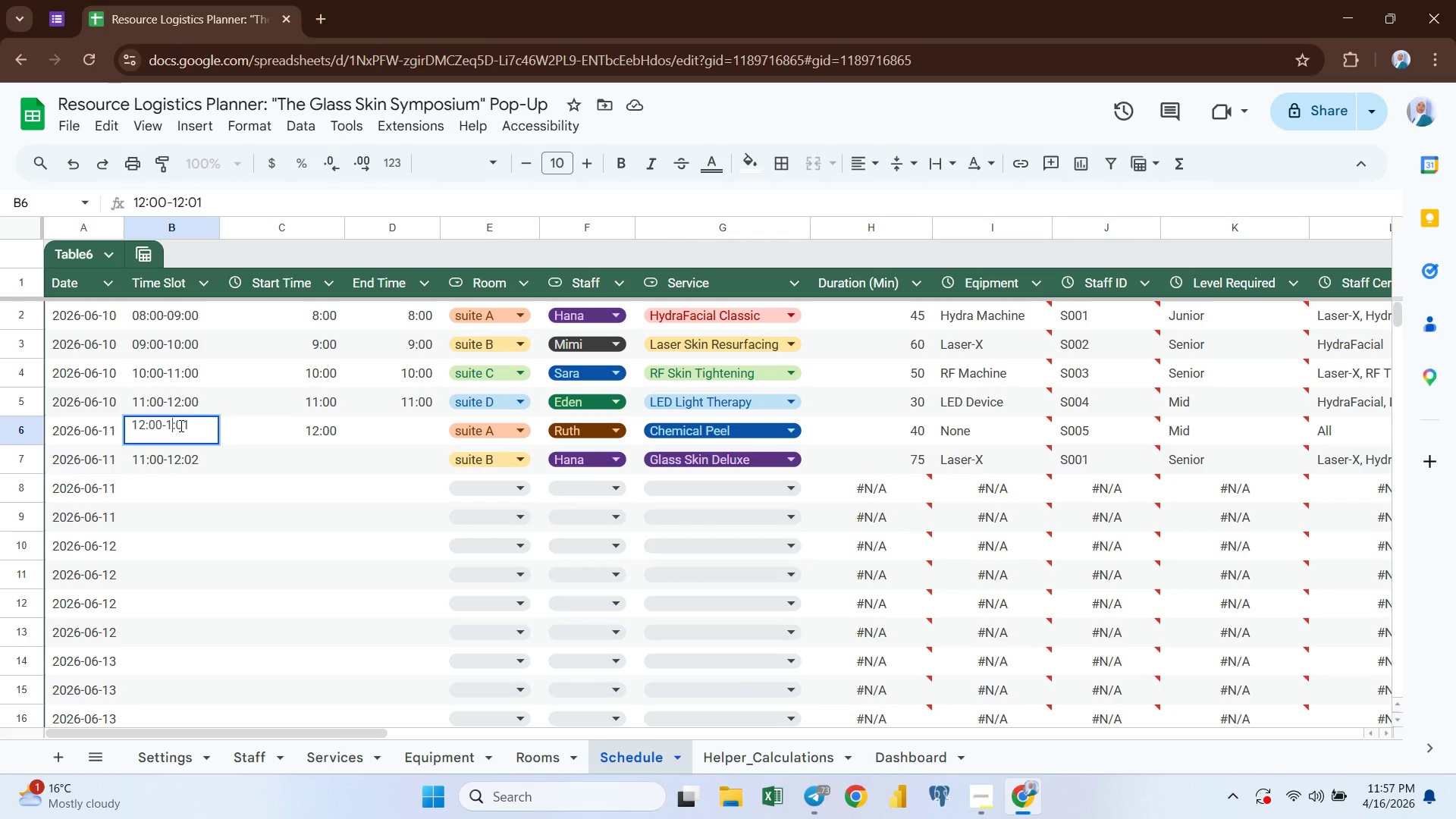 
key(3)
 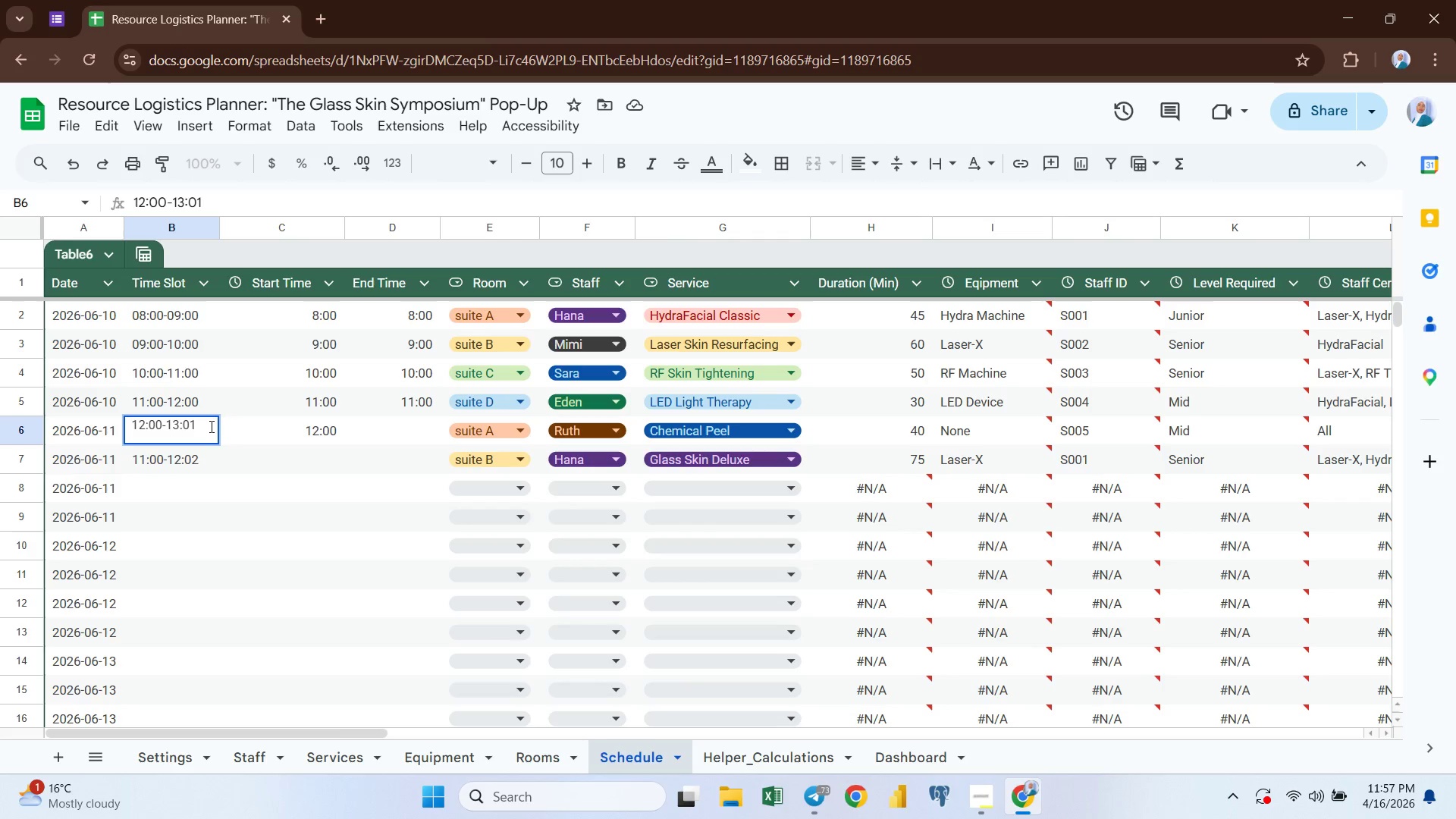 
key(Enter)
 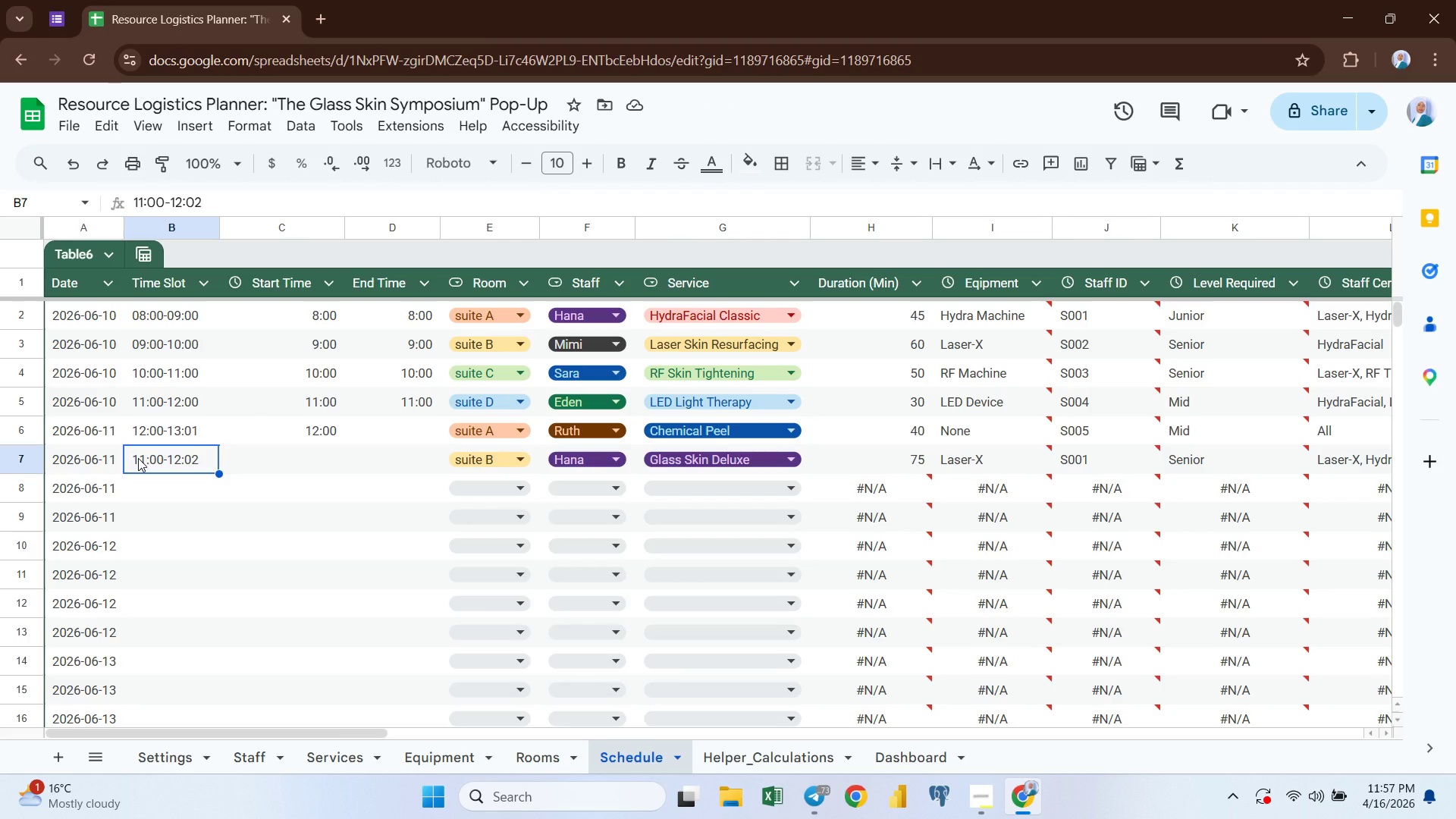 
wait(12.0)
 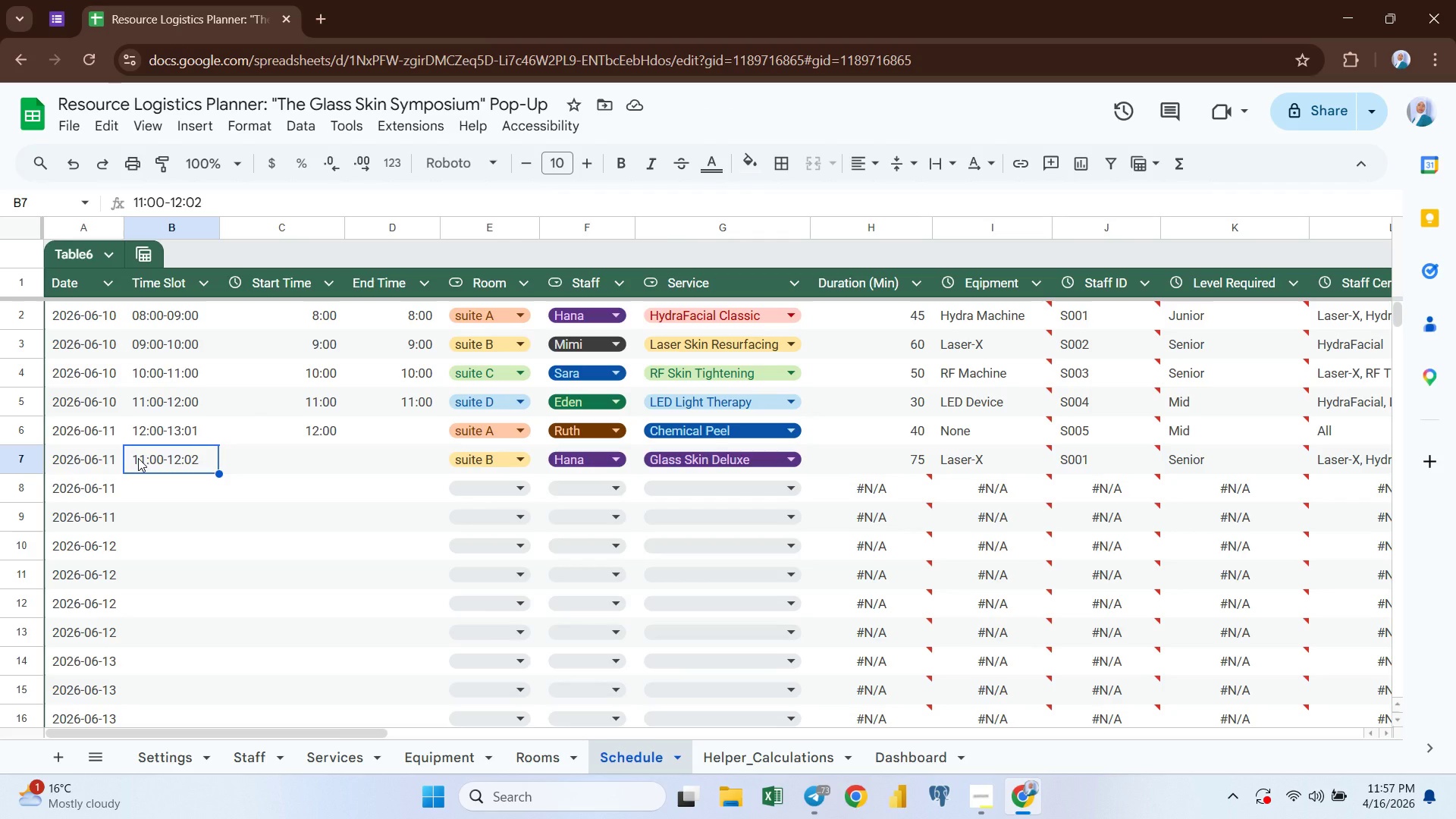 
double_click([192, 431])
 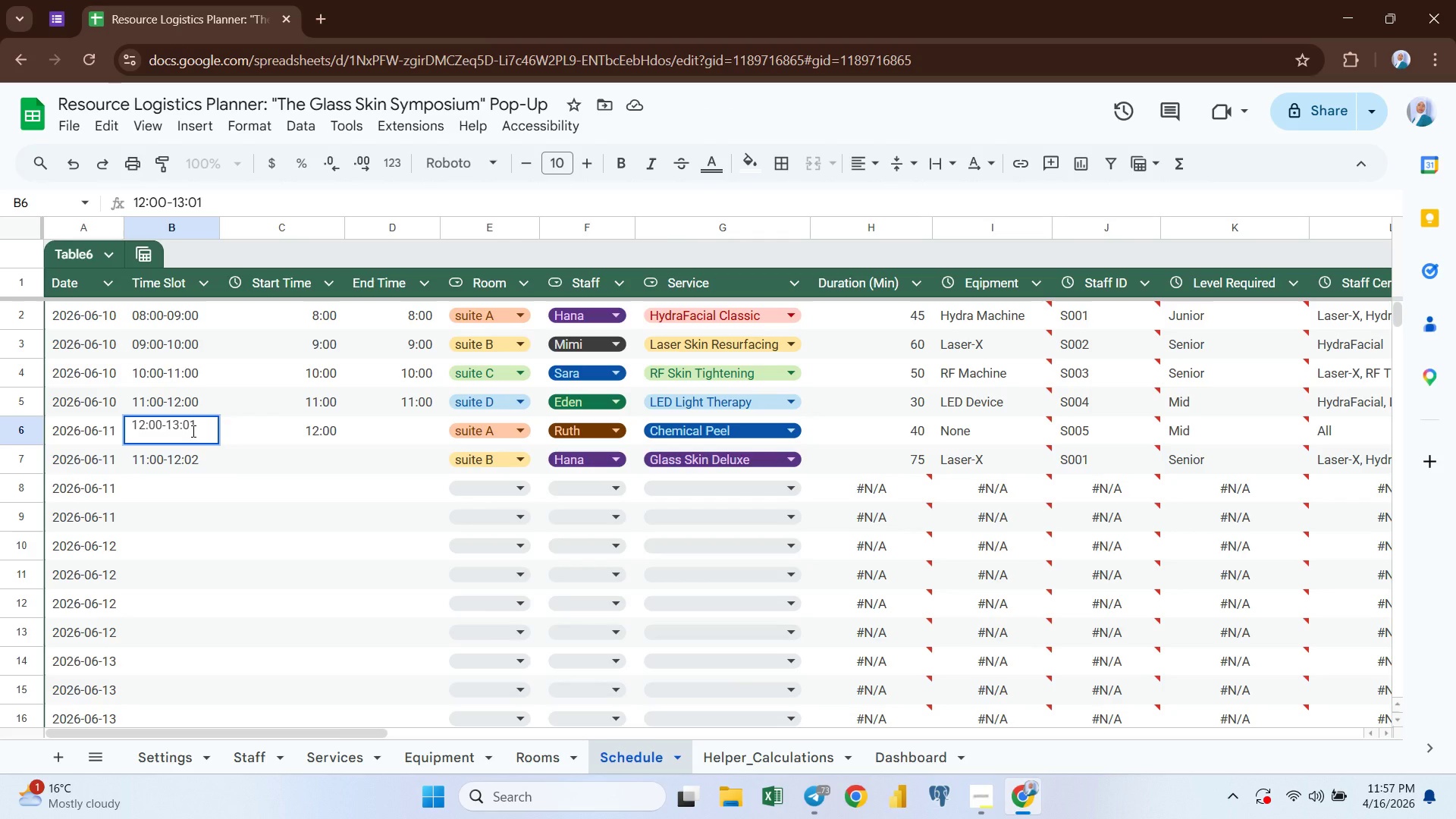 
key(Backspace)
 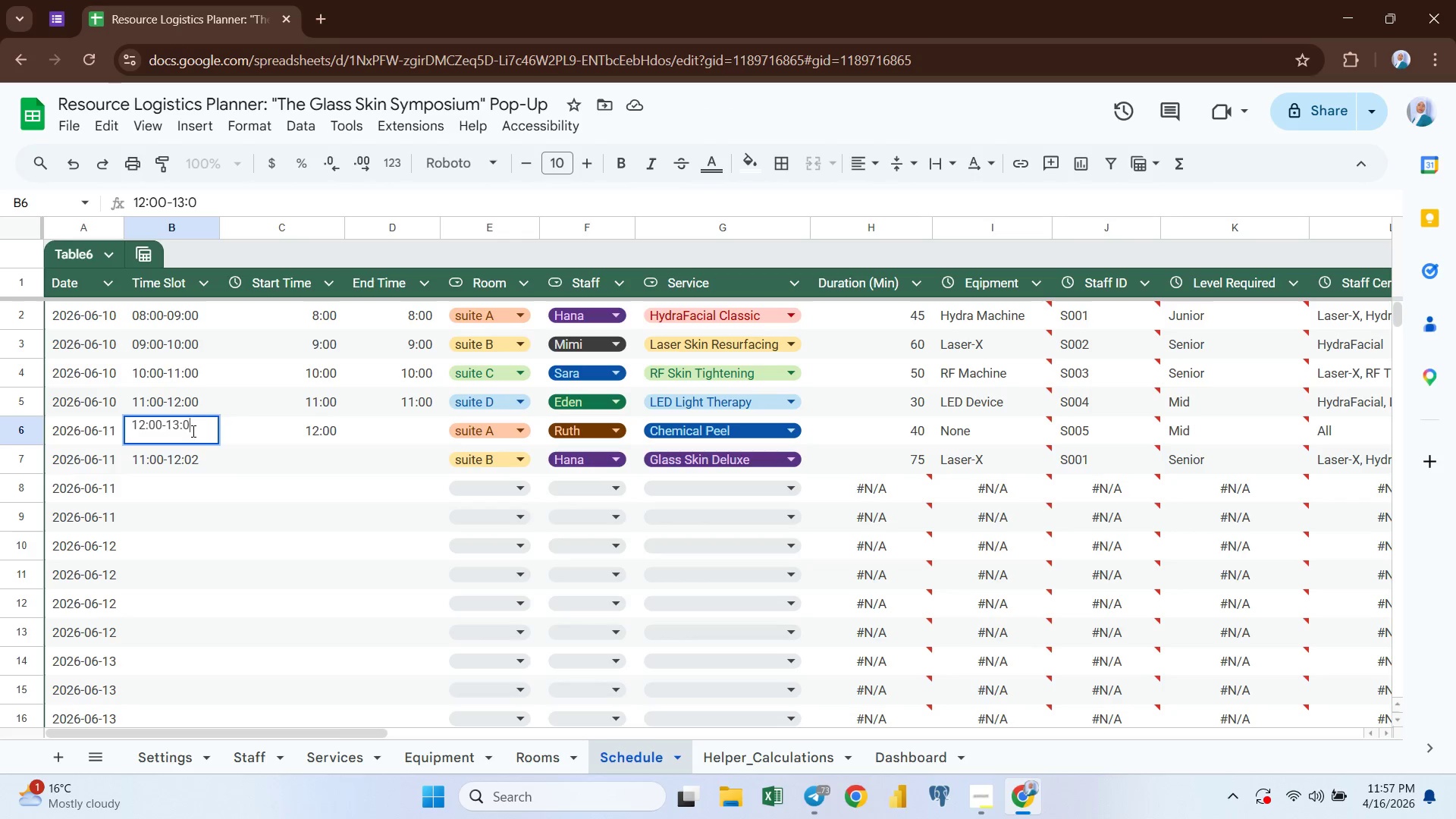 
key(0)
 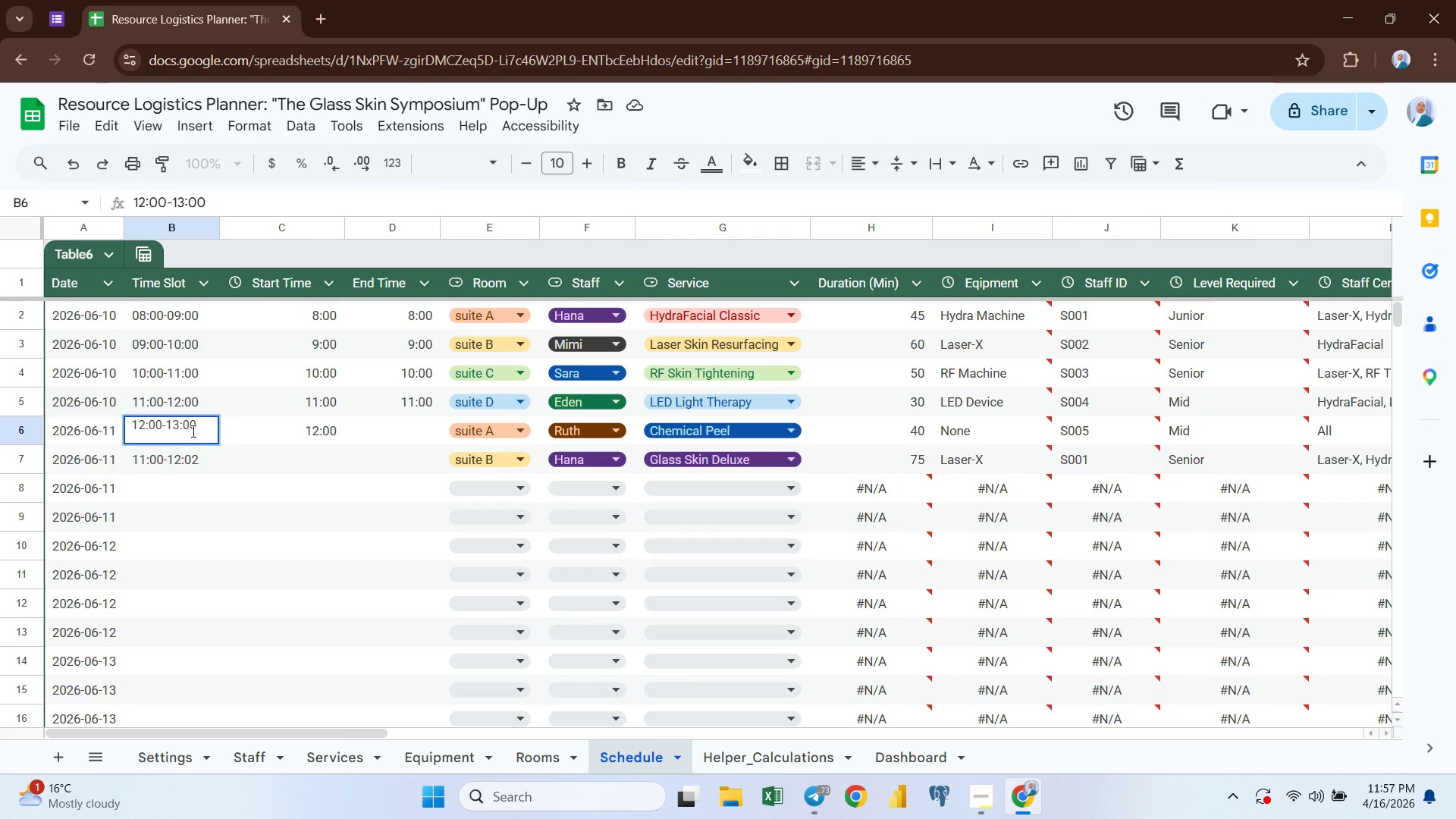 
key(Enter)
 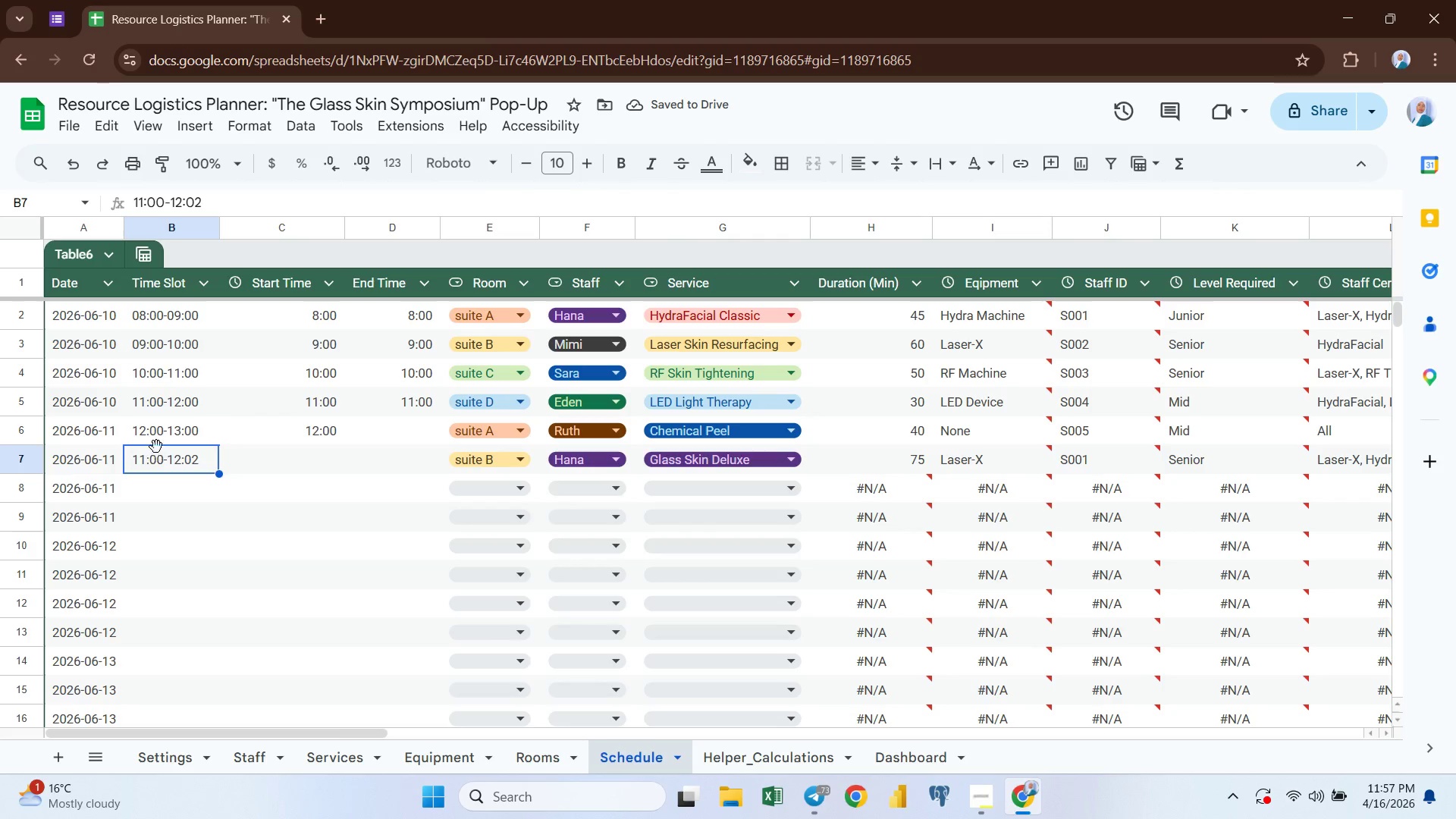 
left_click([173, 432])
 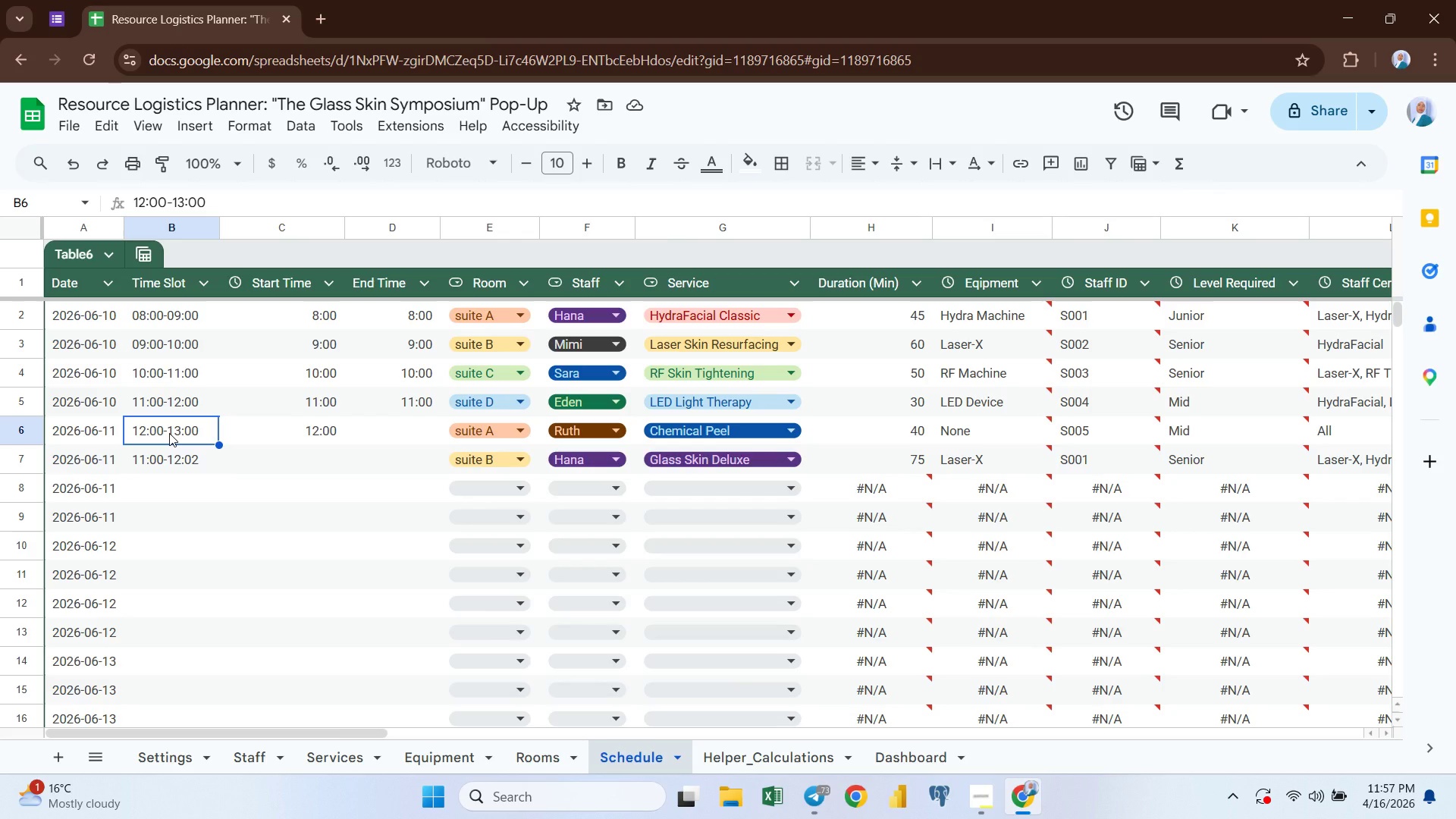 
double_click([169, 433])
 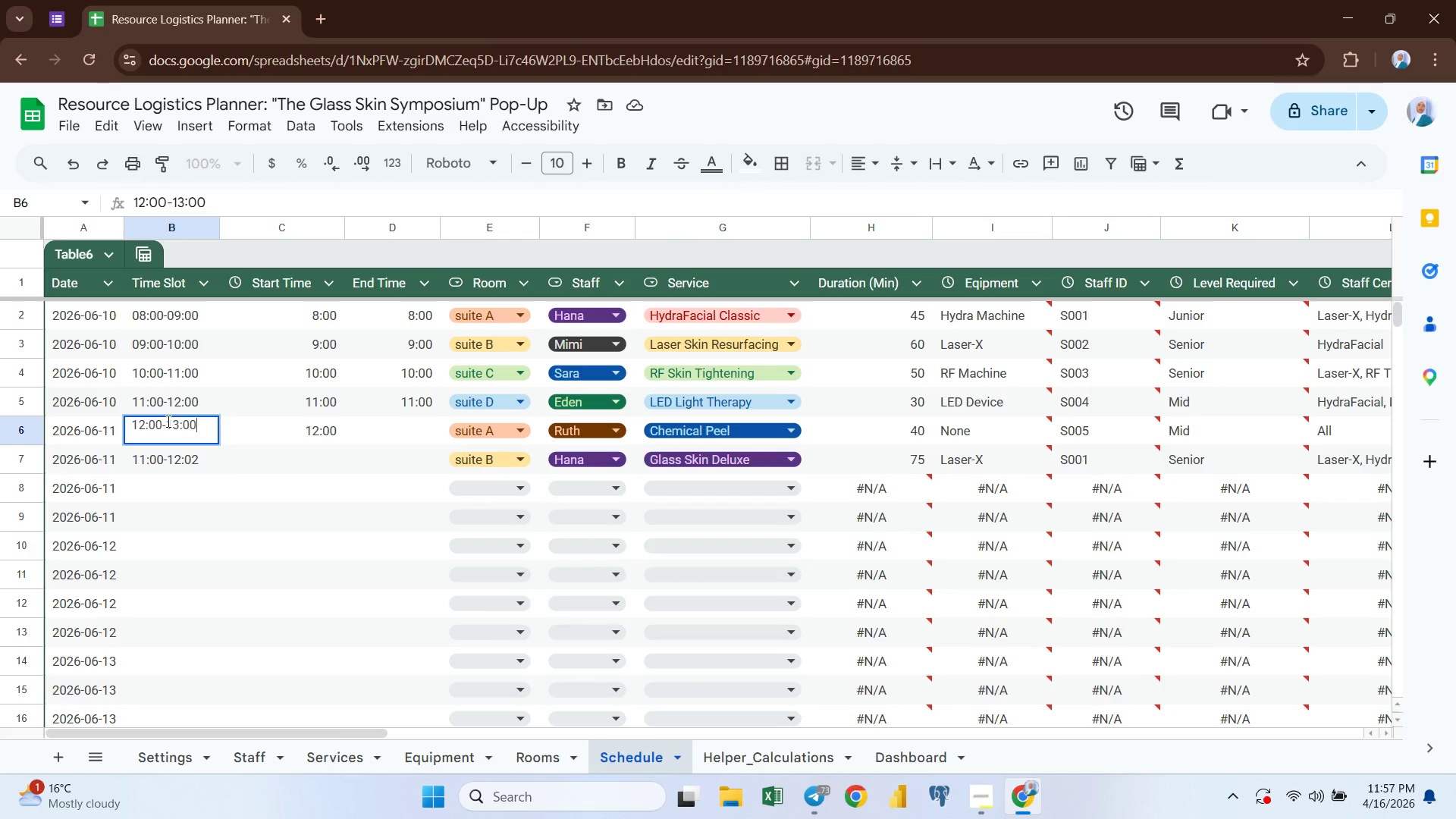 
left_click([167, 421])
 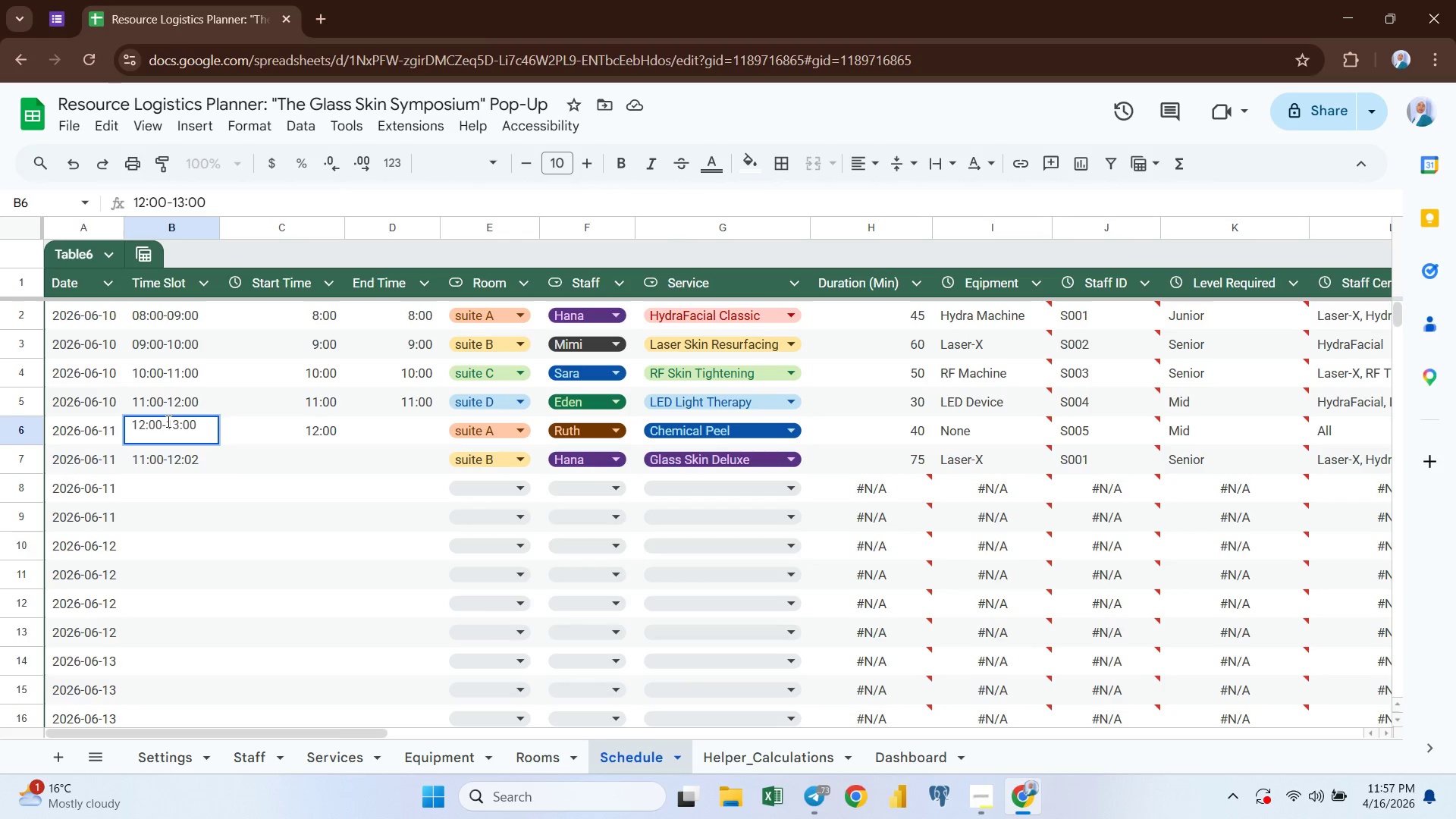 
key(Shift+ArrowRight)
 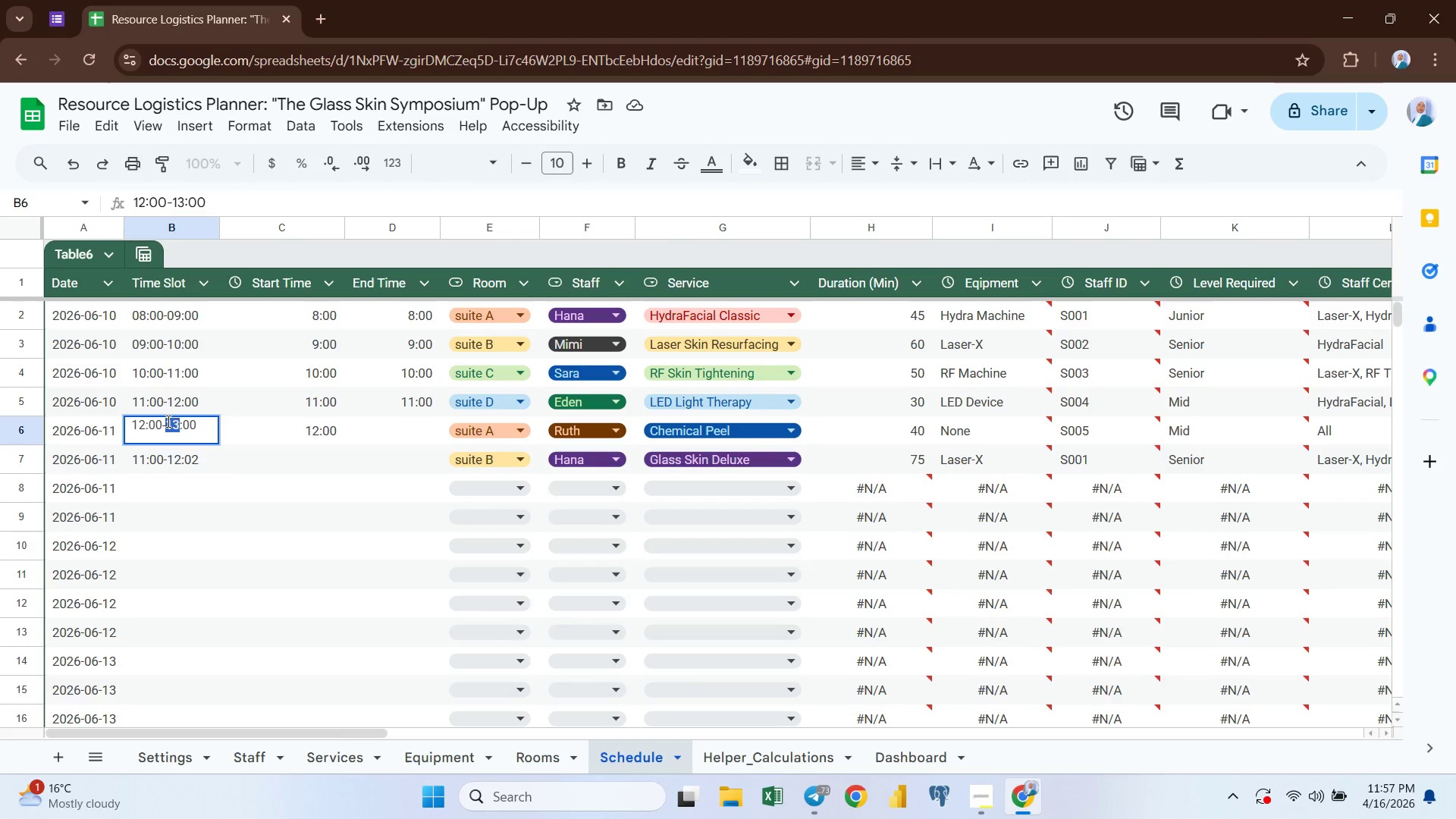 
key(Shift+ArrowRight)
 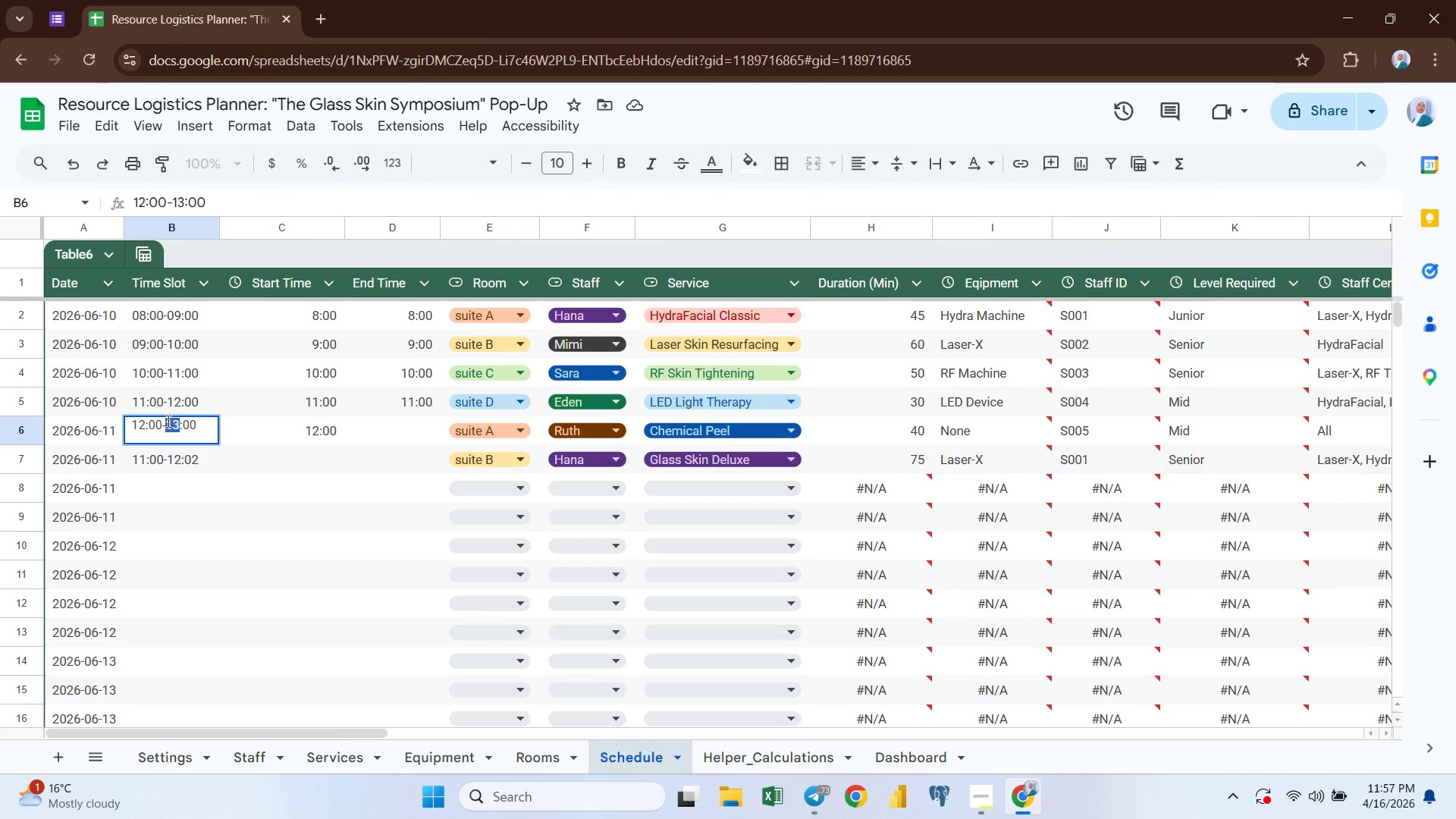 
key(Shift+ArrowRight)
 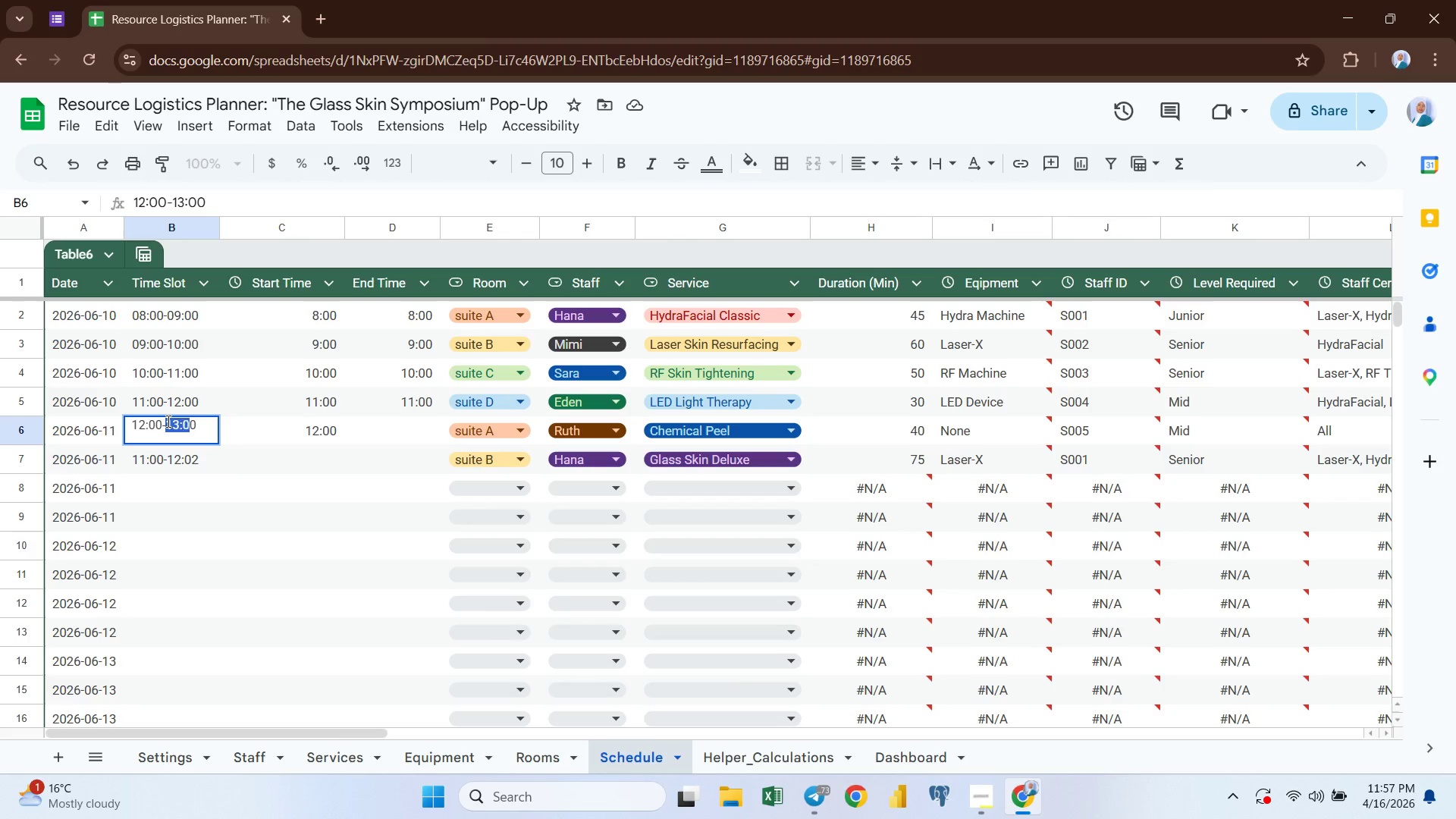 
key(Shift+ArrowRight)
 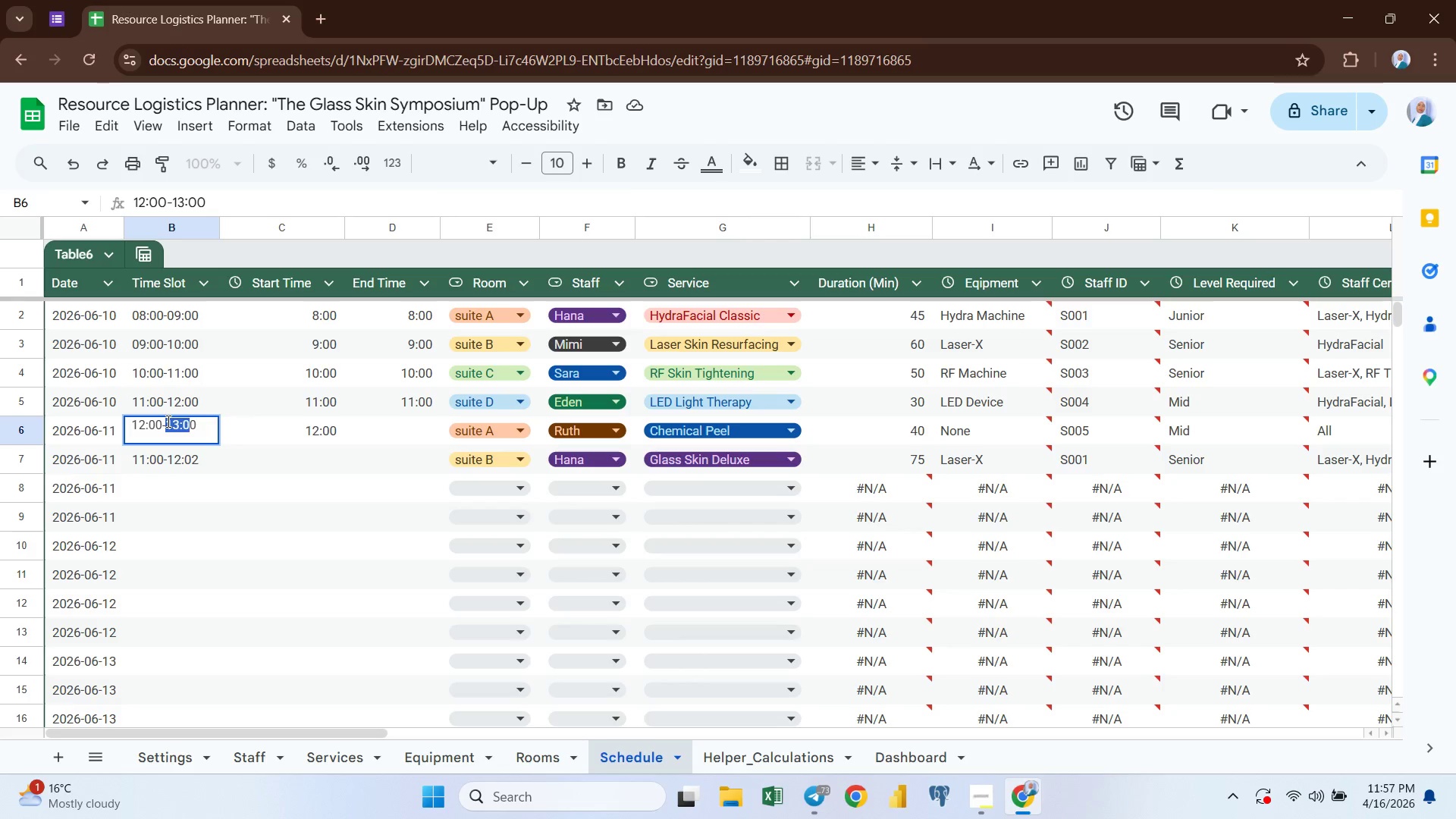 
key(Shift+ArrowRight)
 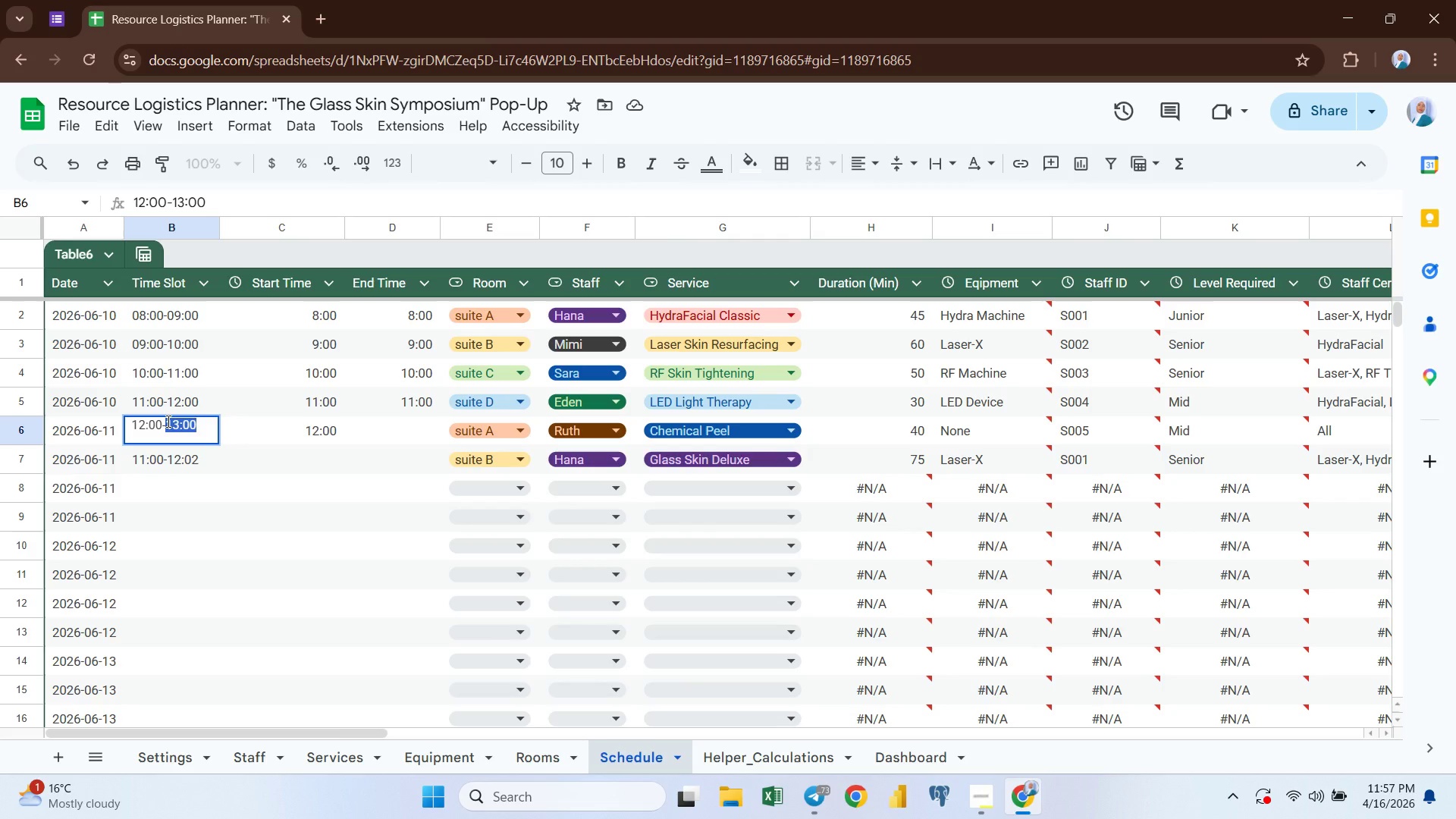 
key(Control+ControlLeft)
 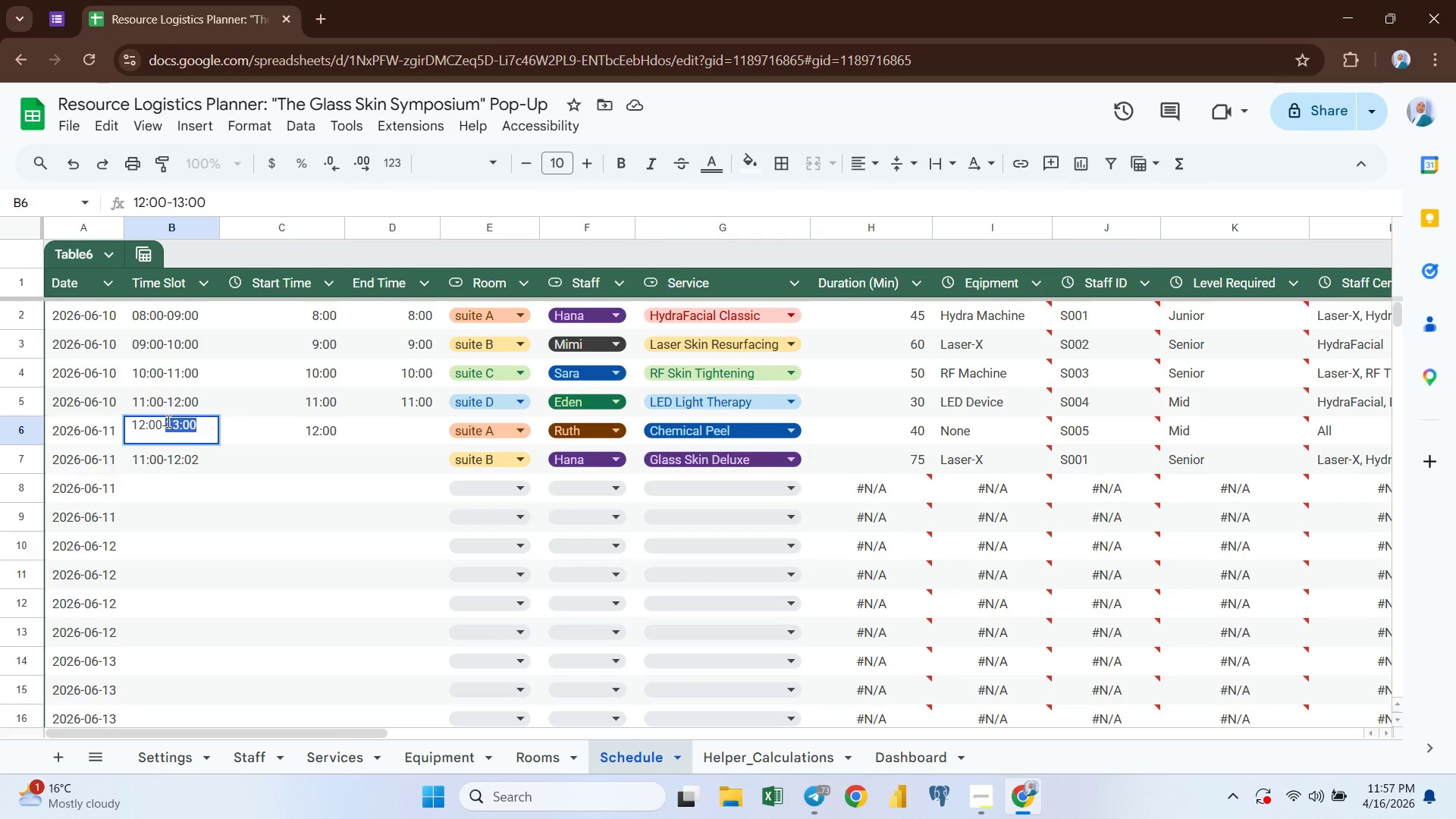 
key(Control+C)
 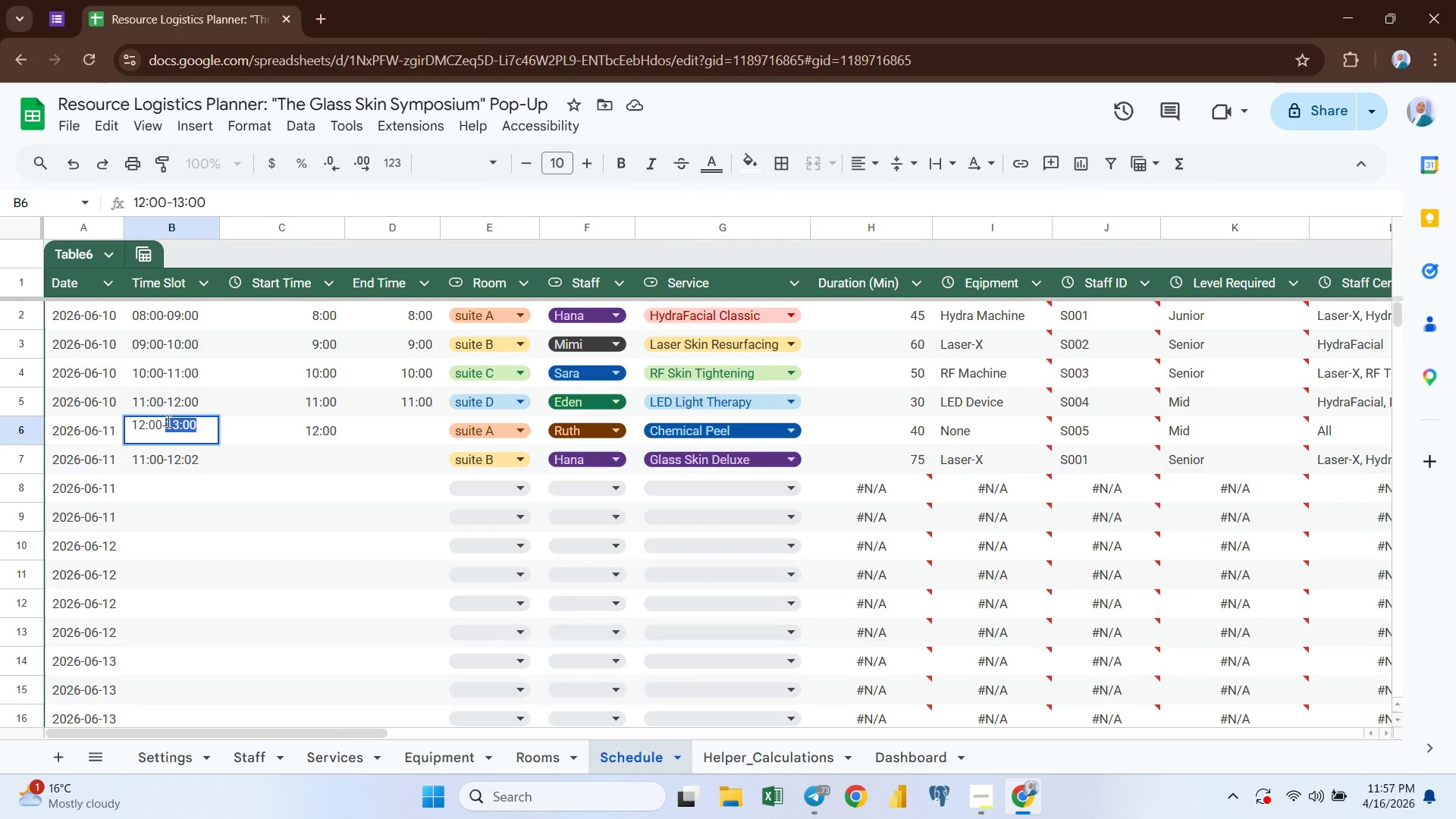 
key(Enter)
 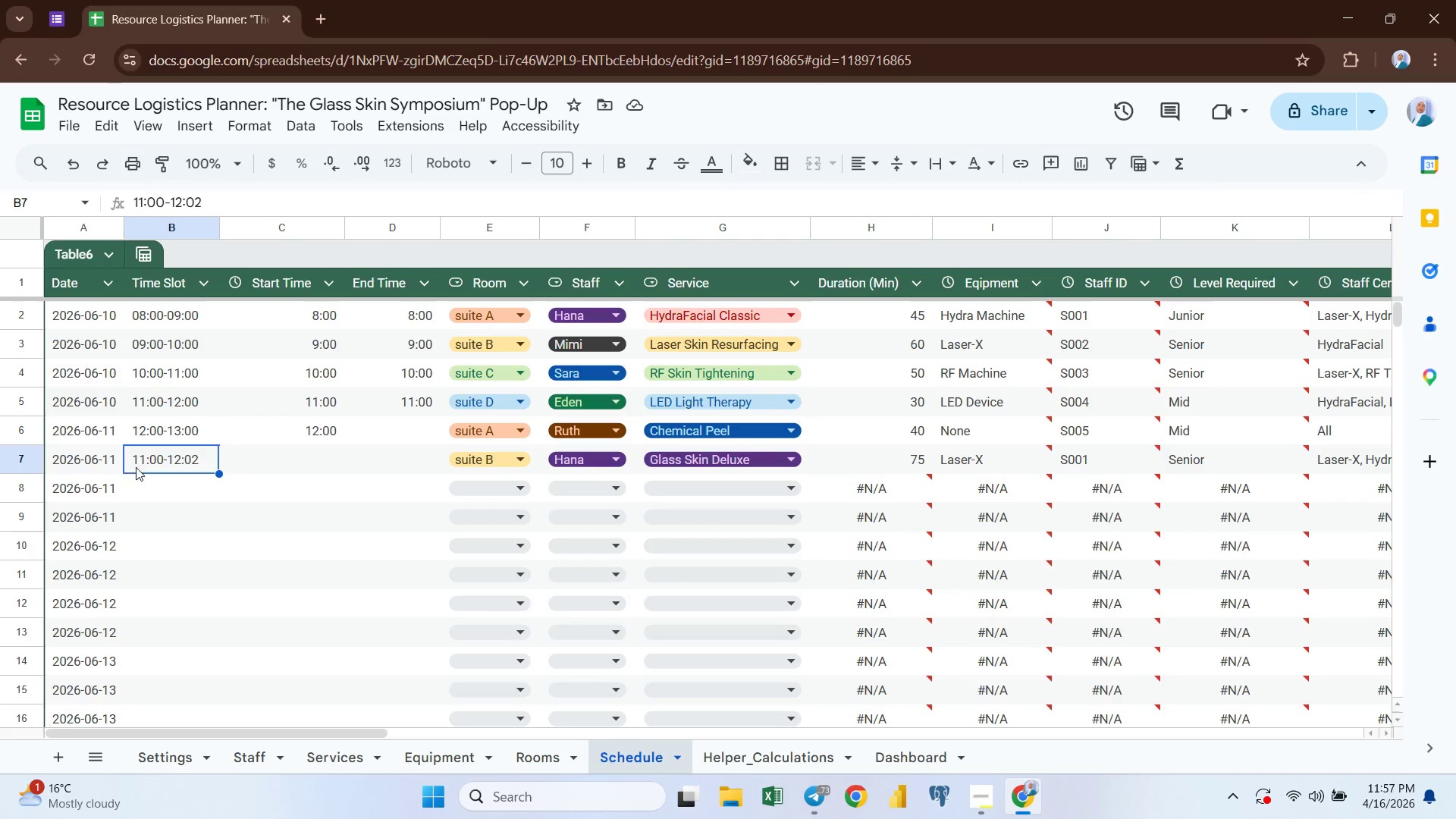 
left_click([146, 462])
 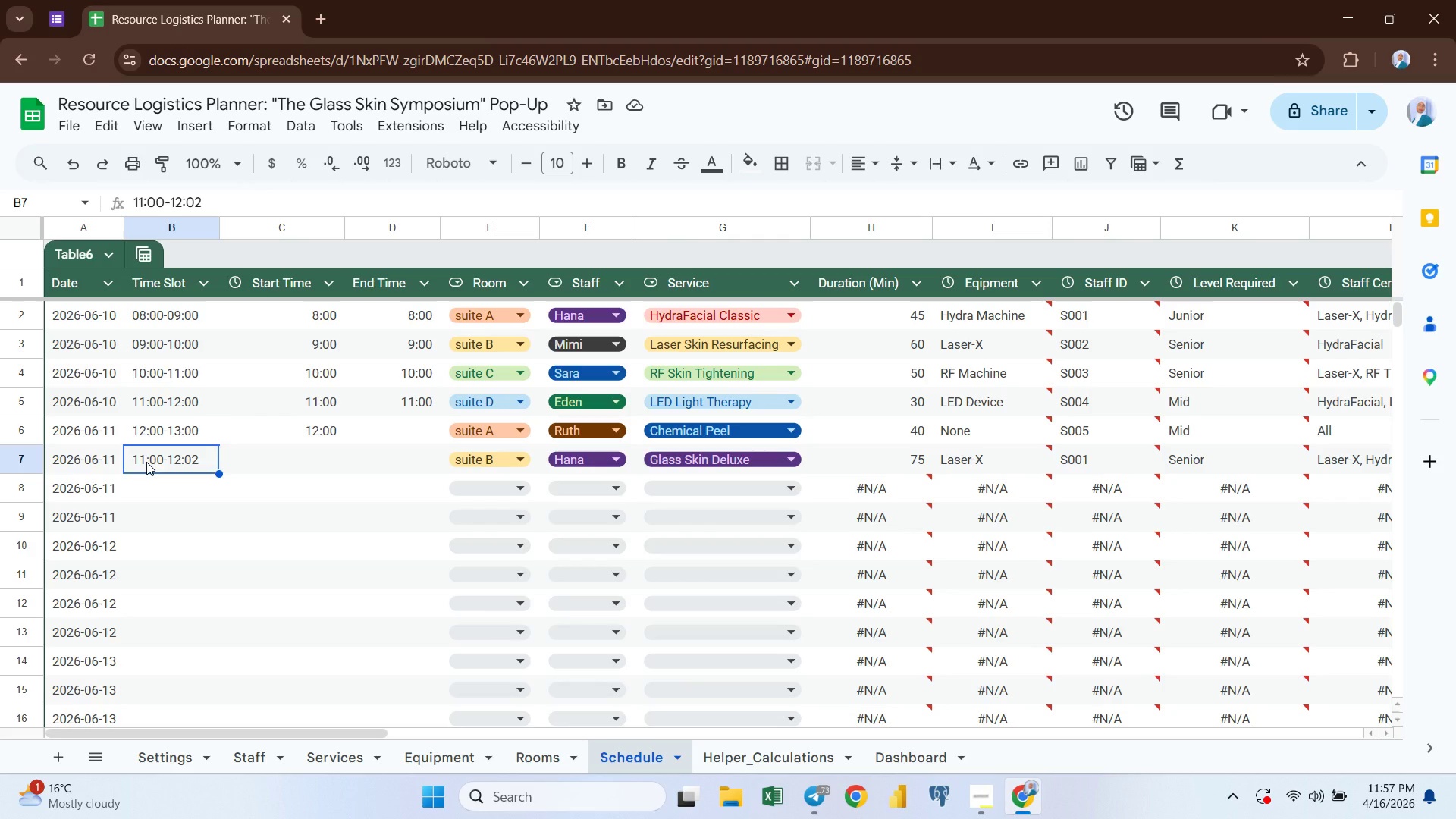 
key(Control+ControlLeft)
 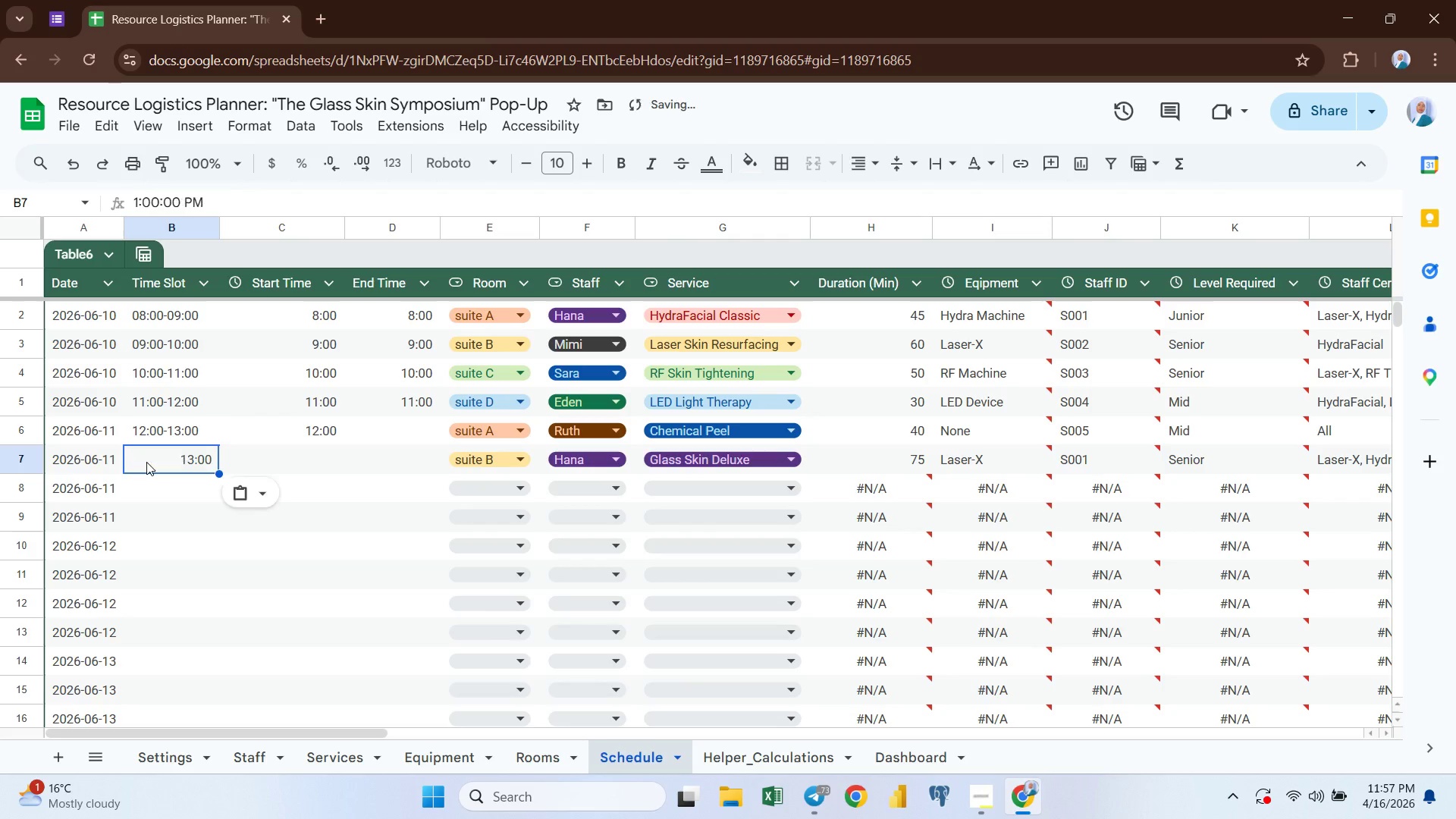 
key(Control+V)
 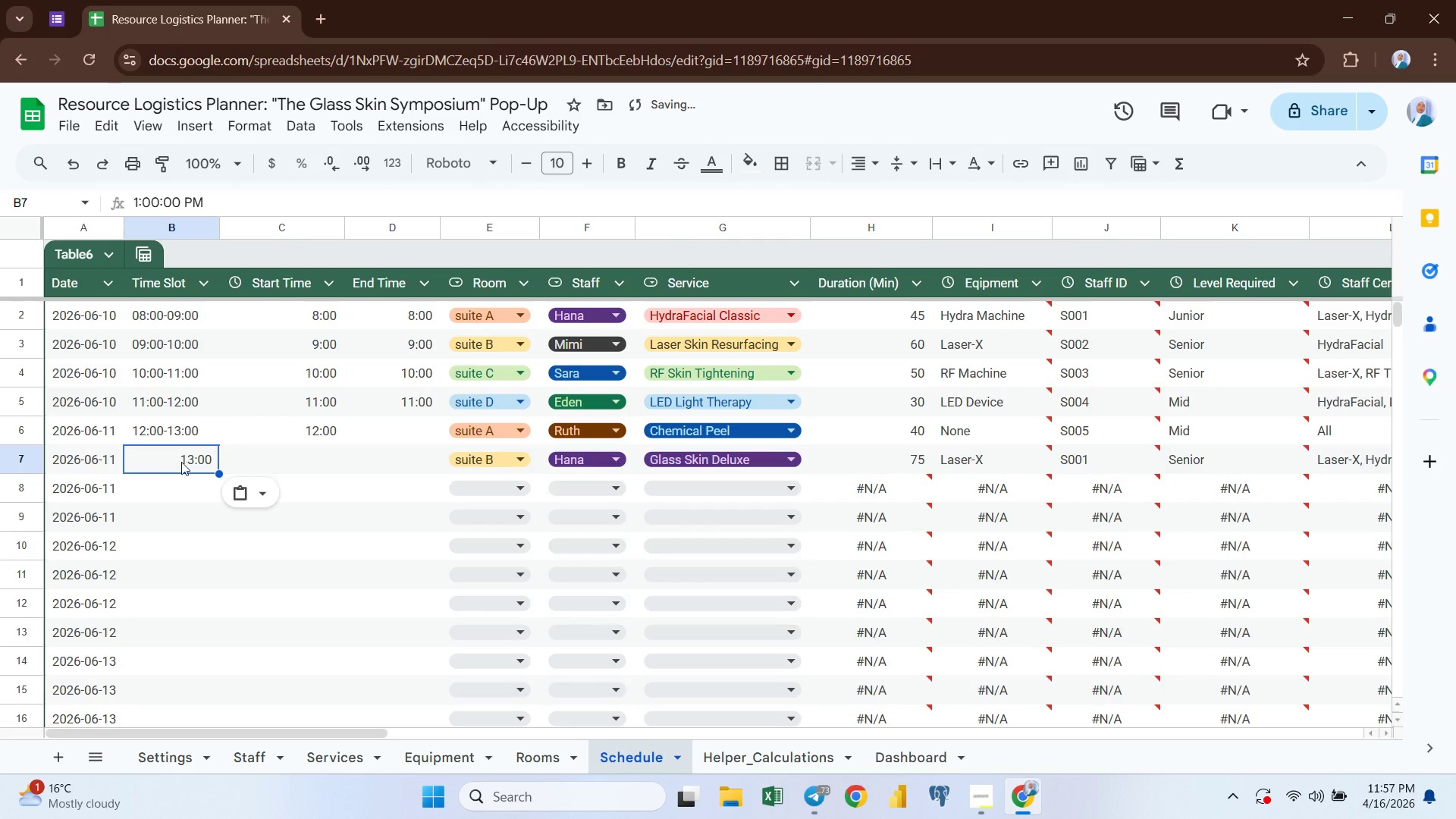 
left_click([178, 460])
 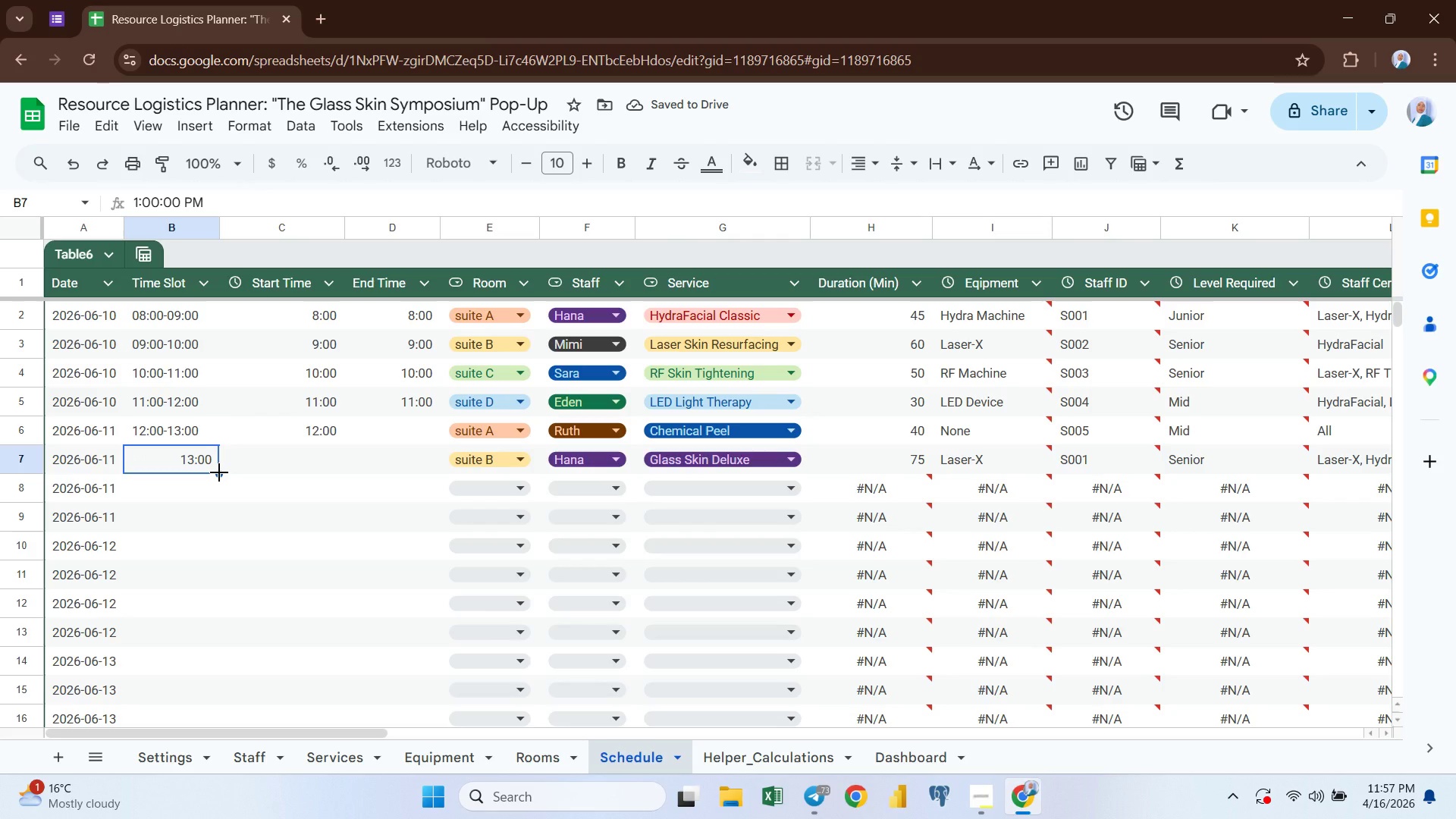 
left_click([219, 472])
 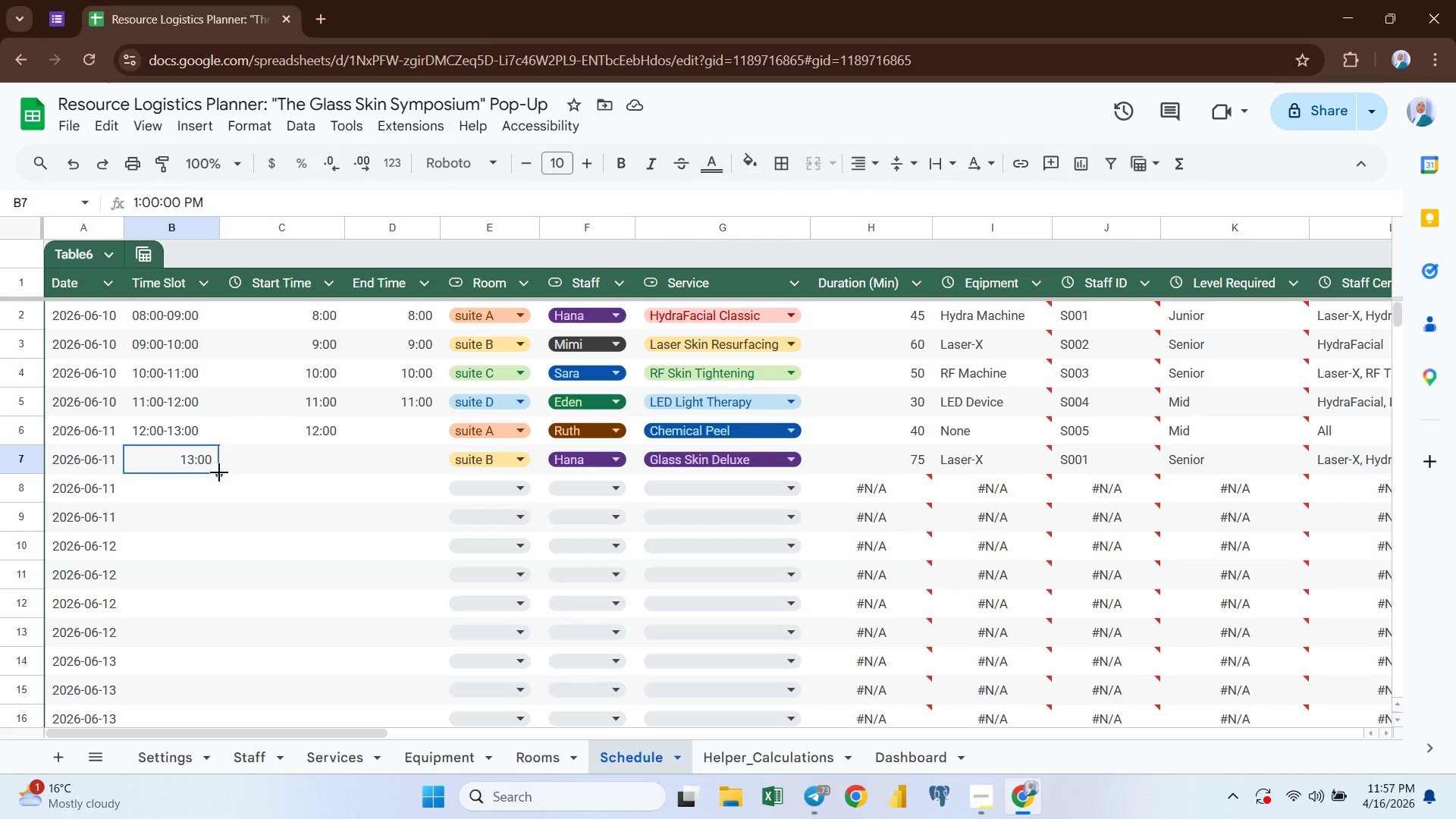 
wait(11.17)
 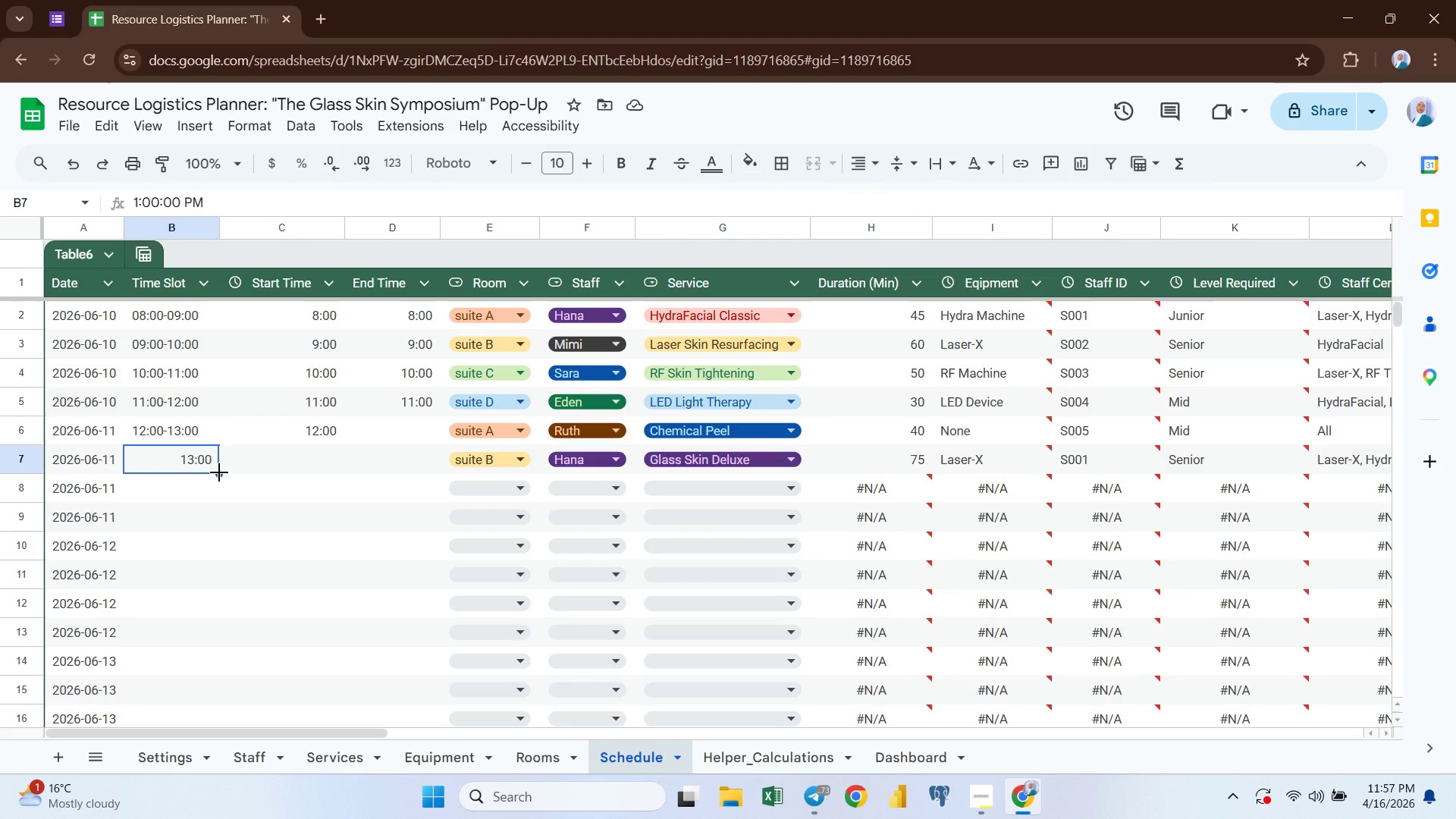 
left_click([133, 435])
 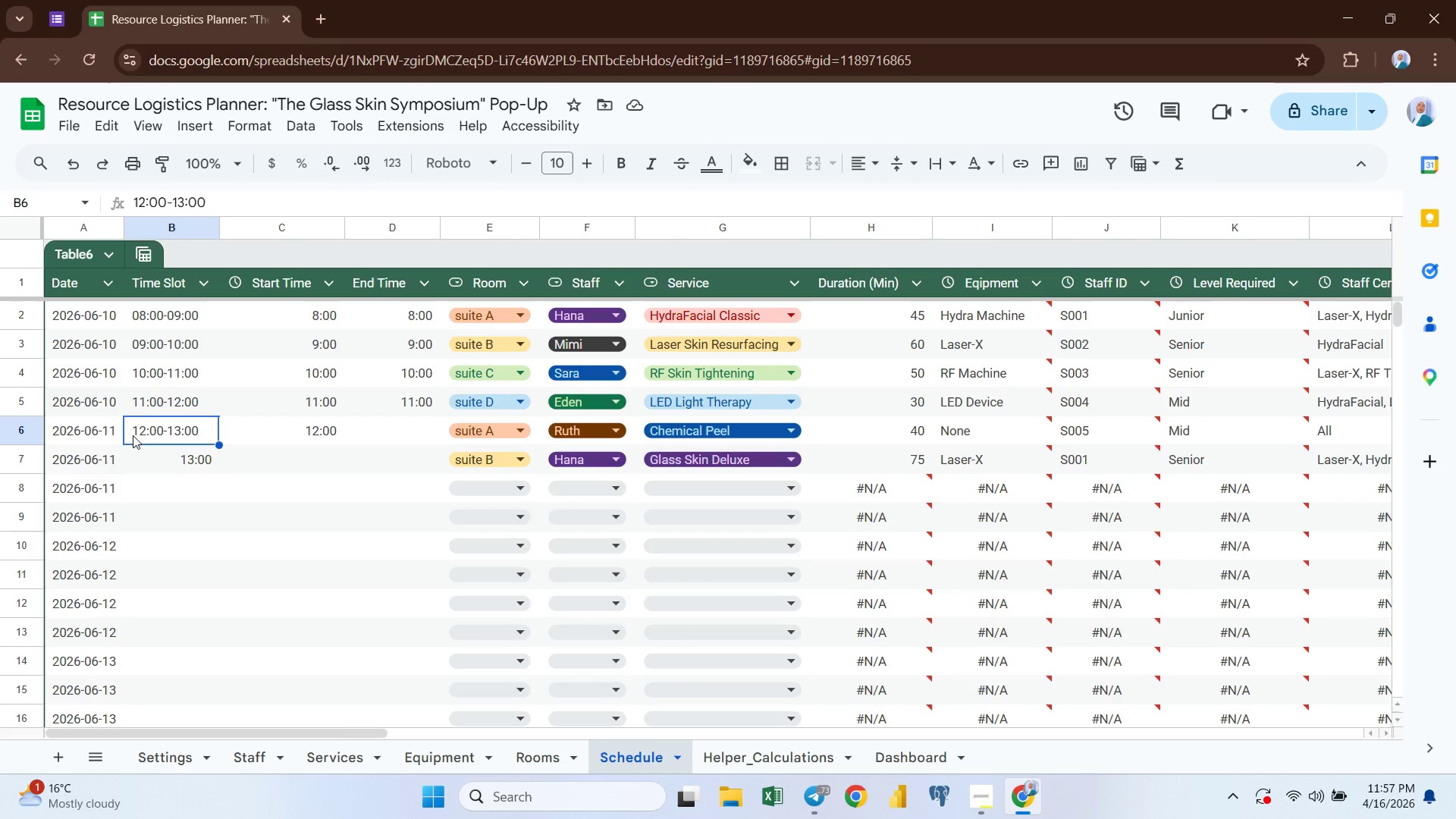 
left_click([140, 320])
 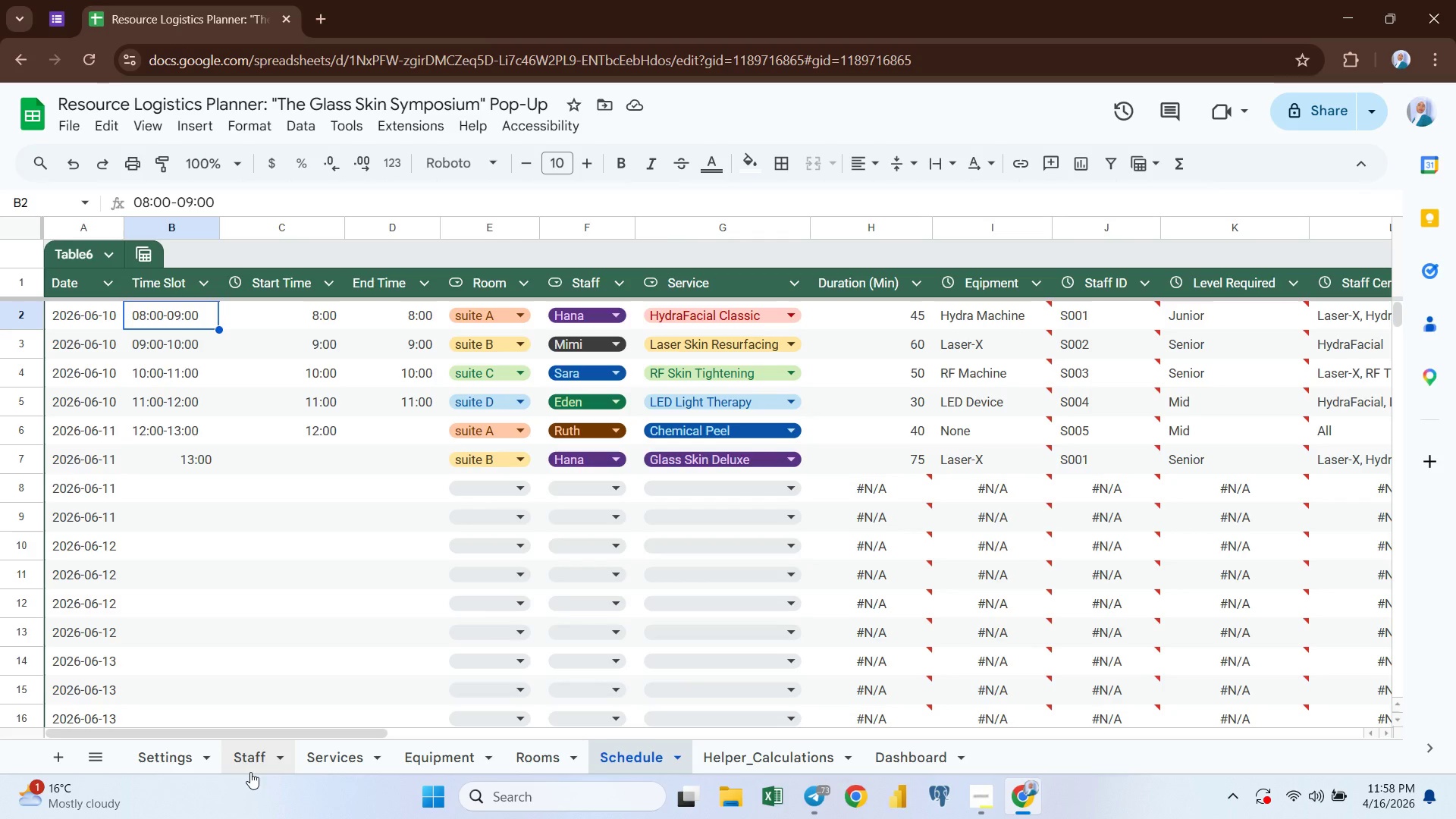 
left_click([244, 757])
 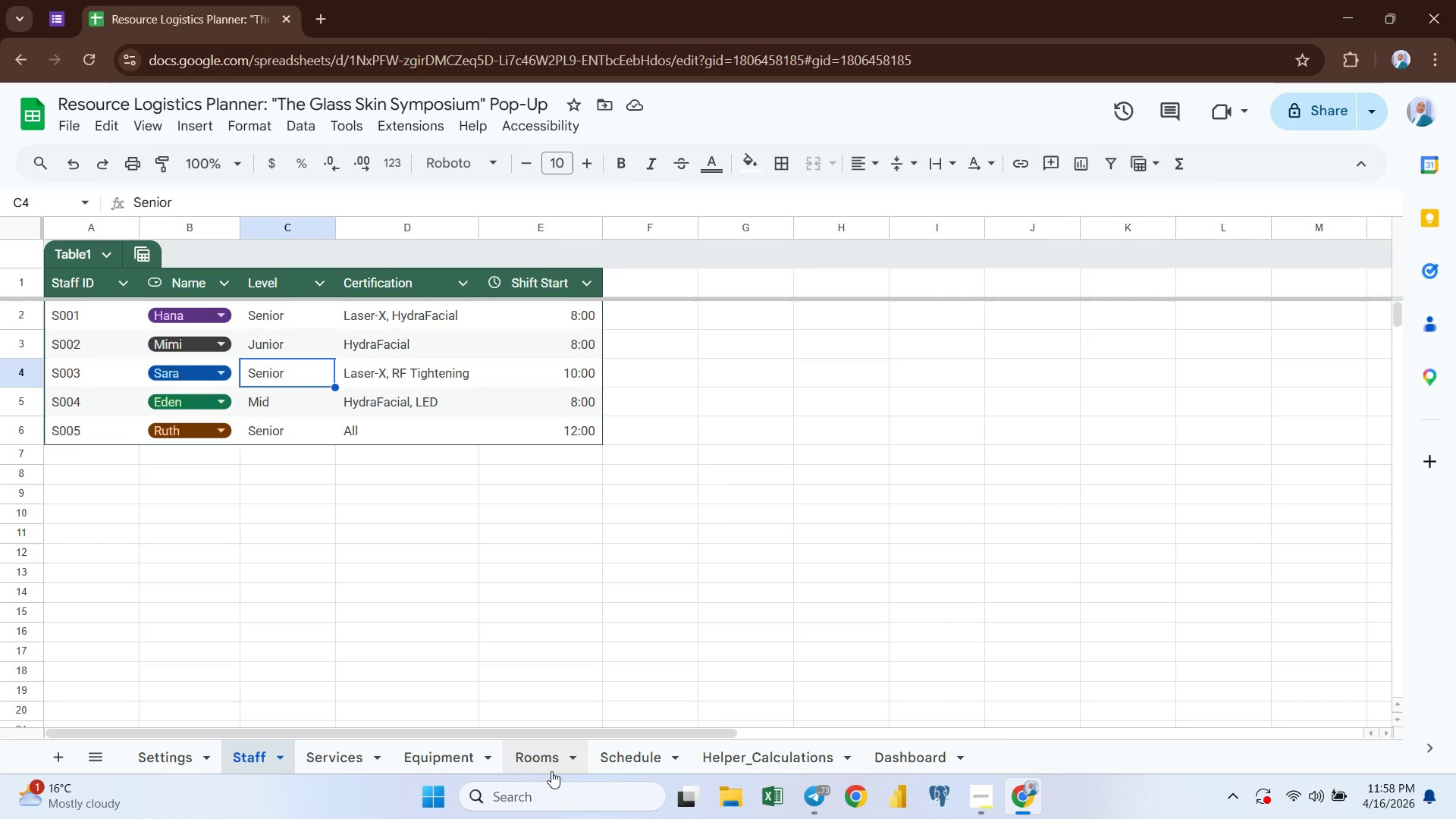 
wait(6.56)
 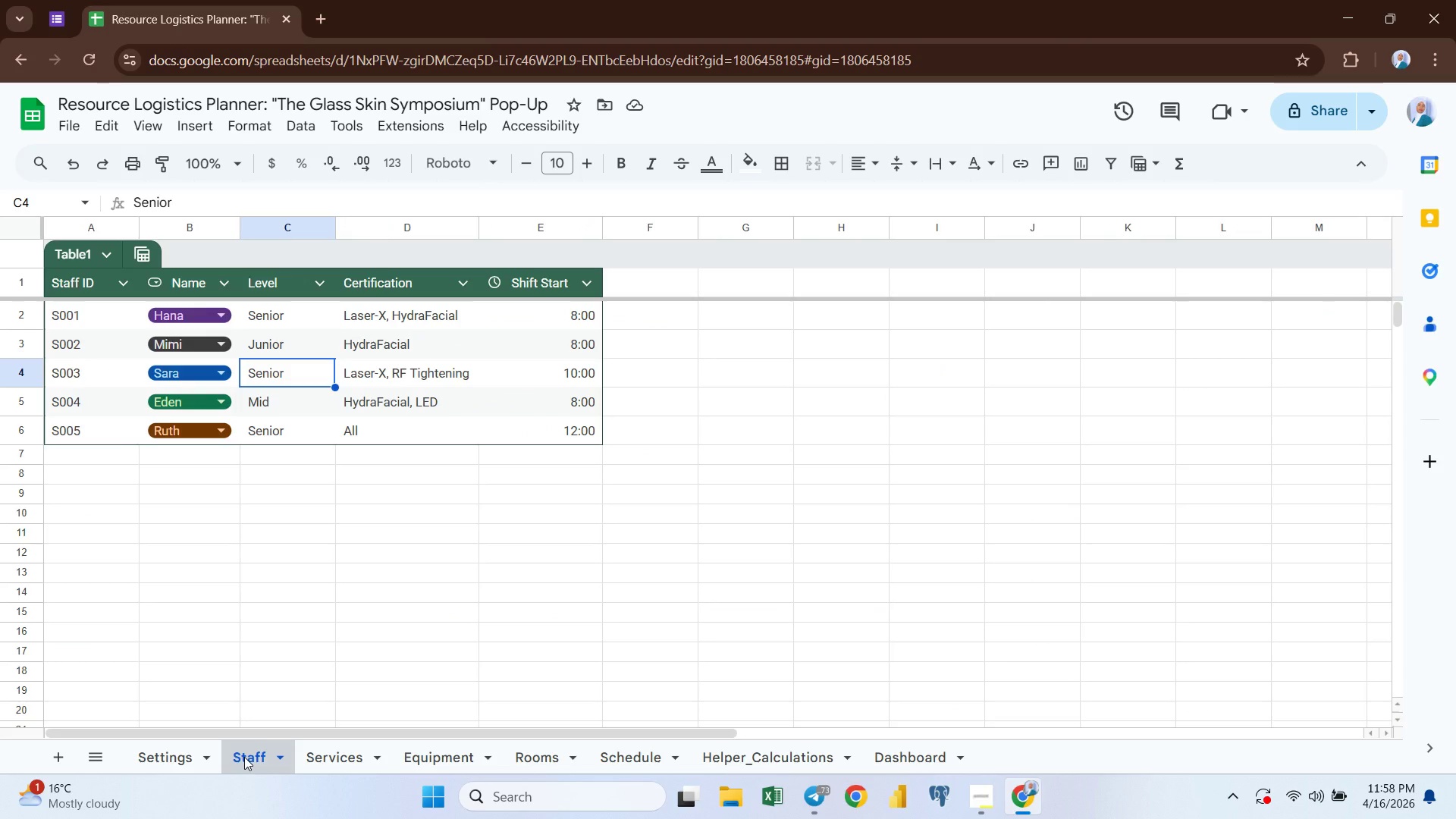 
left_click([630, 760])
 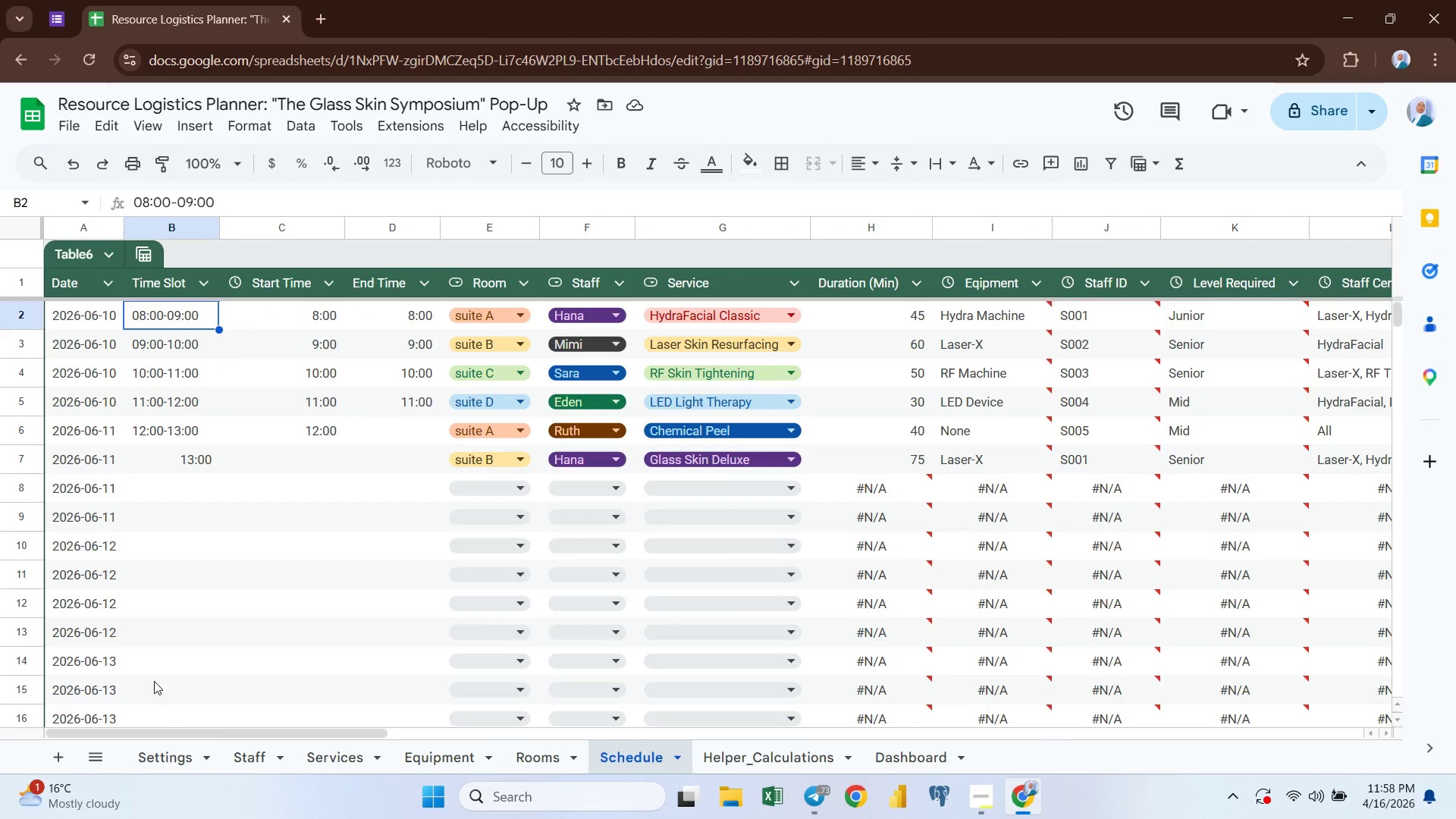 
left_click([254, 762])
 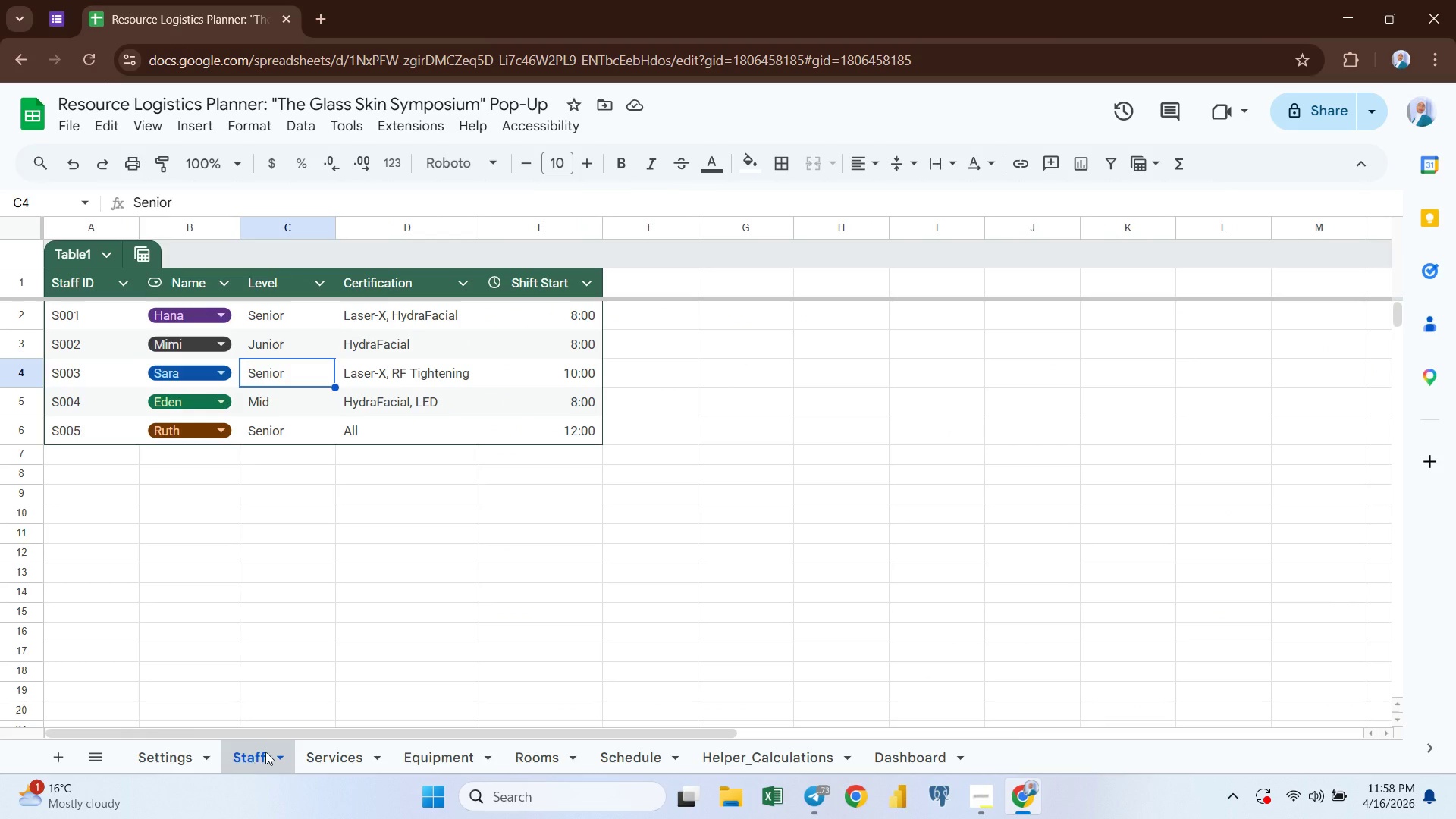 
left_click([573, 349])
 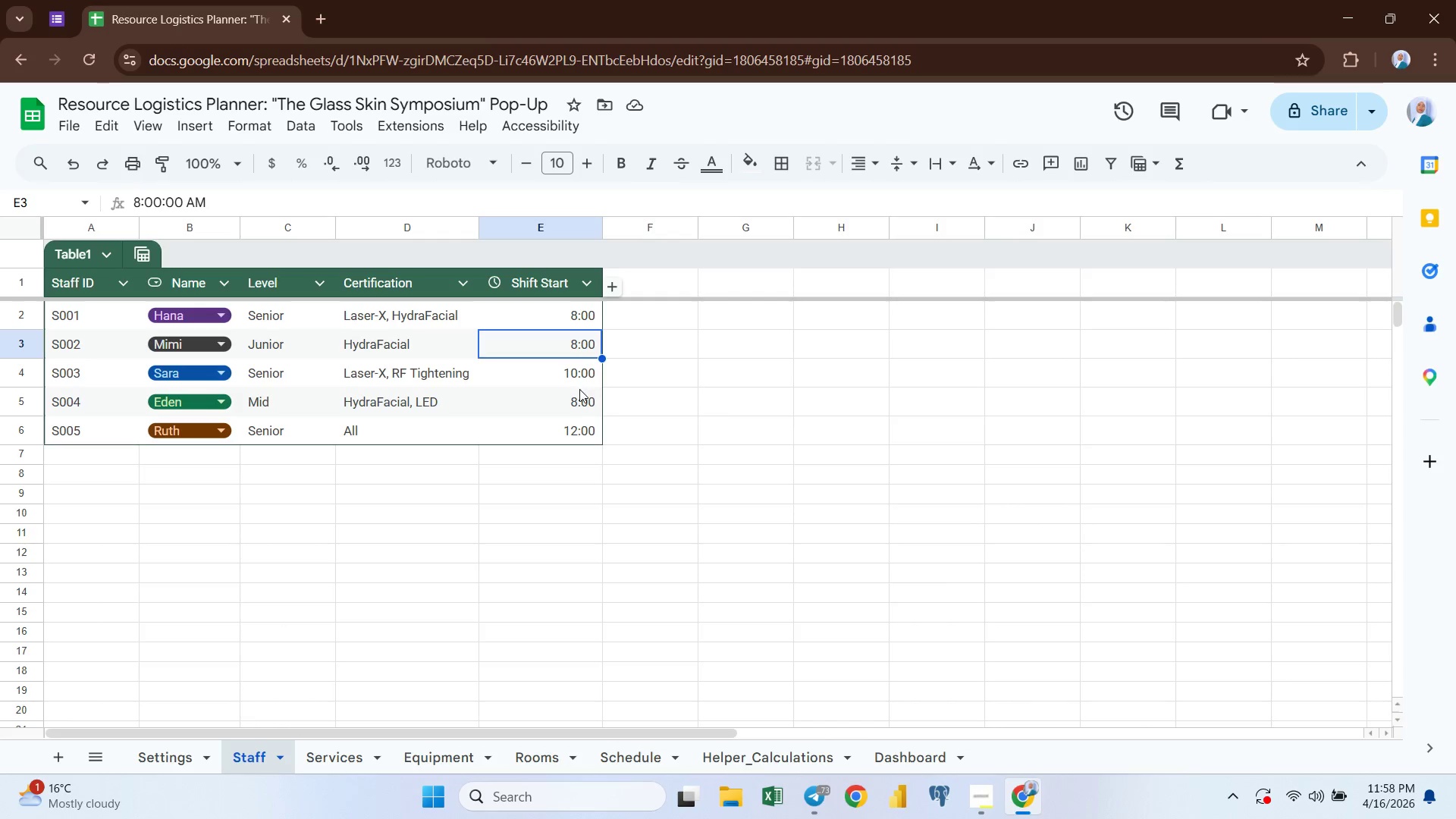 
left_click([576, 401])
 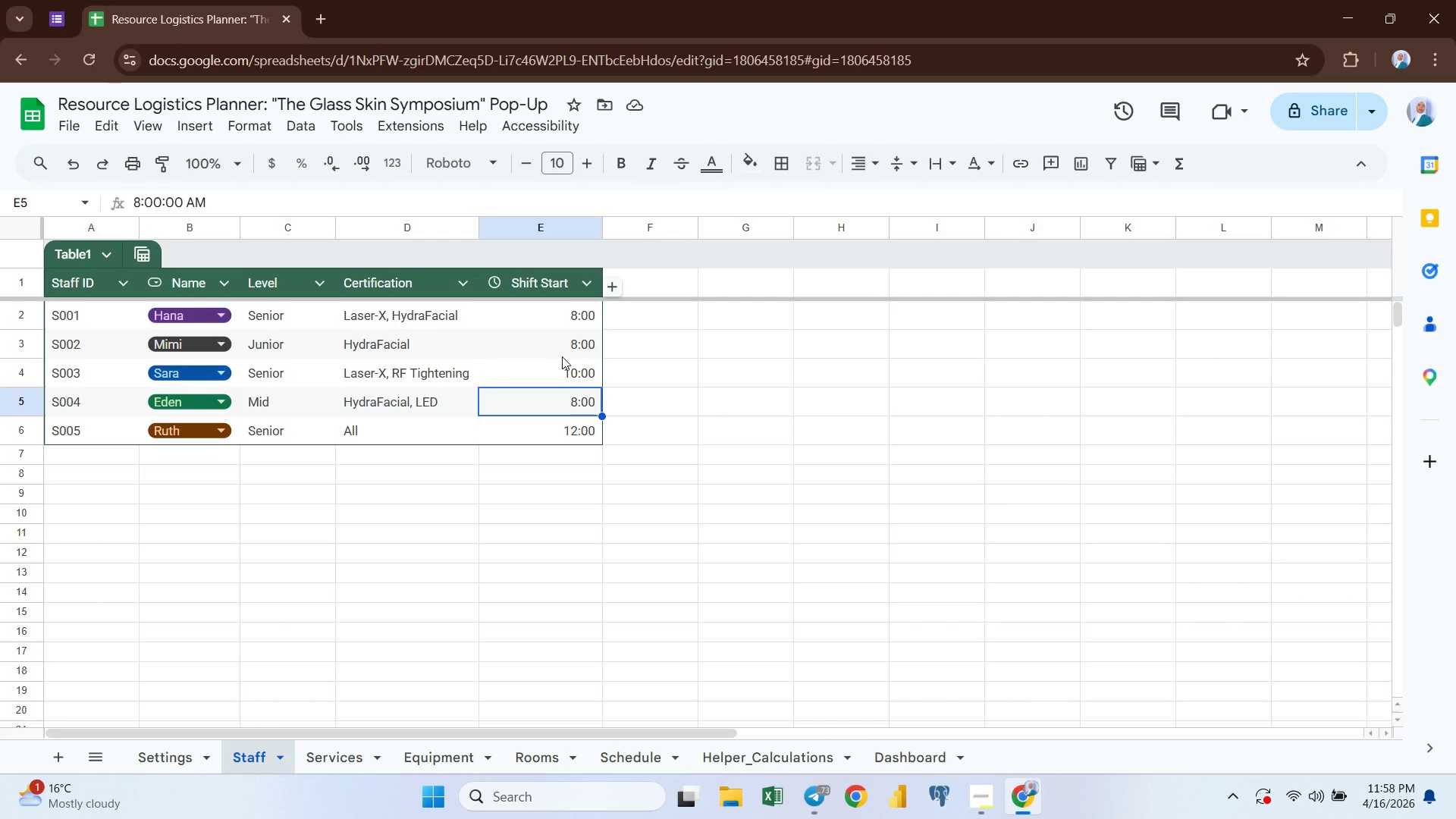 
left_click([574, 347])
 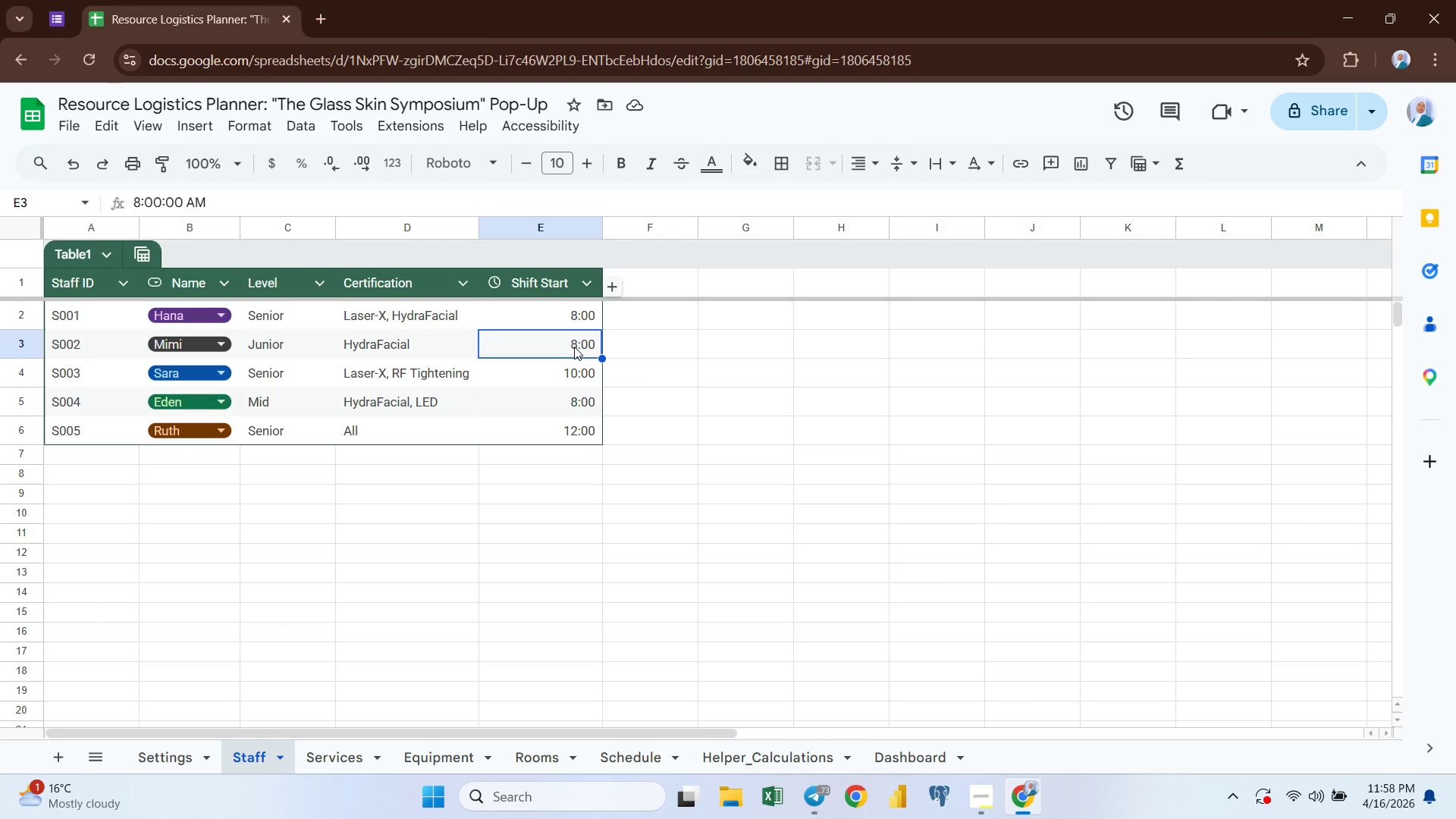 
wait(5.19)
 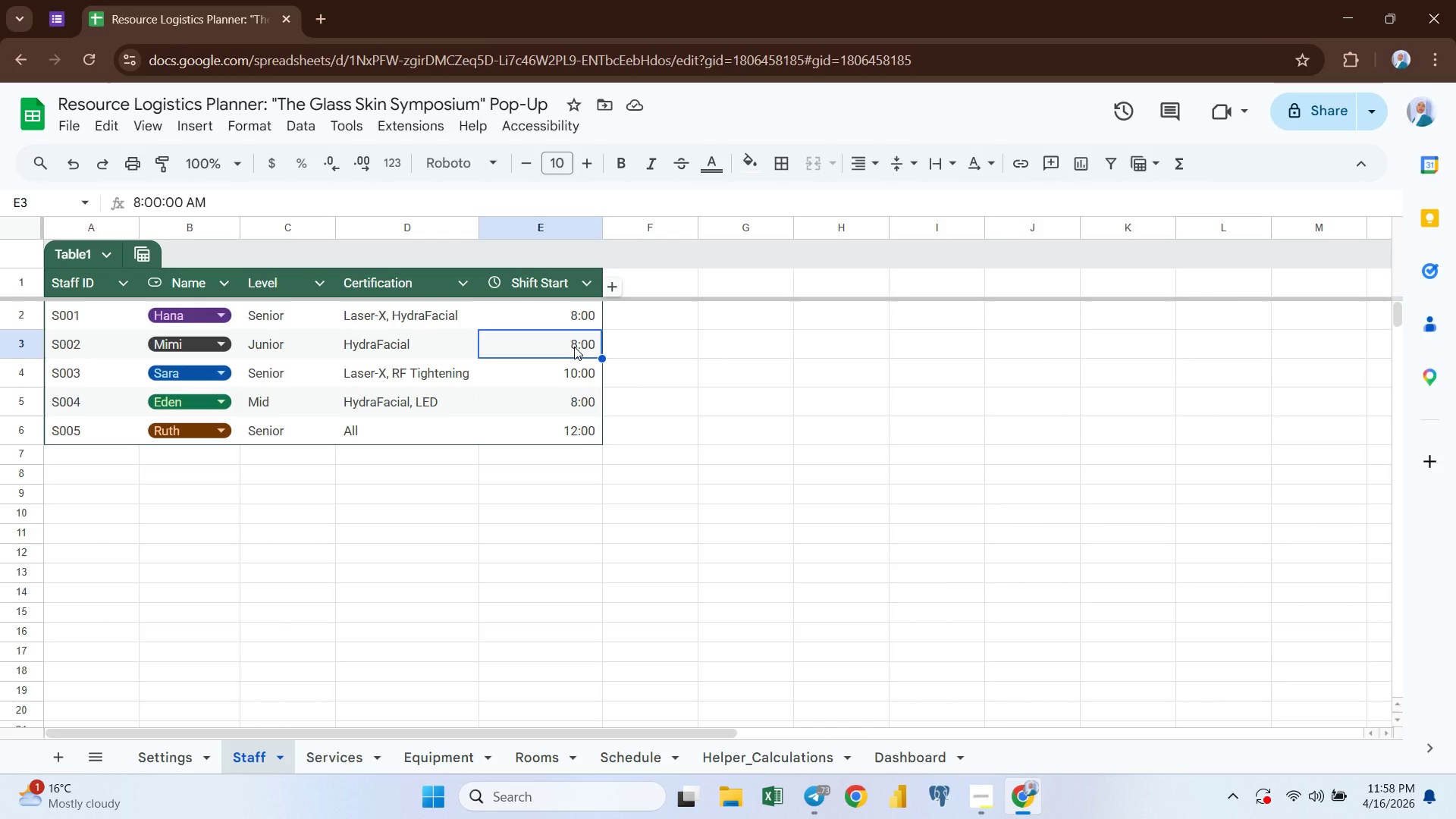 
double_click([574, 347])
 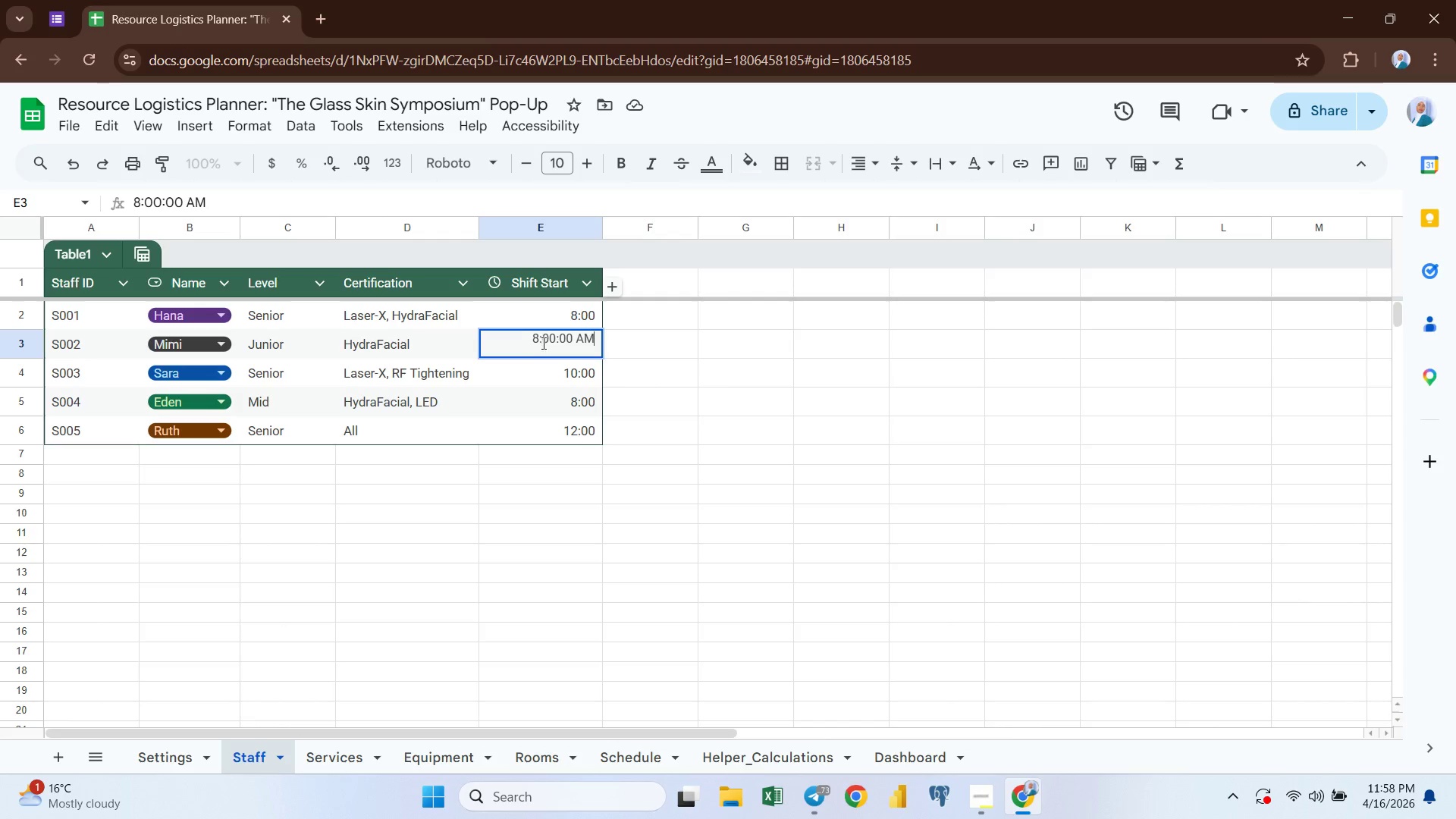 
double_click([563, 402])
 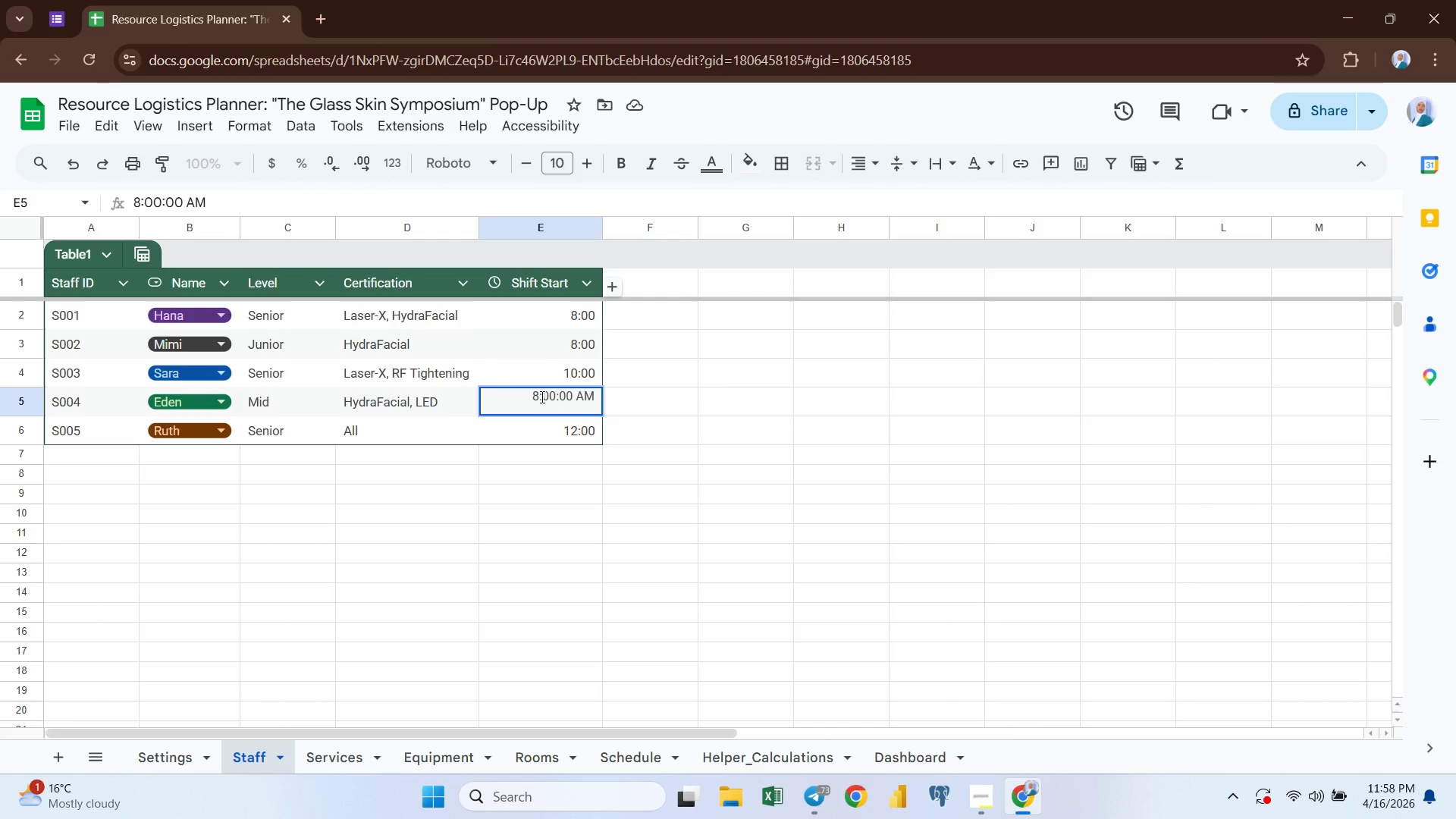 
left_click([541, 397])
 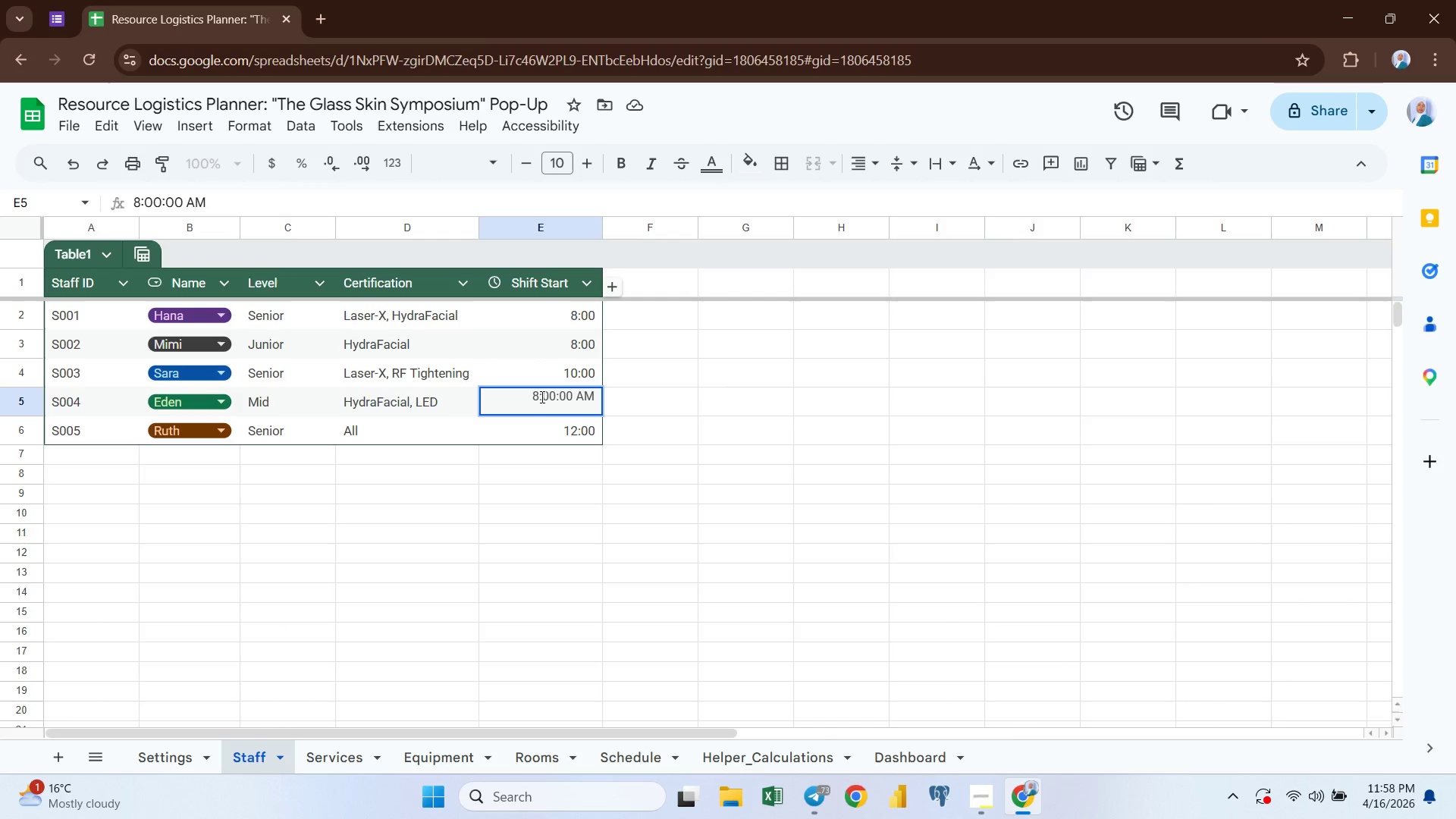 
key(Backspace)
 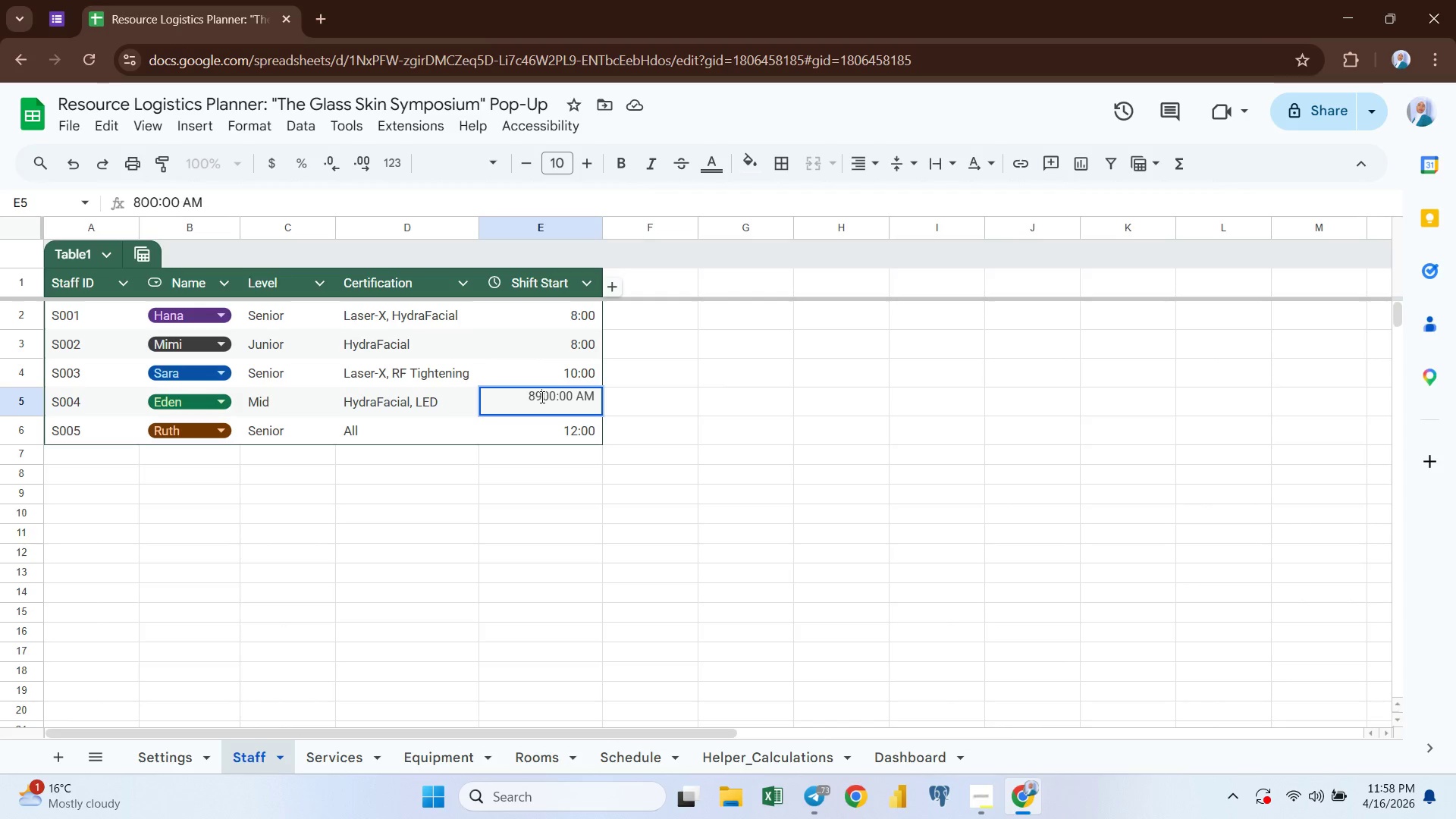 
key(9)
 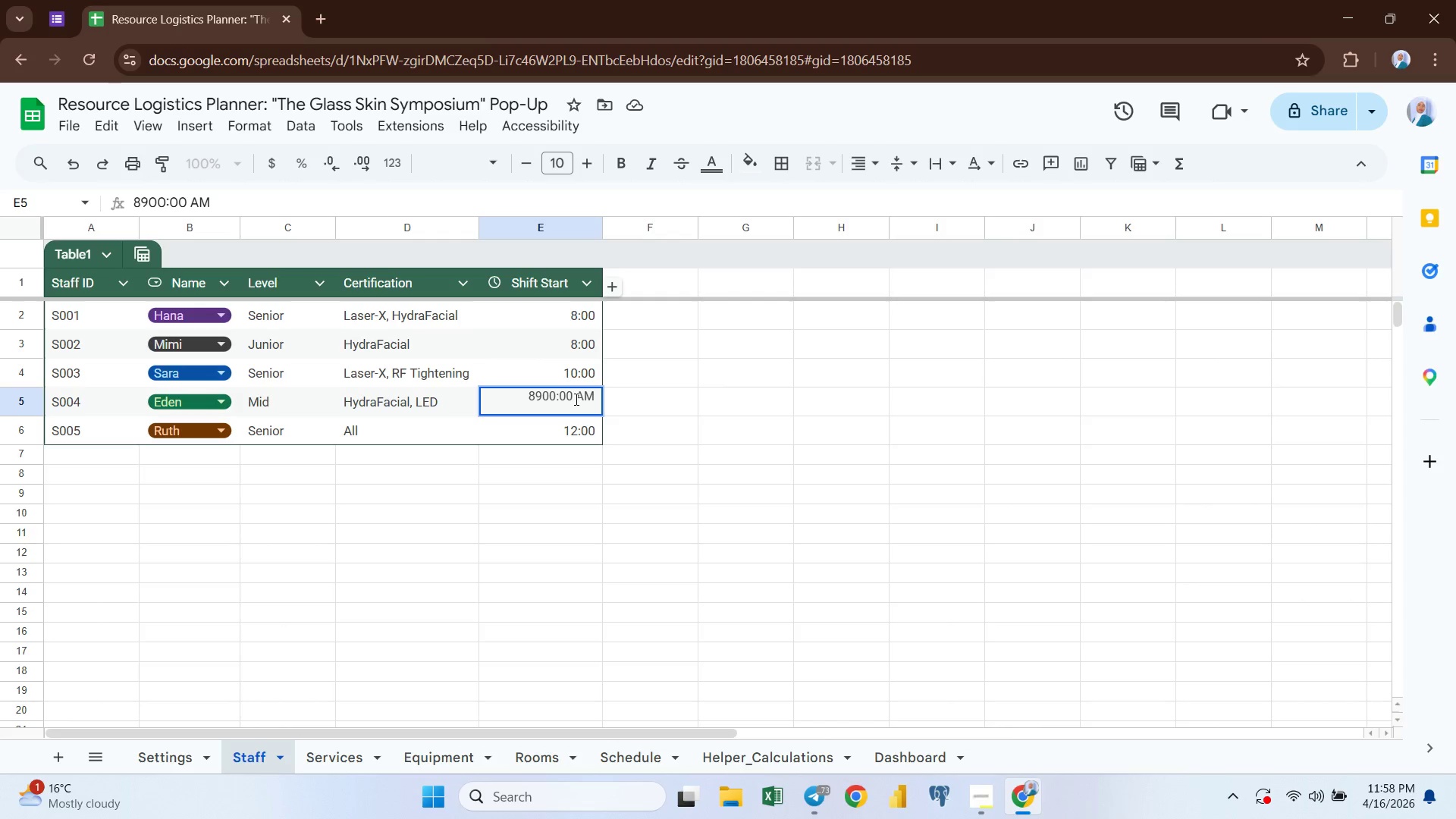 
key(ArrowLeft)
 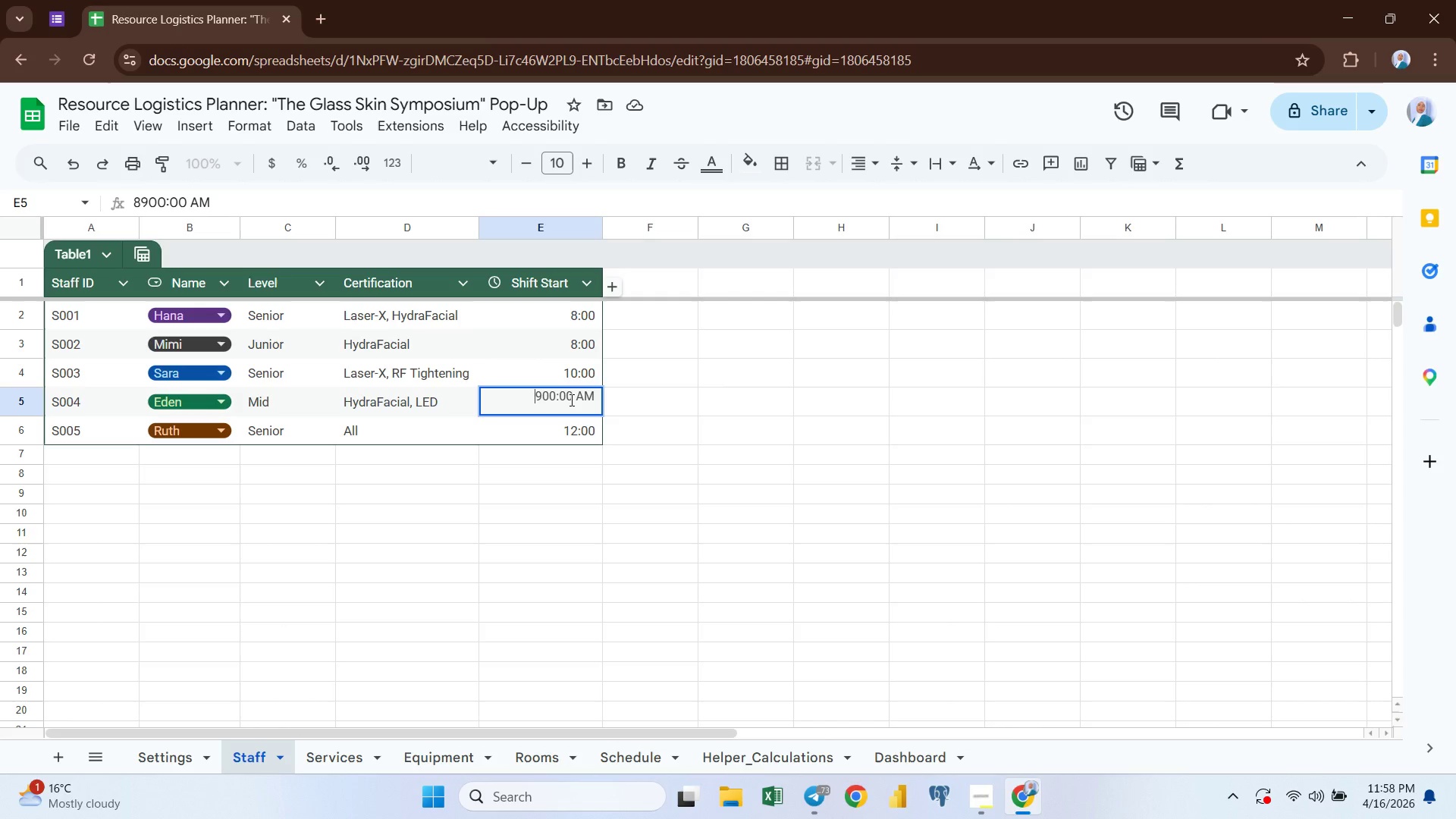 
key(Backspace)
 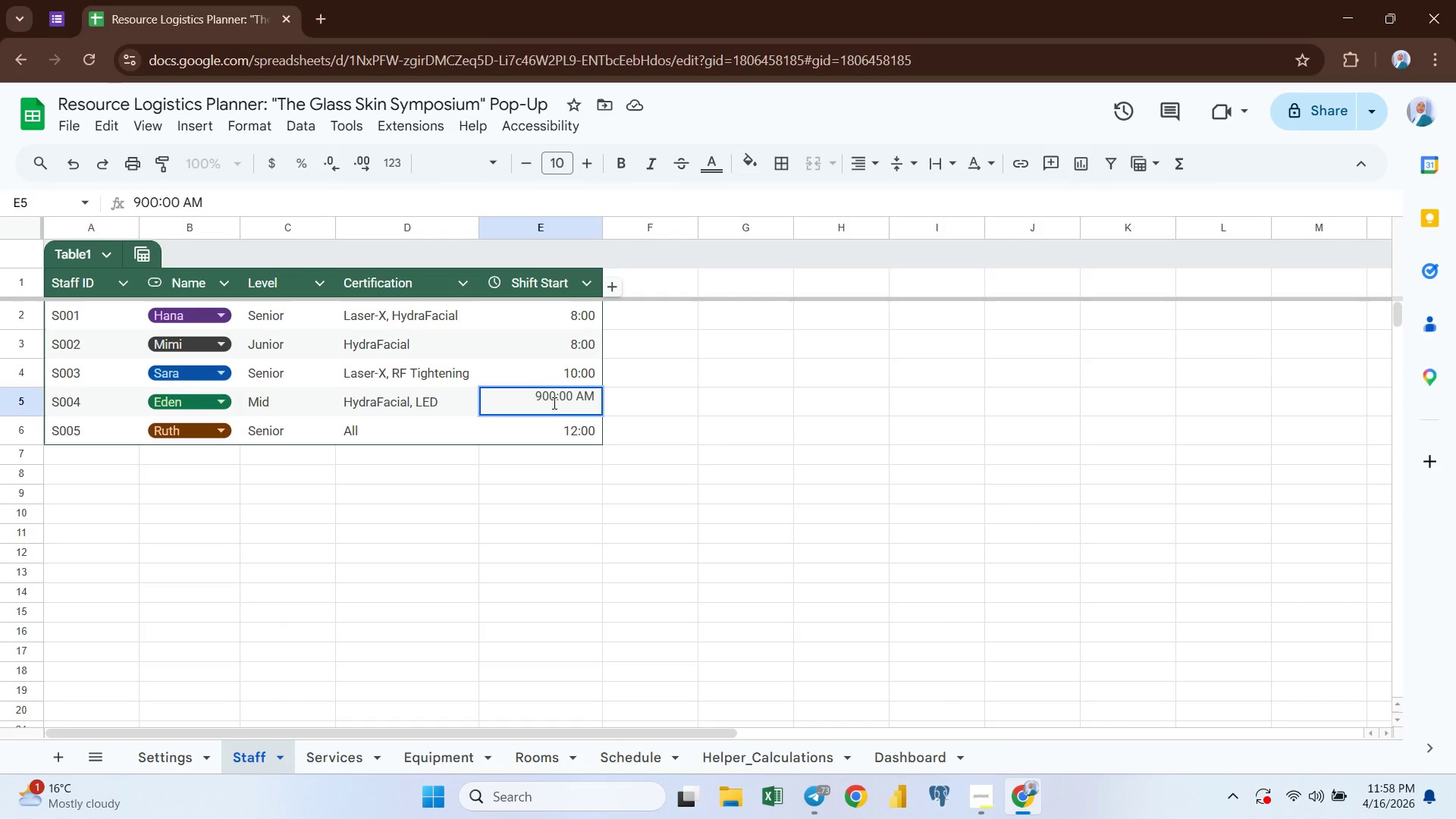 
left_click([549, 399])
 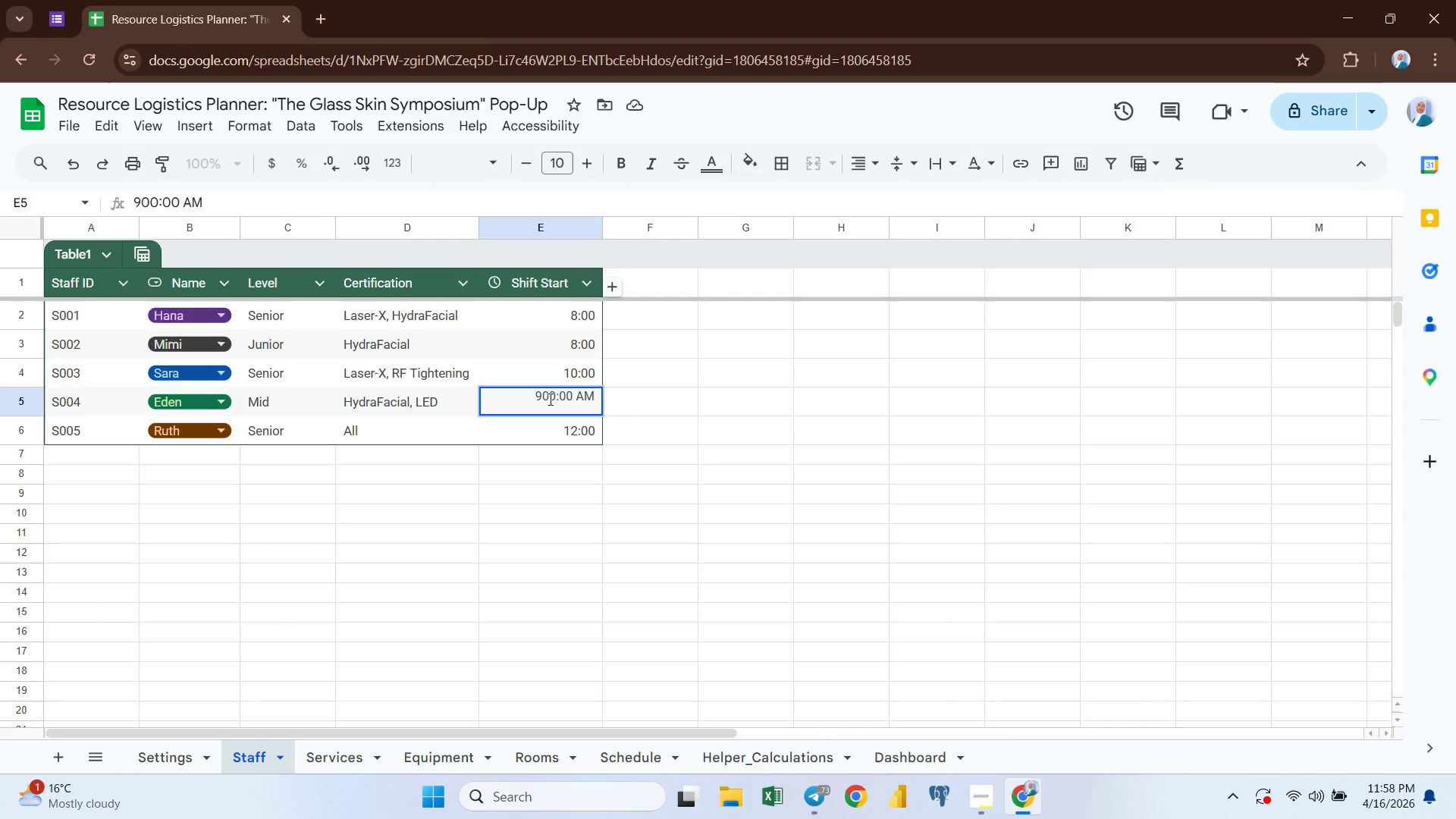 
key(Backspace)
 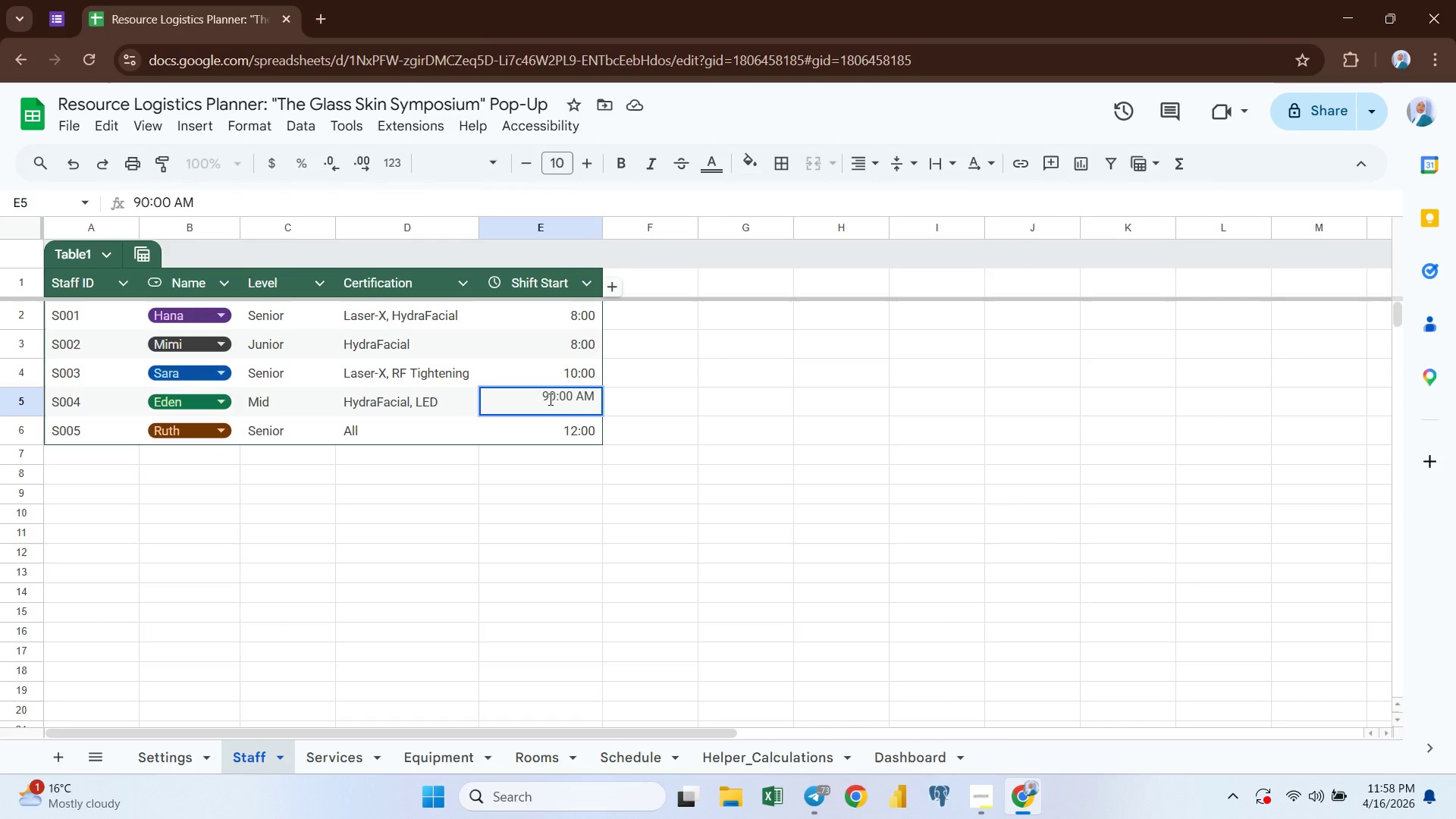 
key(ArrowRight)
 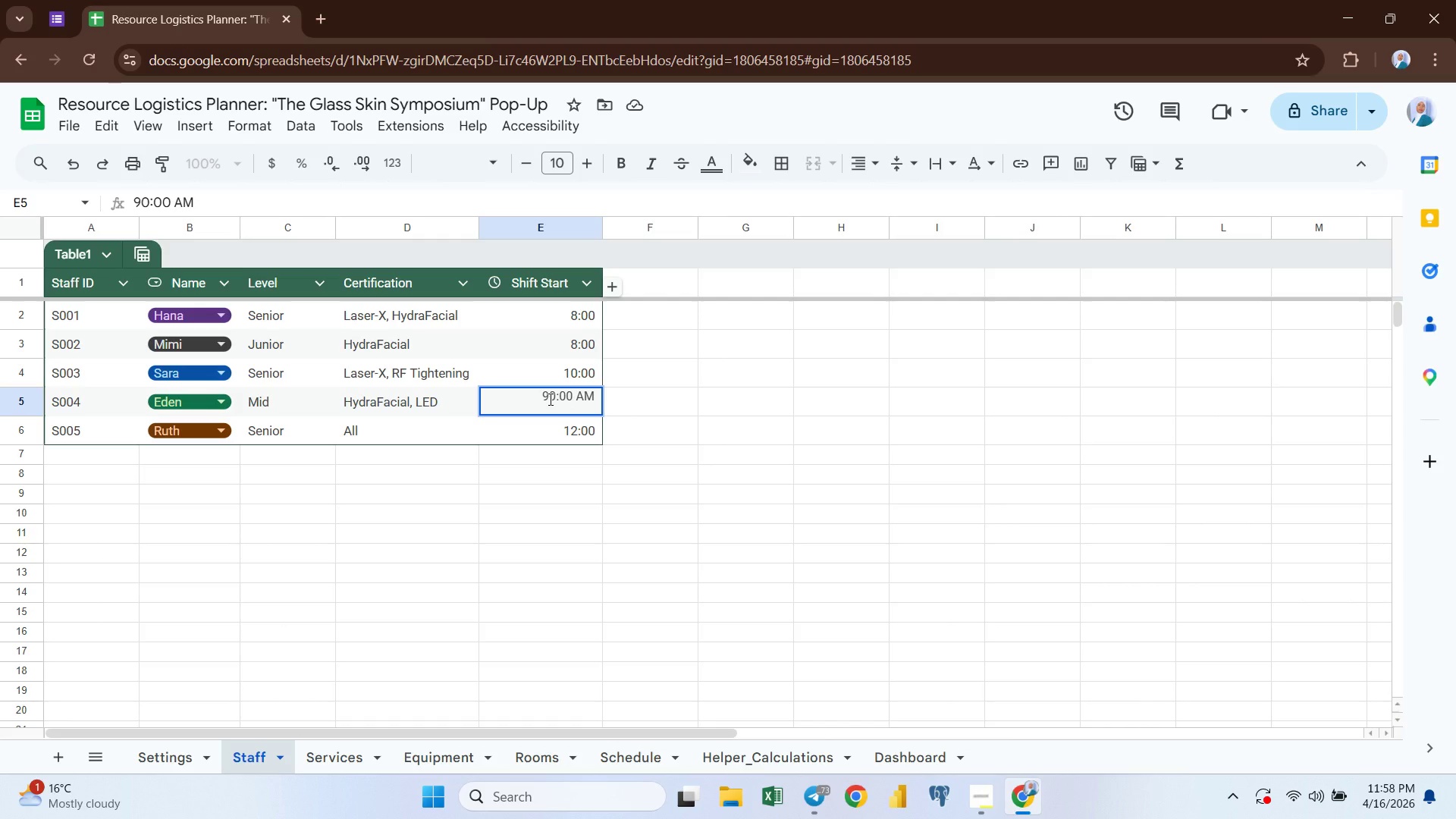 
key(Backspace)
 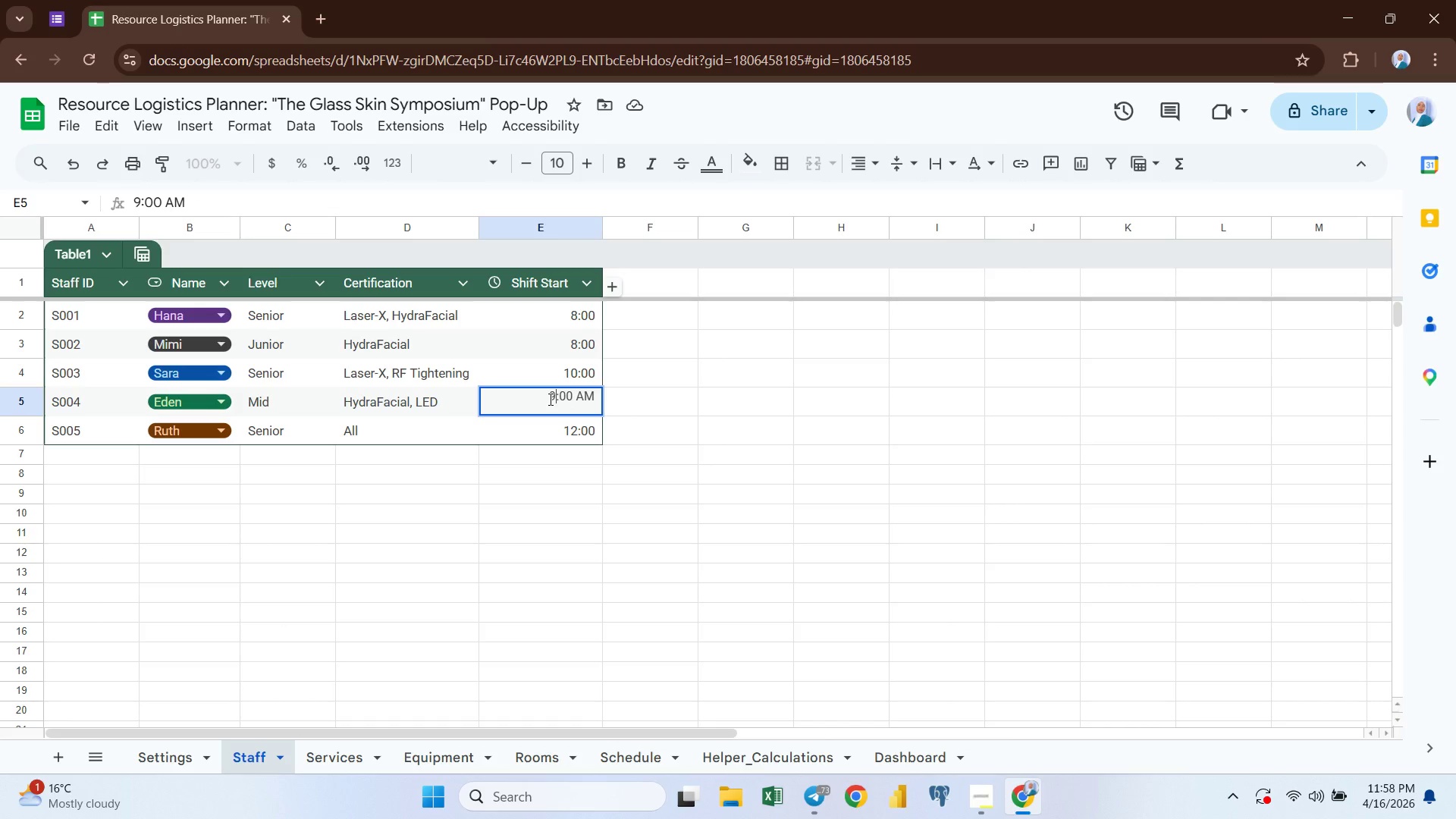 
key(Enter)
 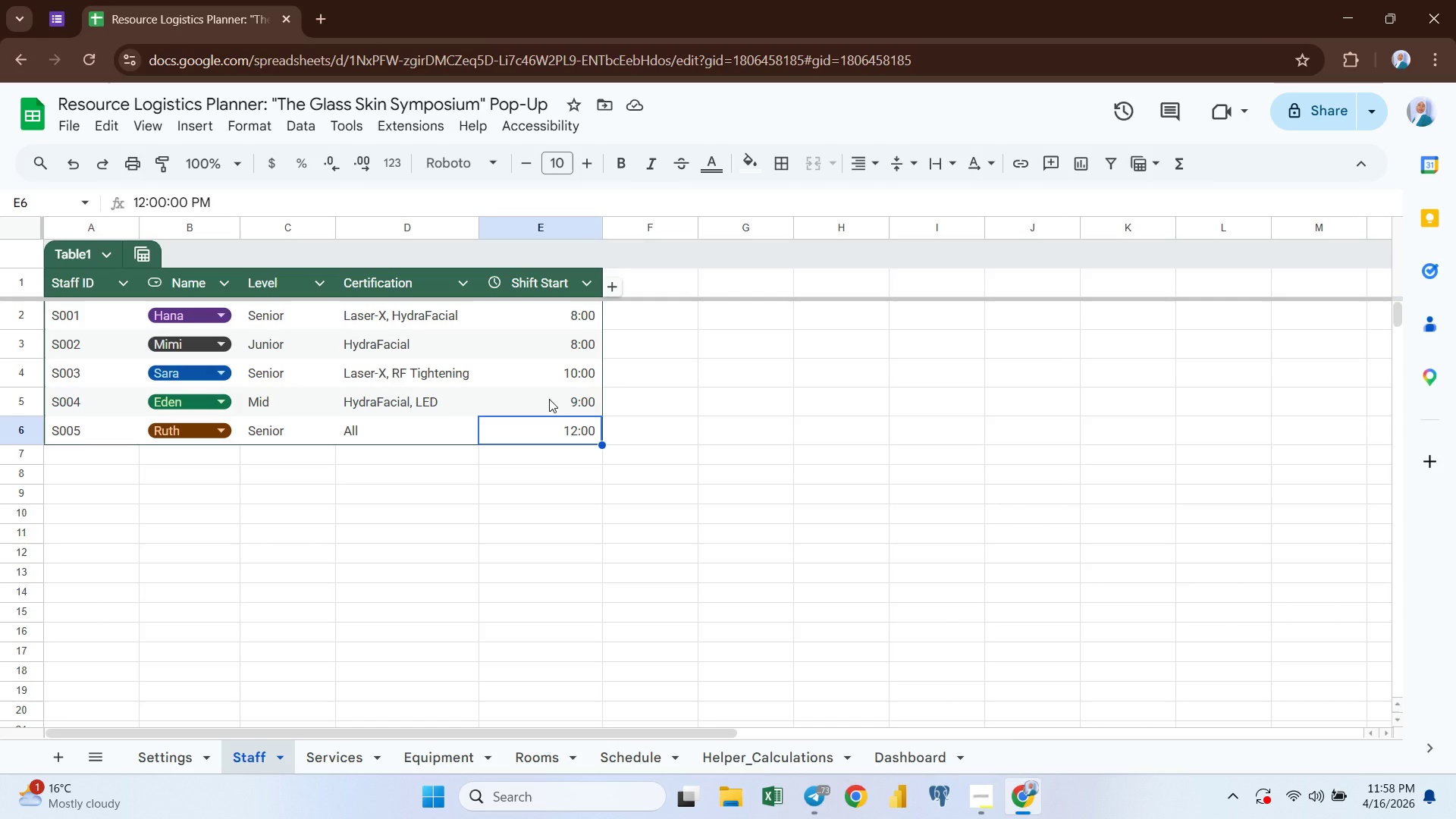 
wait(10.61)
 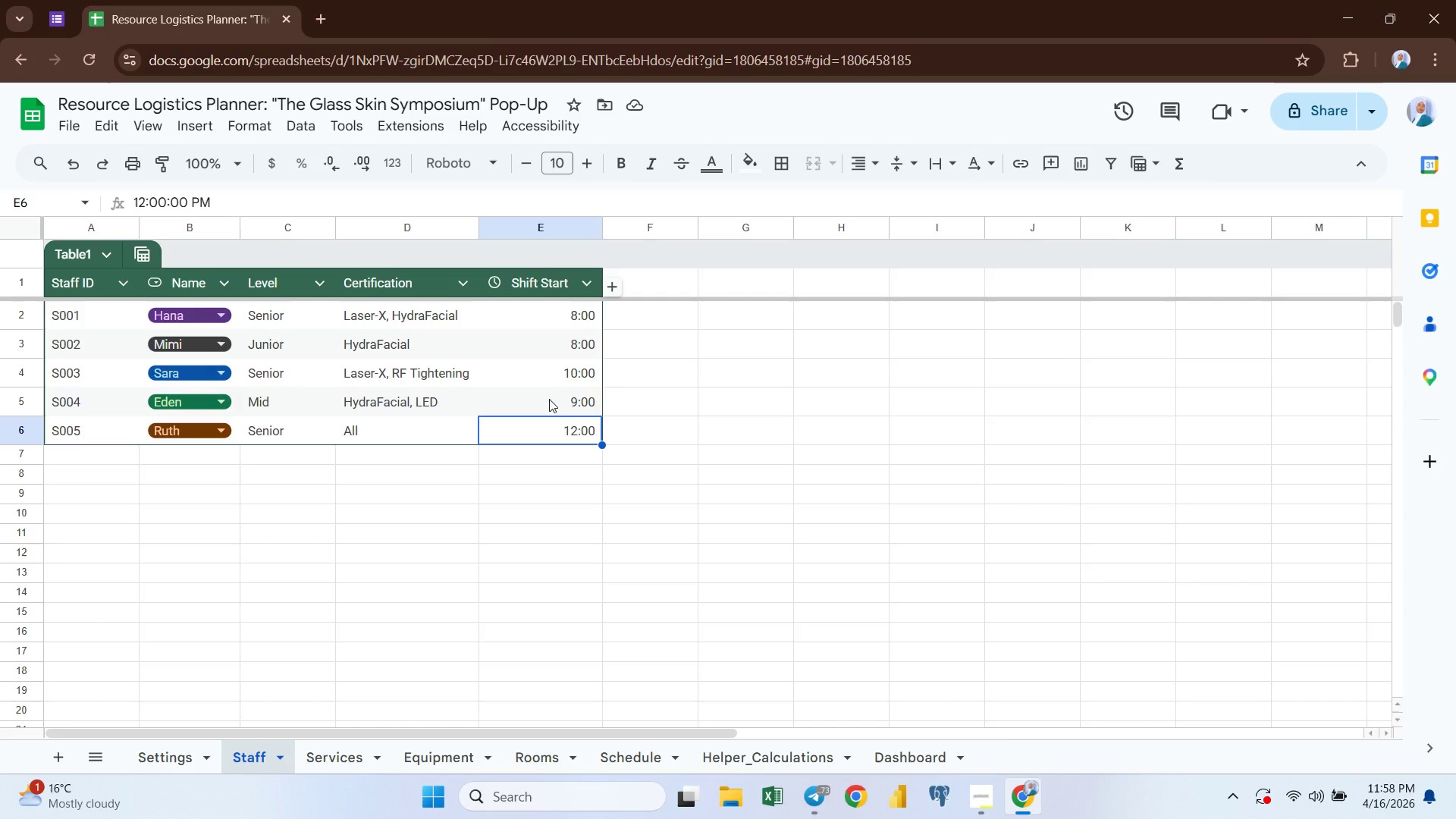 
left_click([626, 748])
 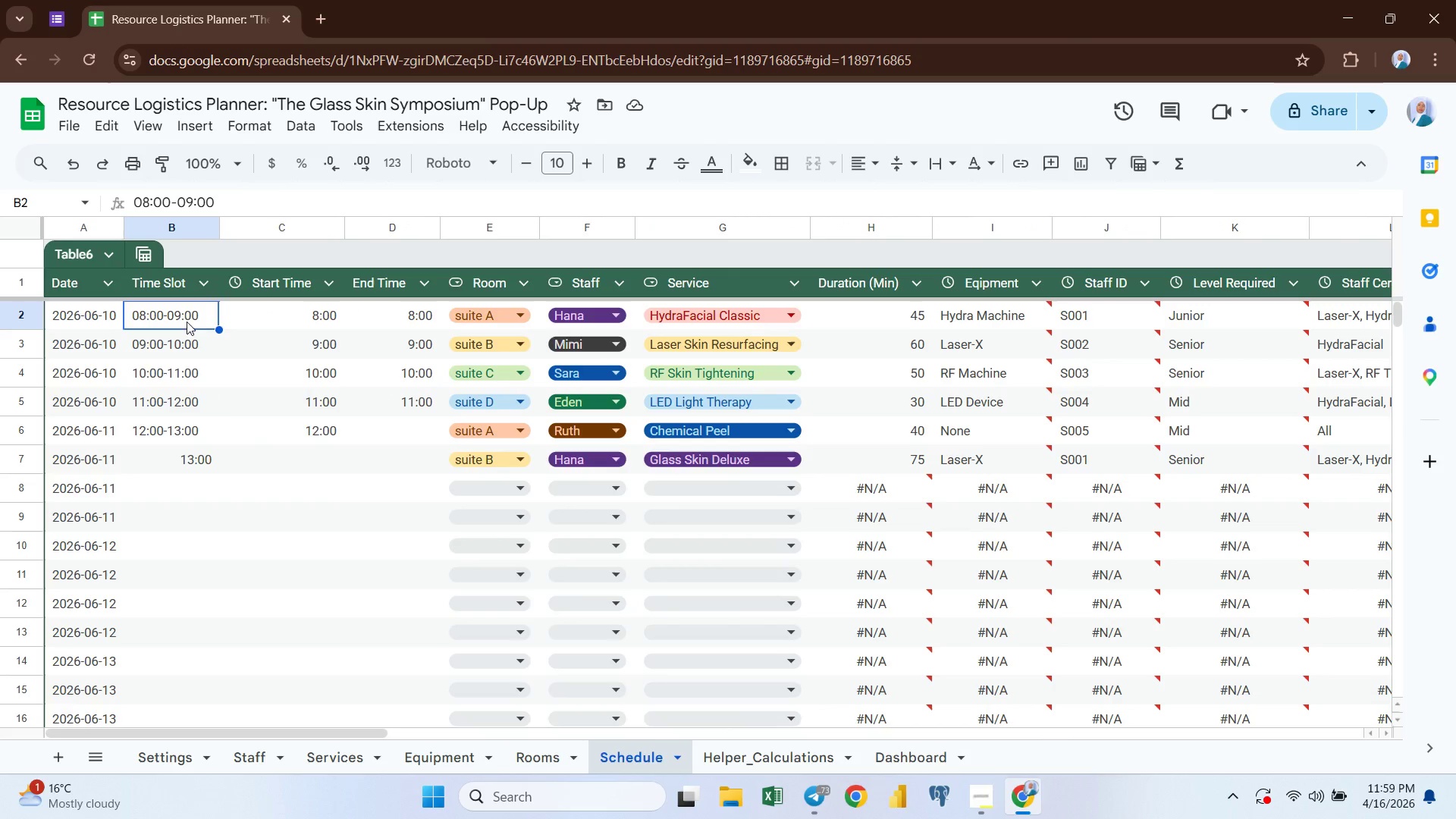 
hold_key(key=ShiftRight, duration=4.86)
 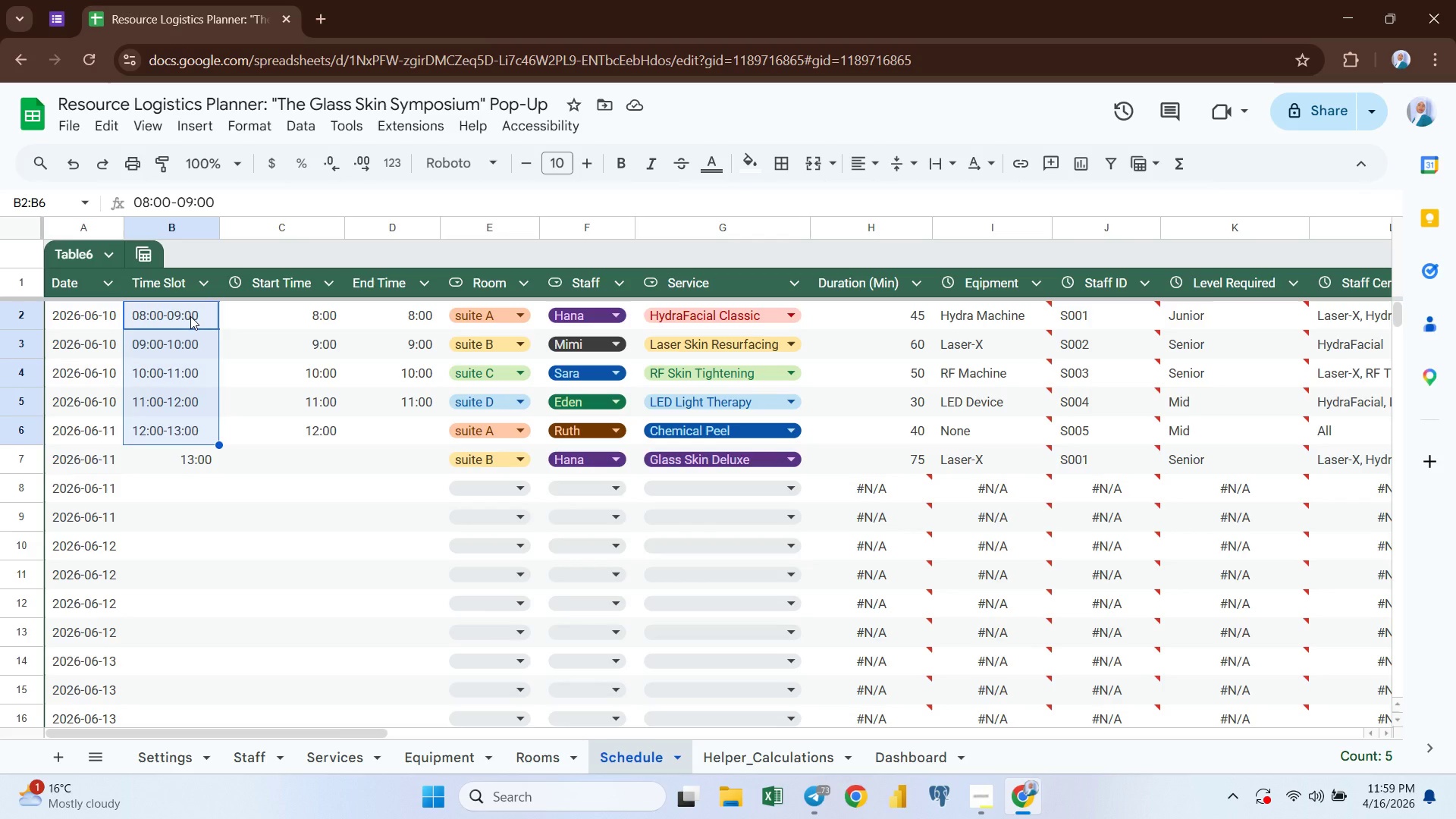 
hold_key(key=ArrowDown, duration=0.58)
 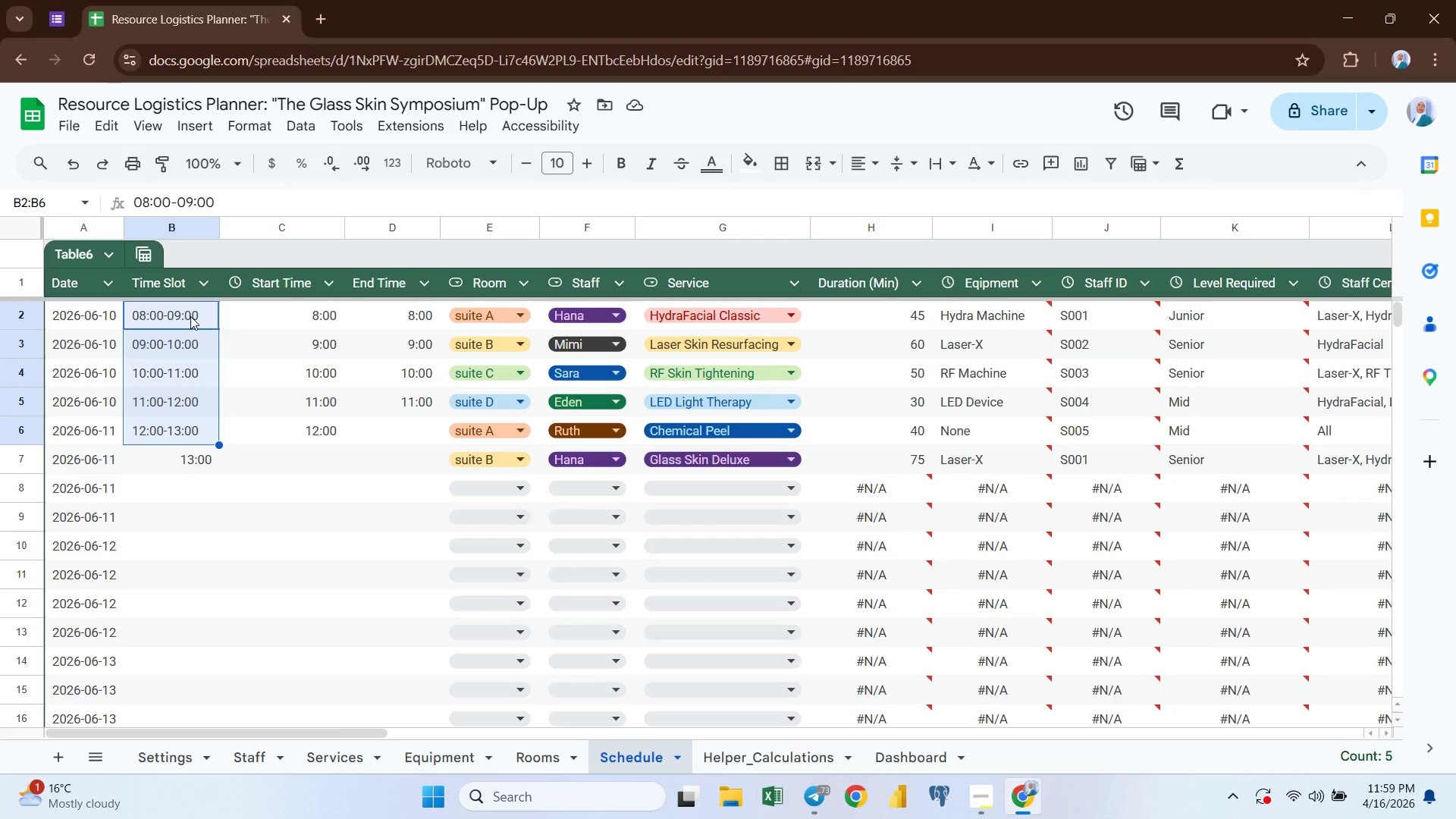 
hold_key(key=ArrowDown, duration=29.09)
 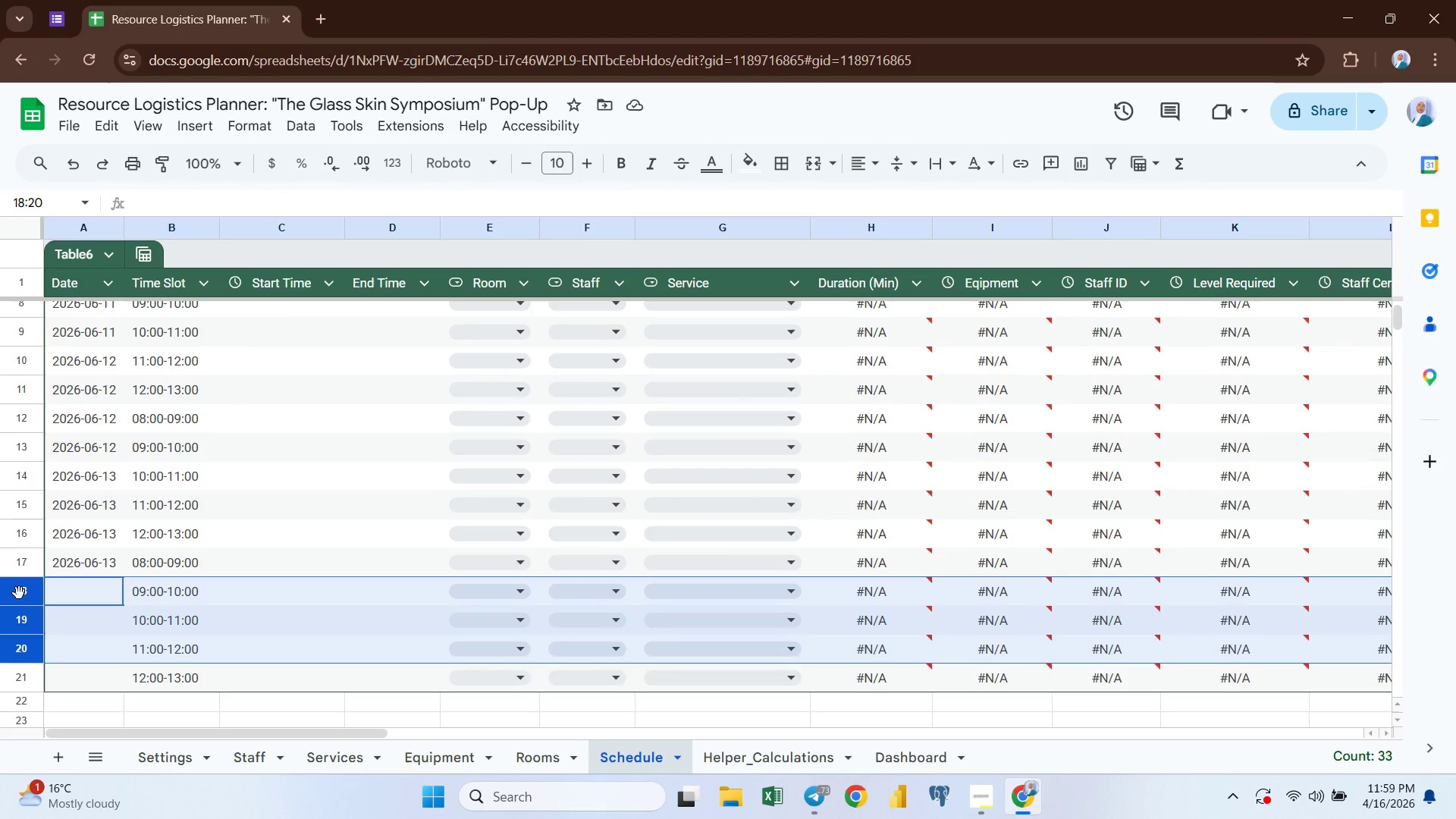 
key(Control+ControlLeft)
 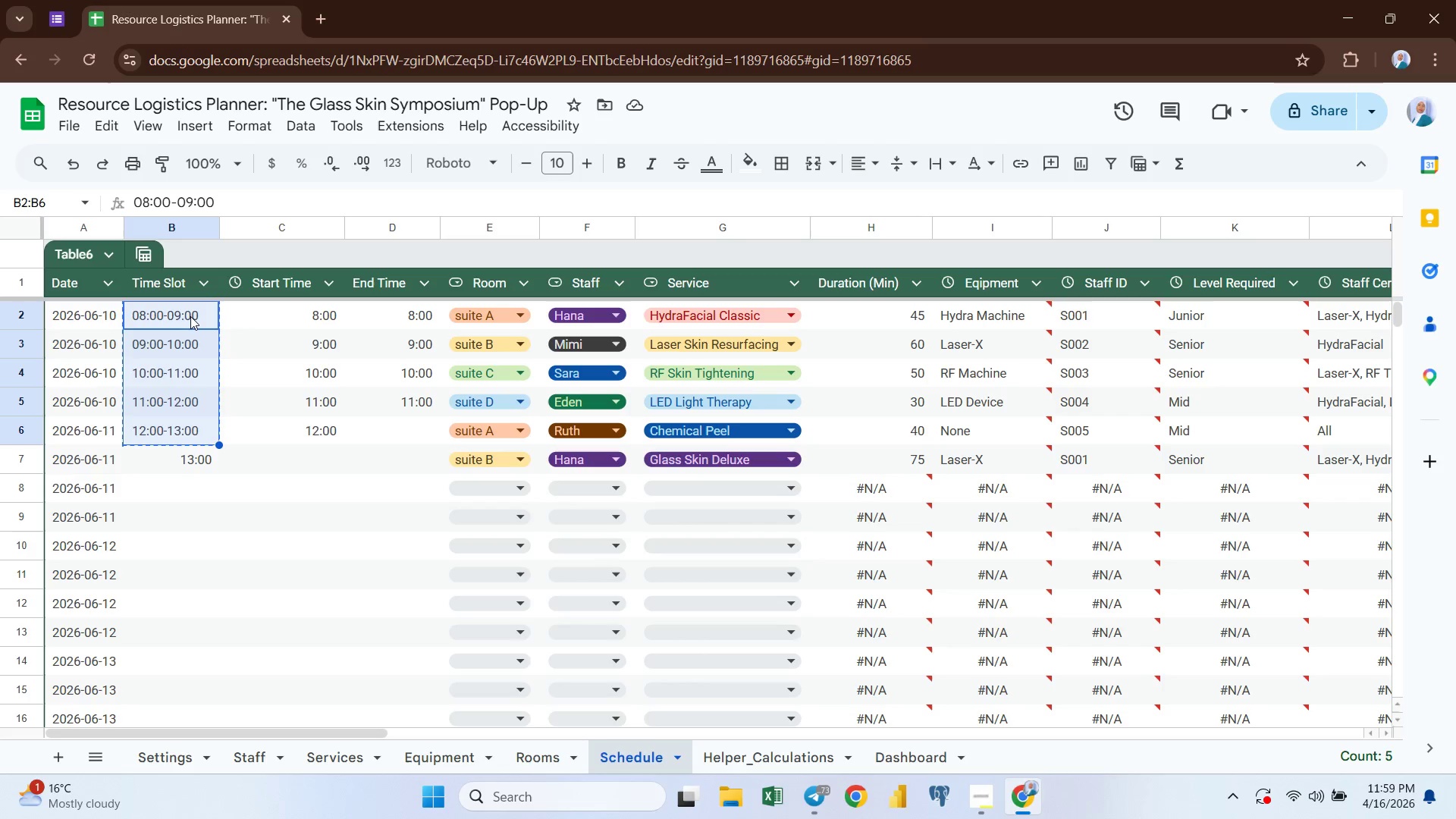 
key(Control+C)
 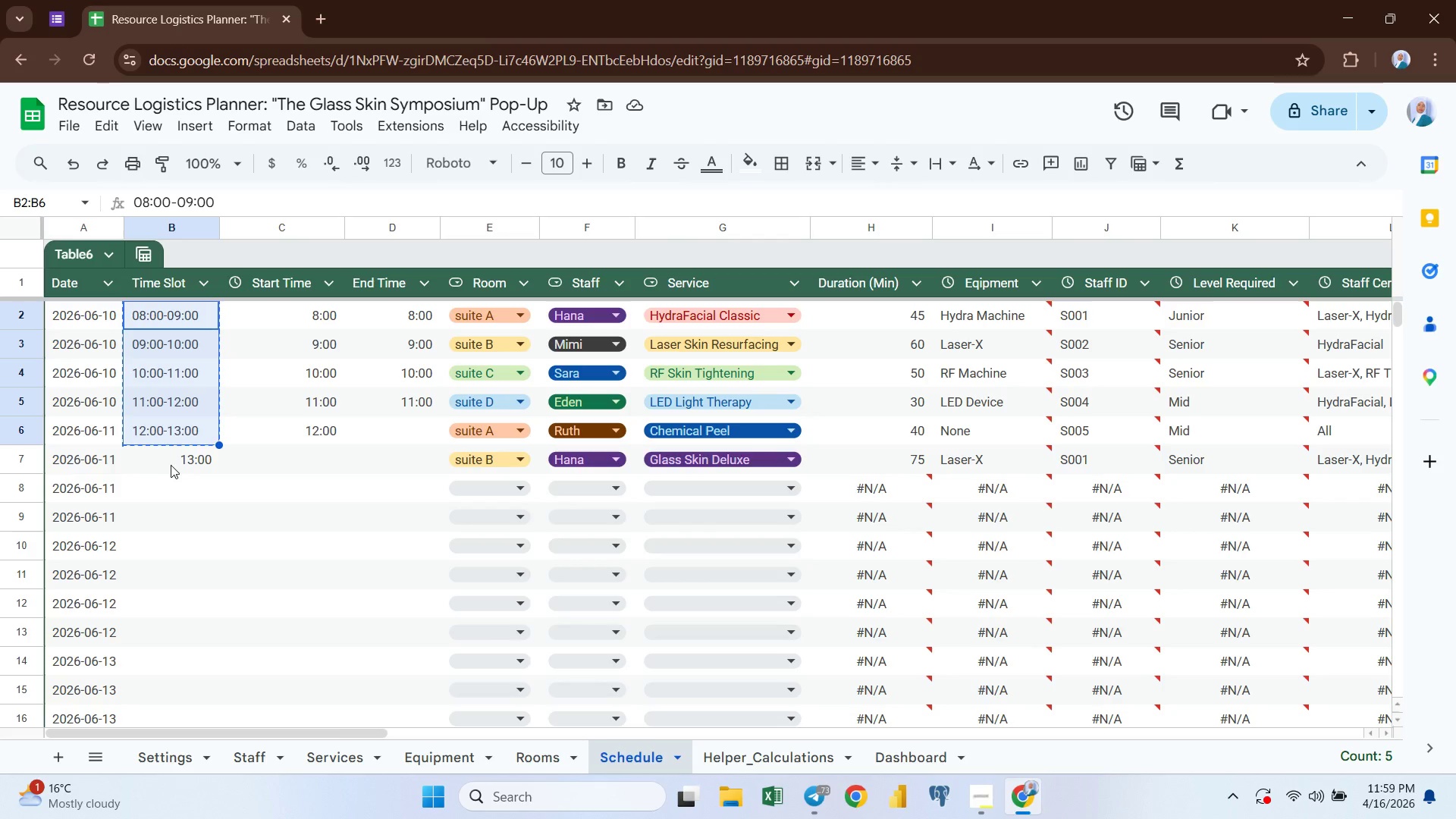 
left_click([169, 464])
 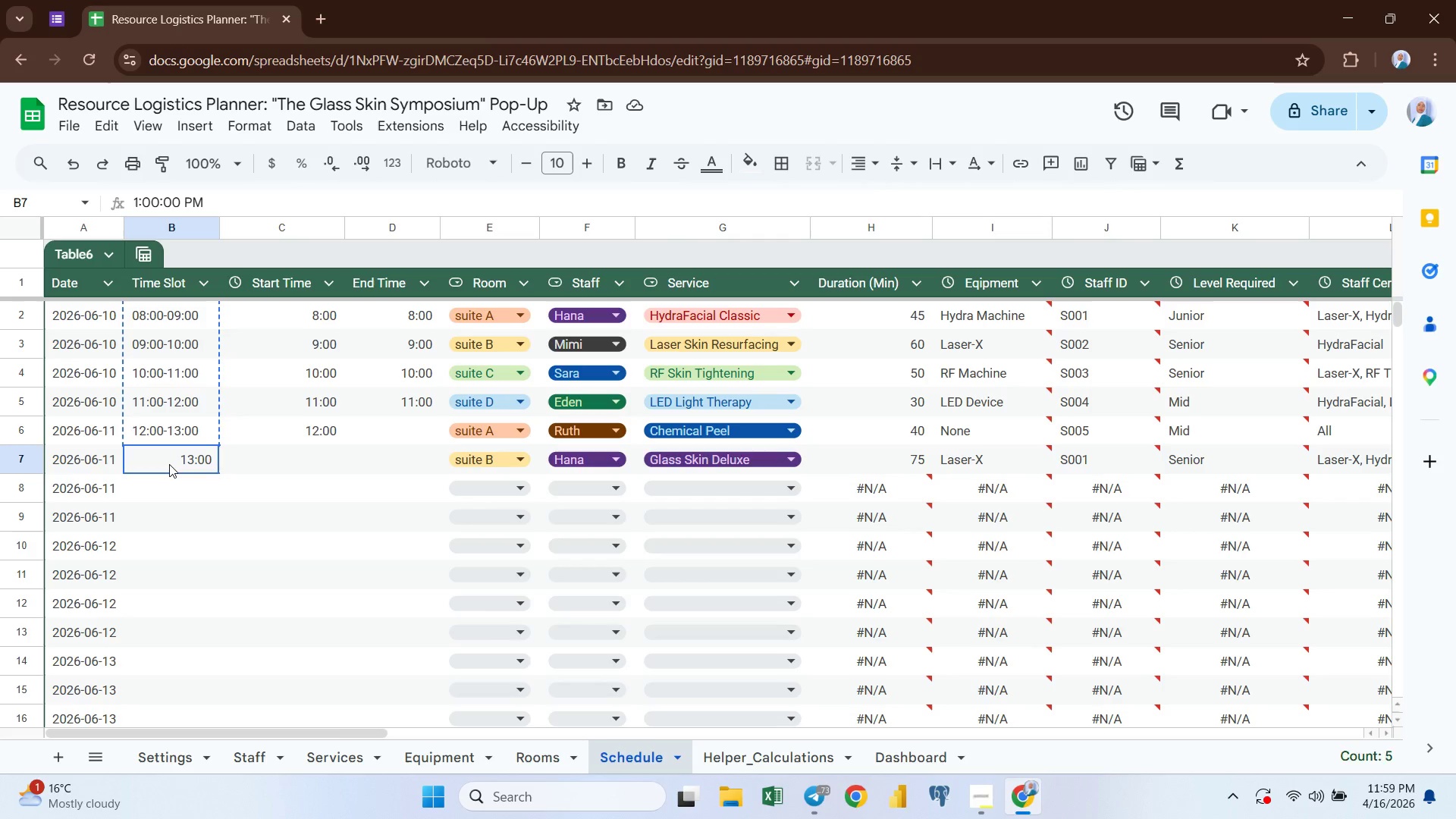 
key(Control+ControlLeft)
 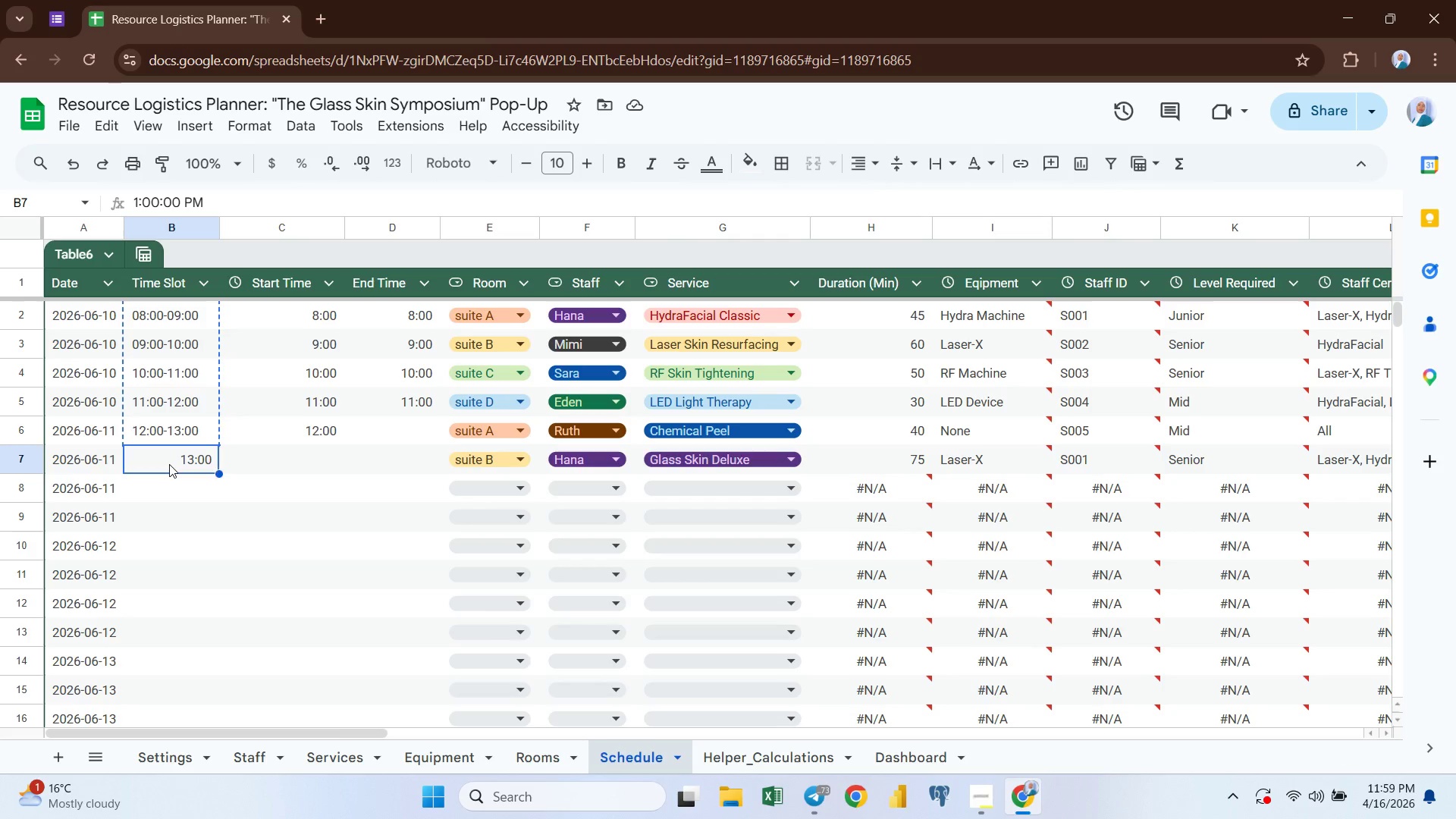 
key(Control+V)
 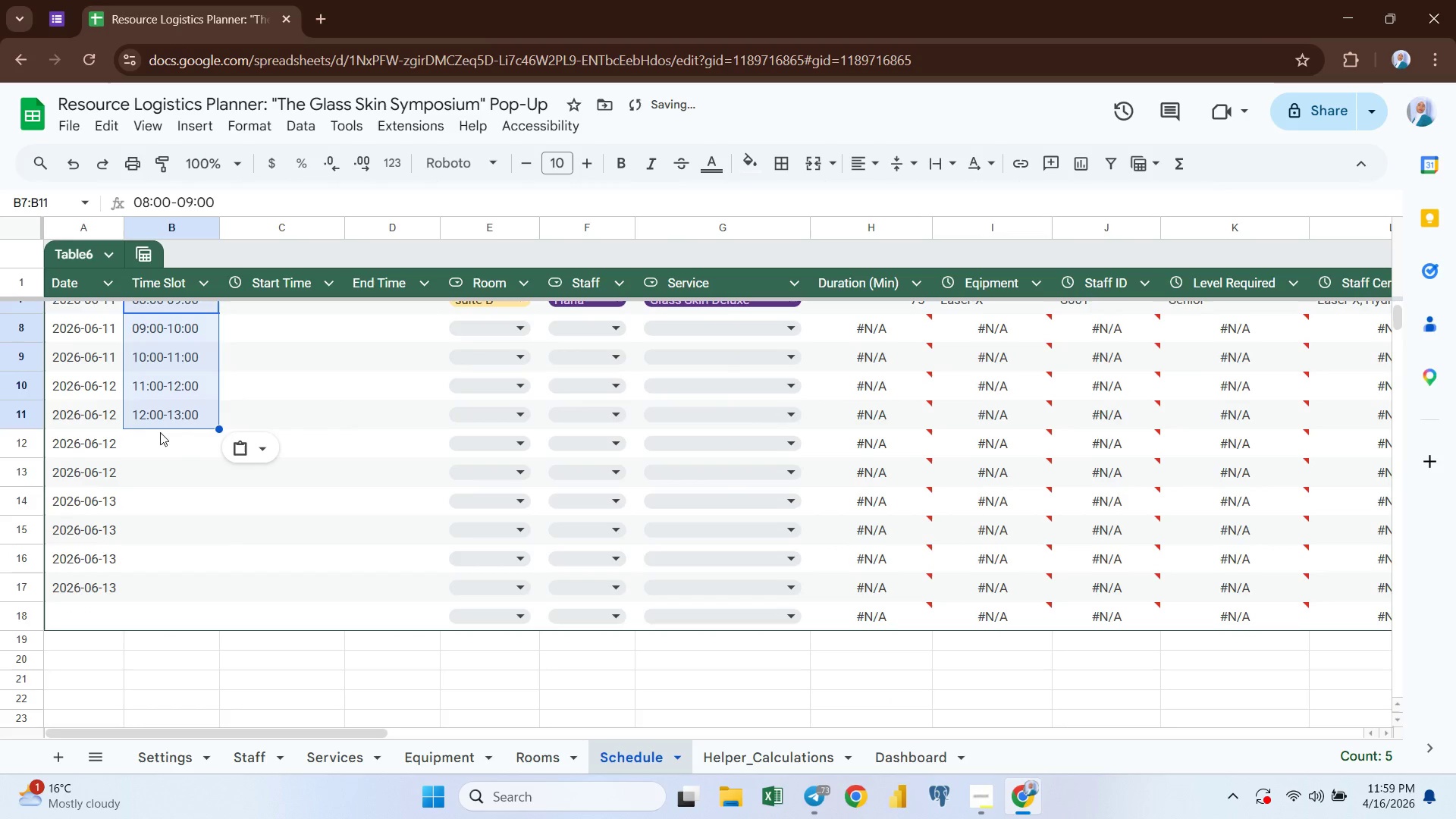 
left_click([166, 444])
 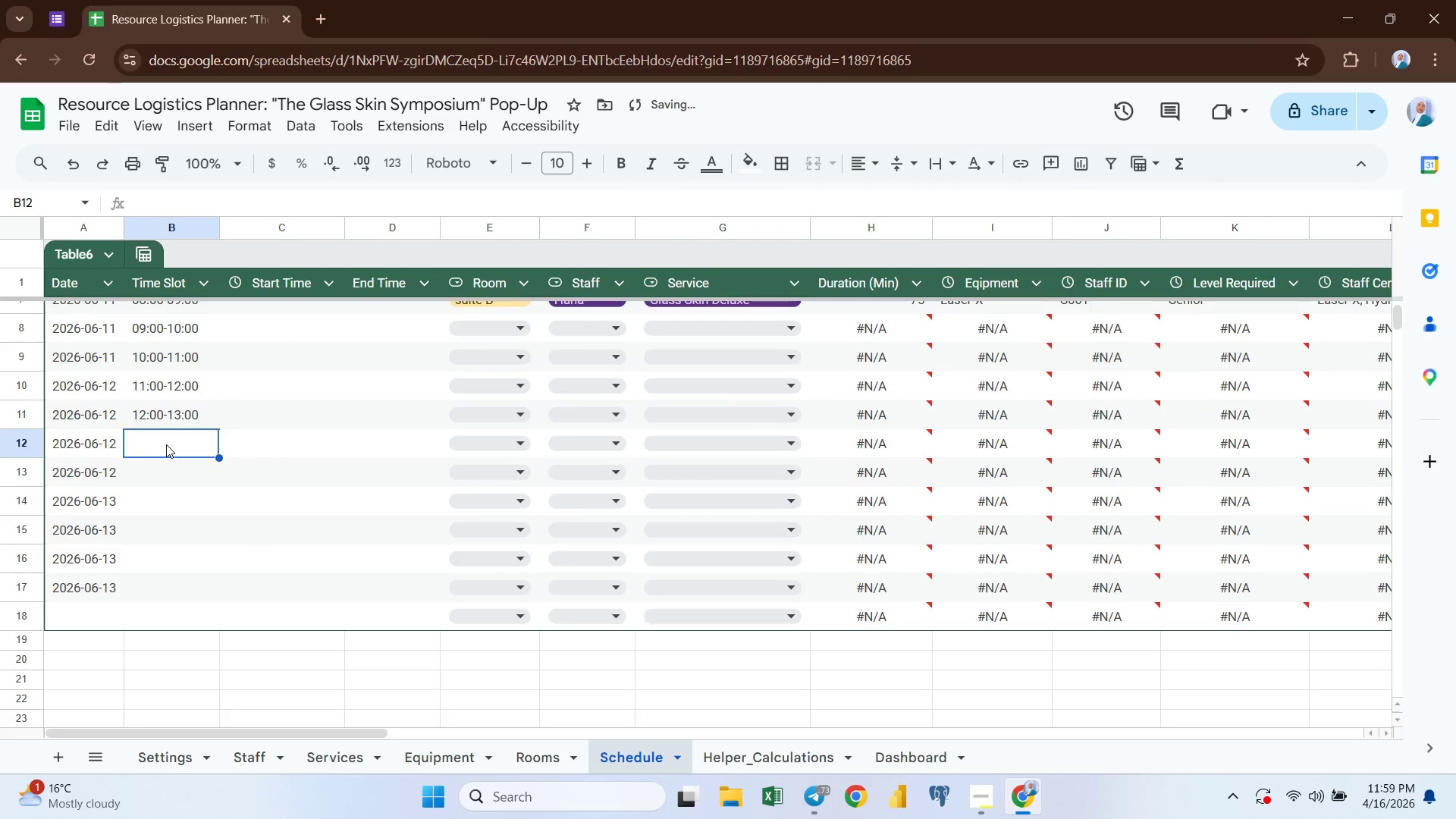 
key(Control+ControlLeft)
 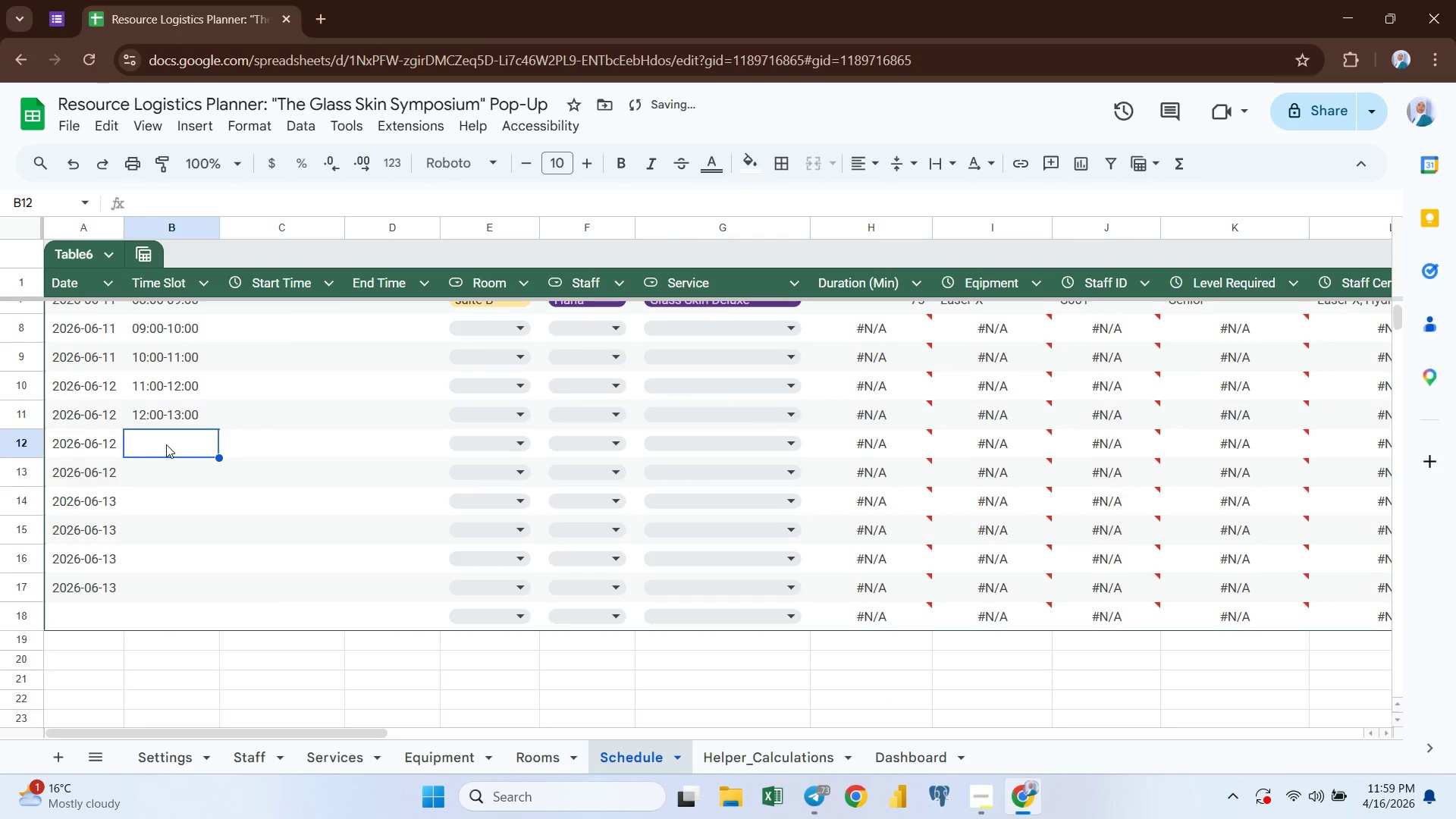 
key(Control+V)
 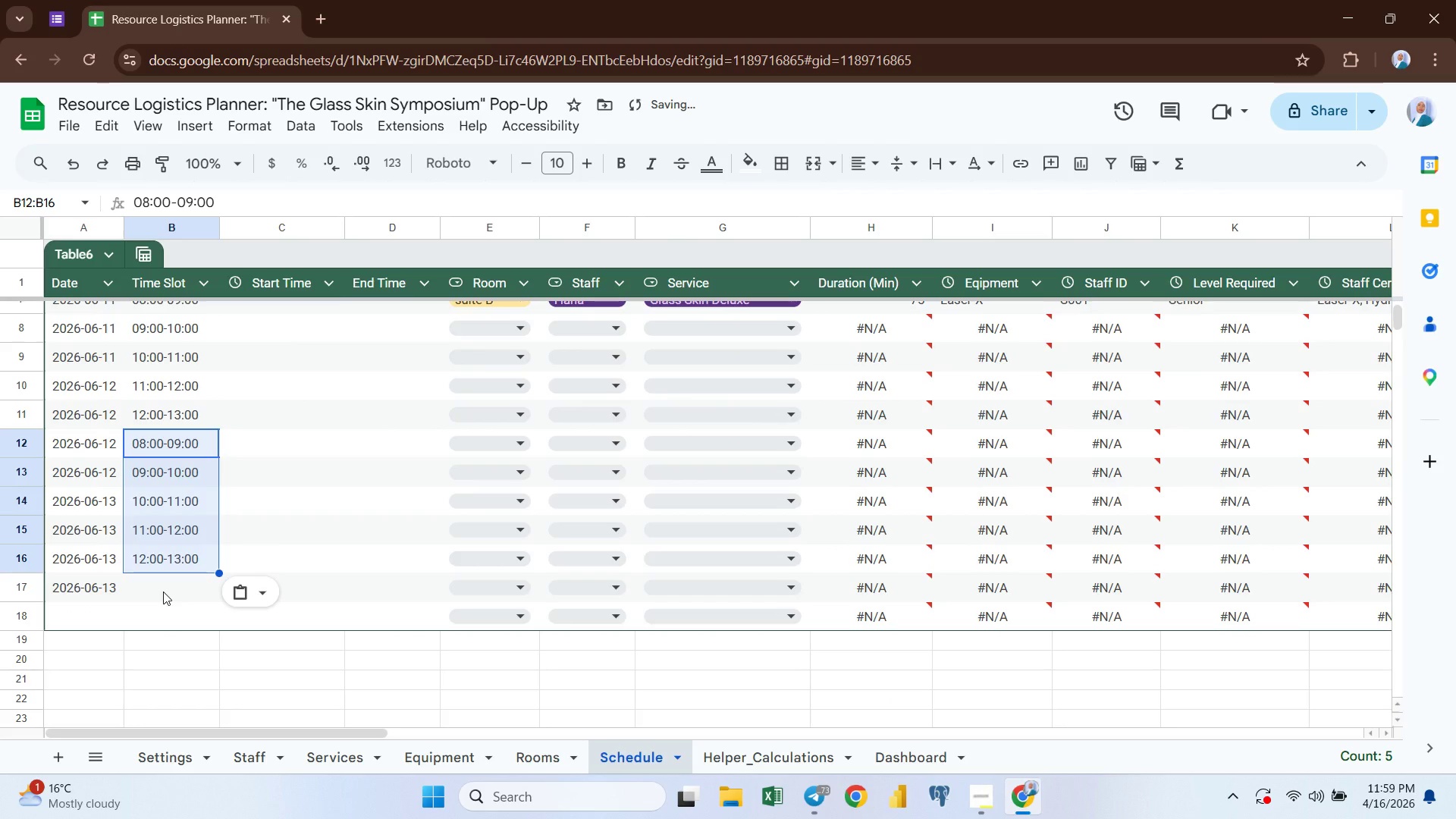 
left_click([163, 592])
 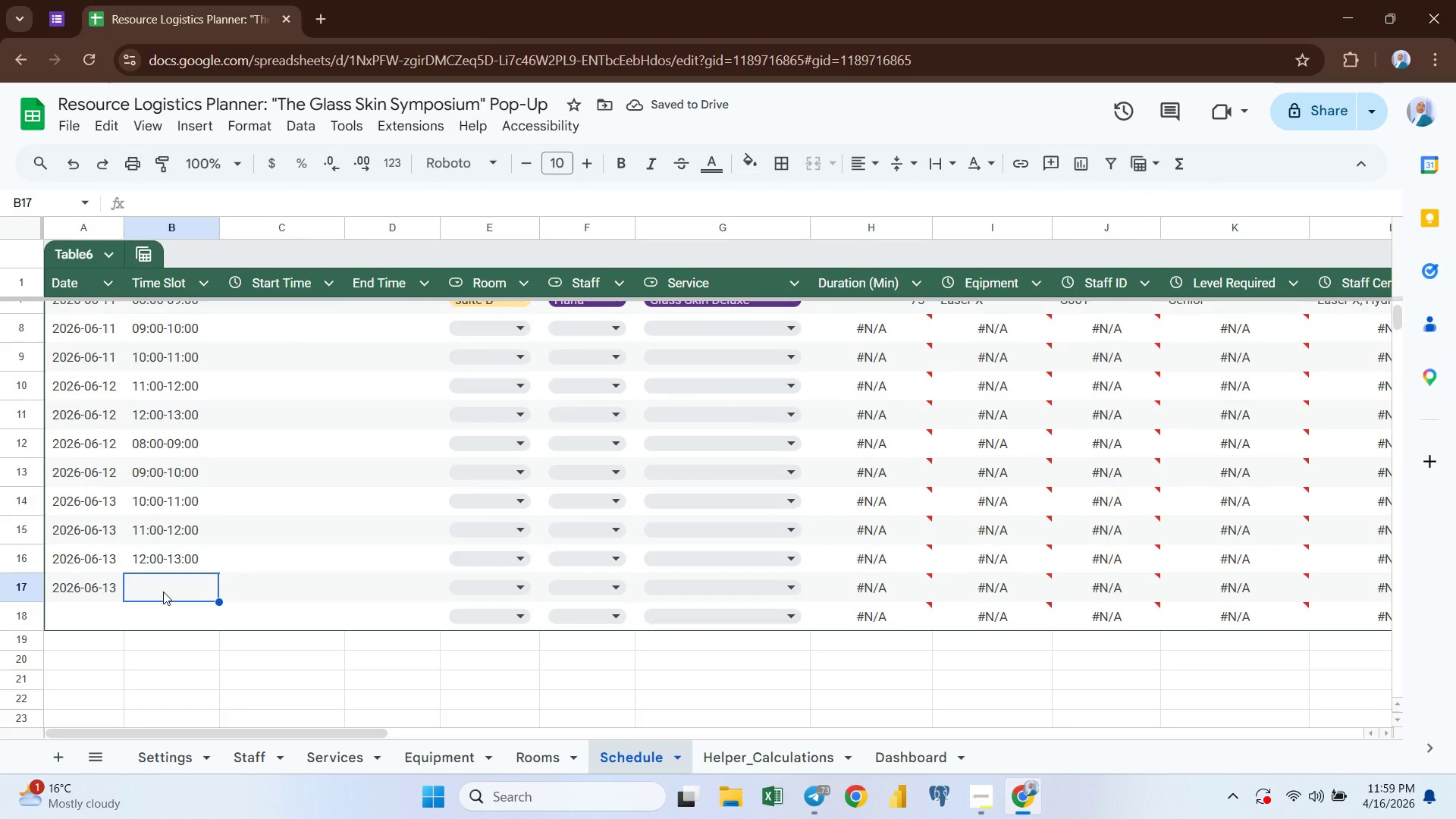 
key(Control+ControlLeft)
 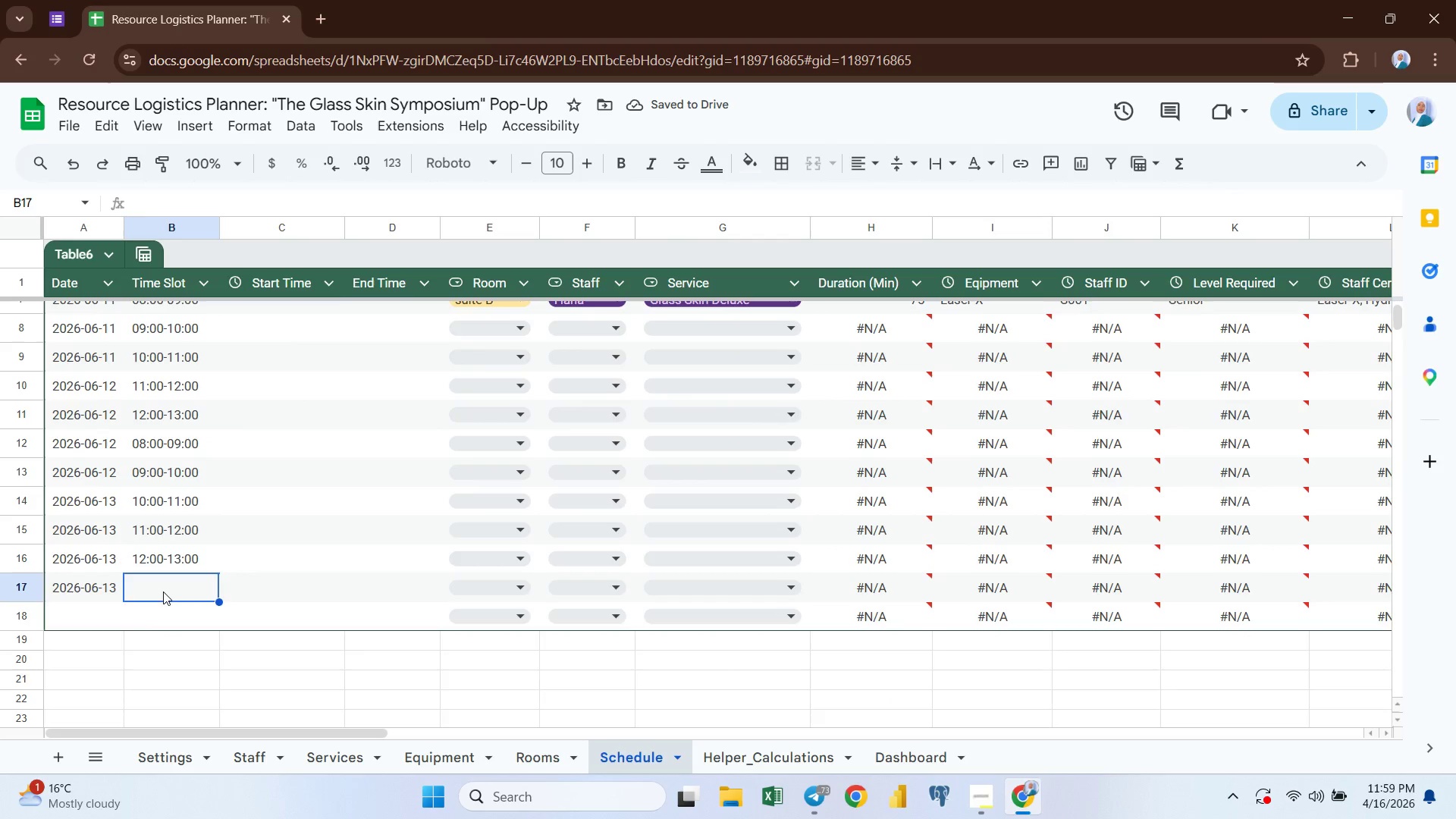 
key(Control+V)
 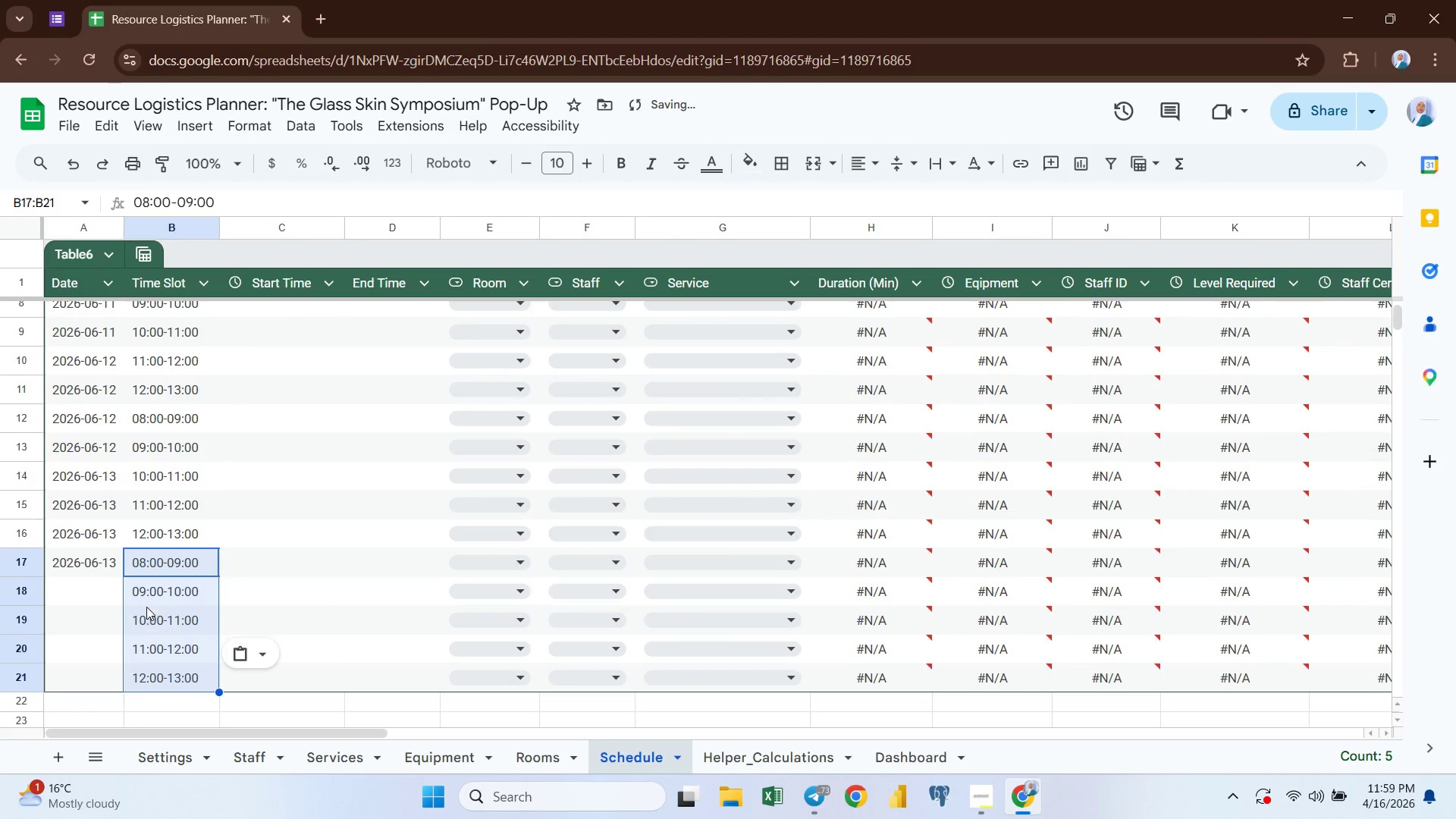 
left_click([146, 592])
 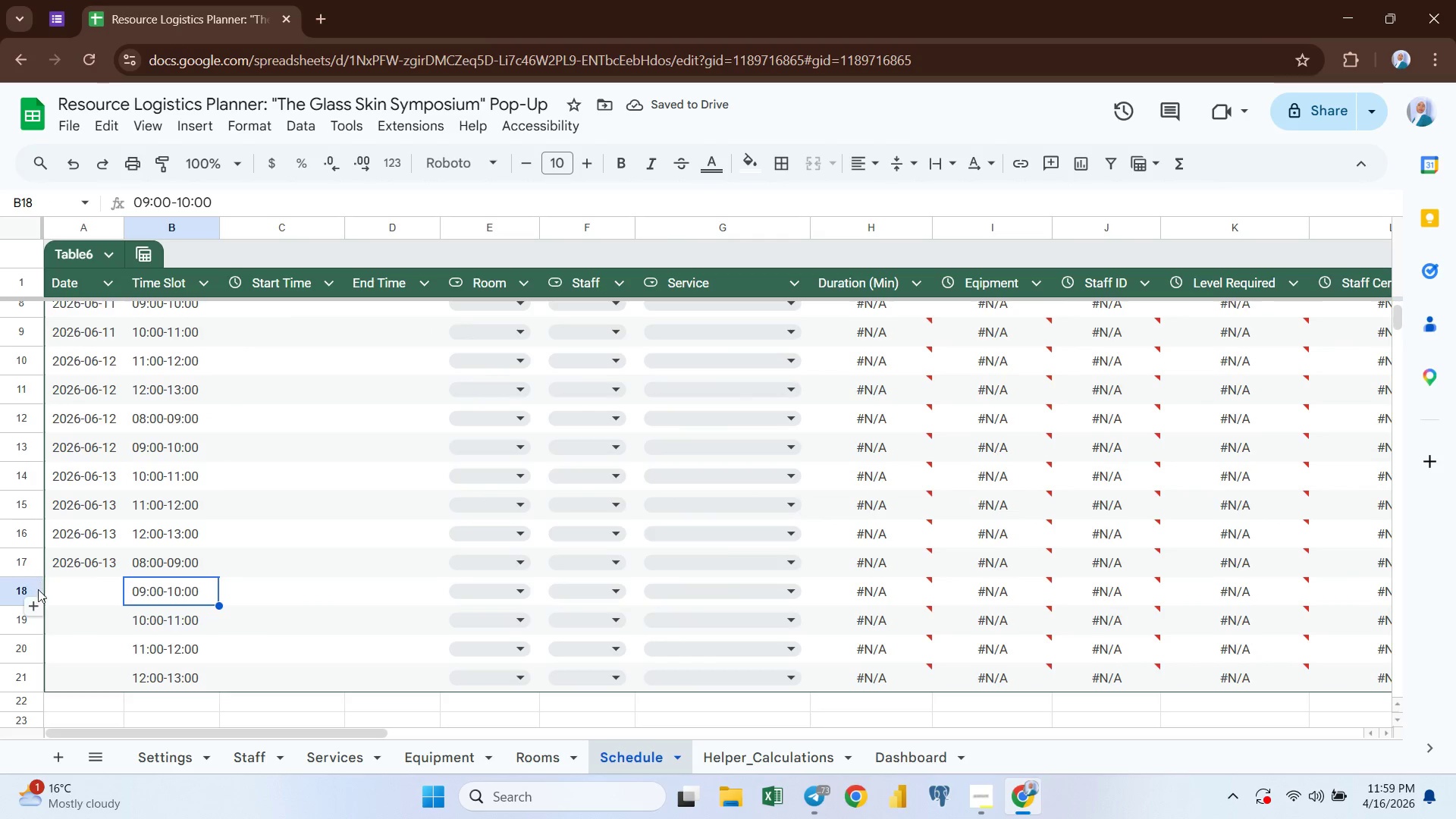 
left_click([19, 593])
 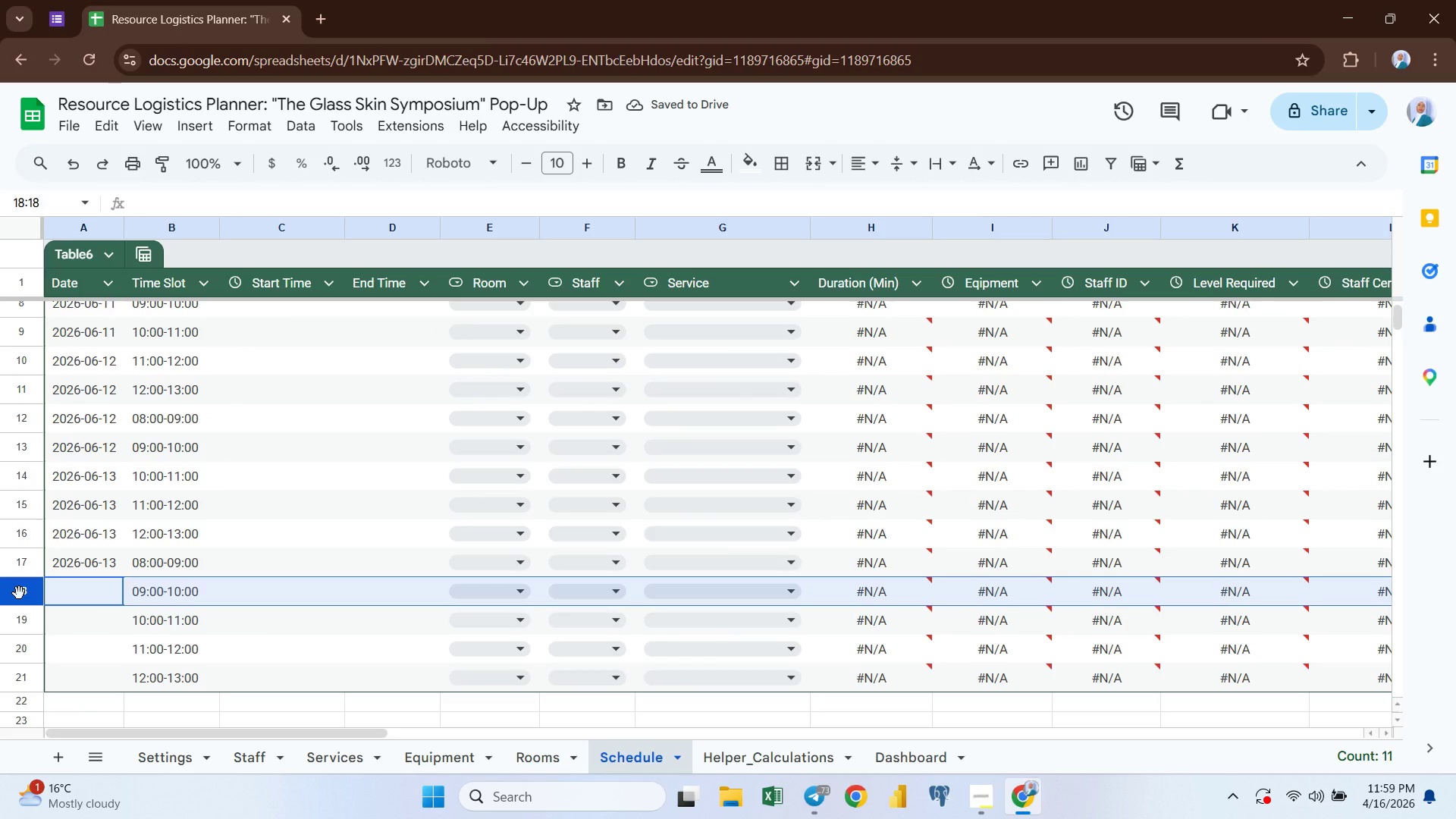 
key(Shift+ArrowDown)
 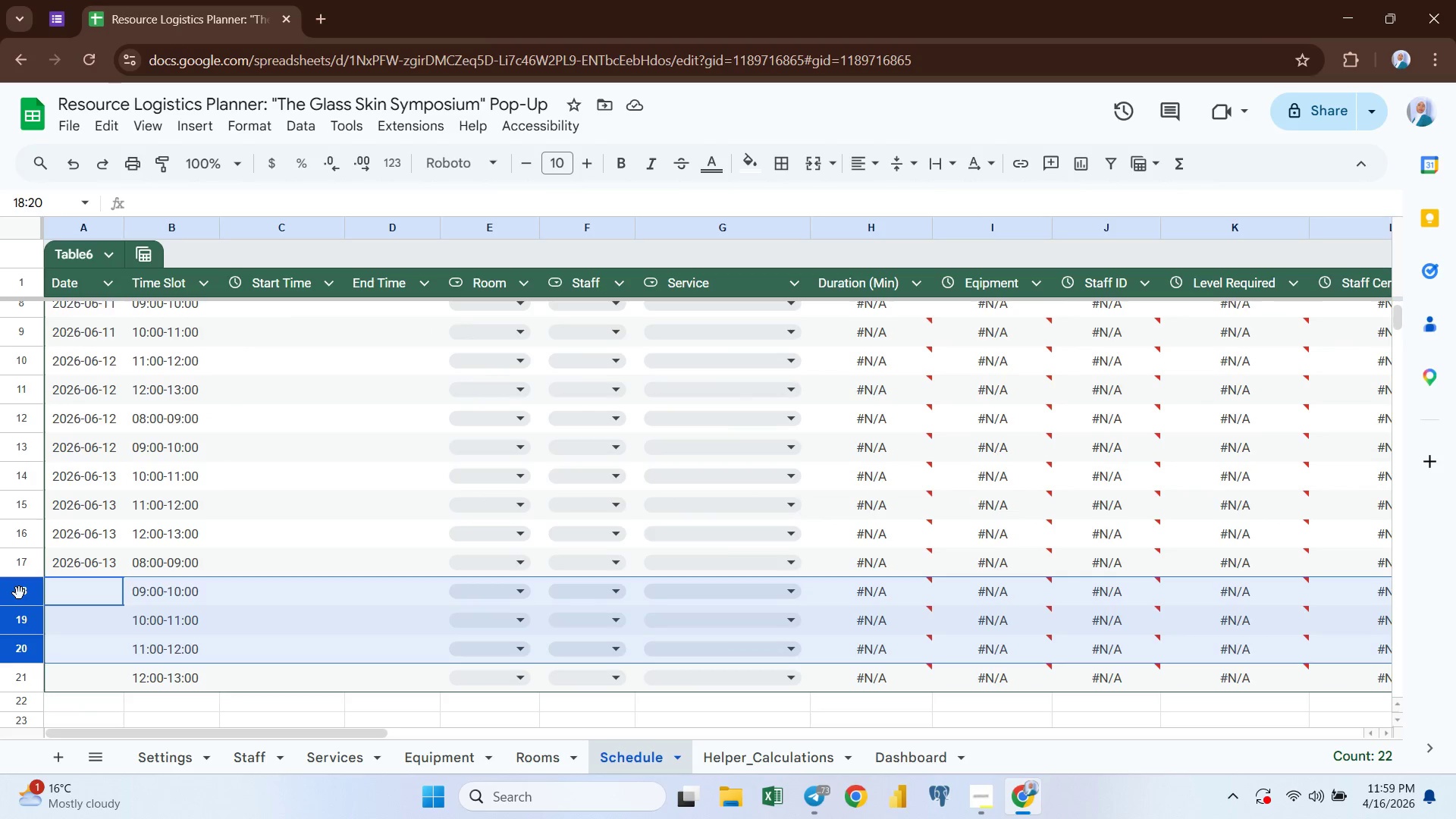 
key(Shift+ArrowDown)
 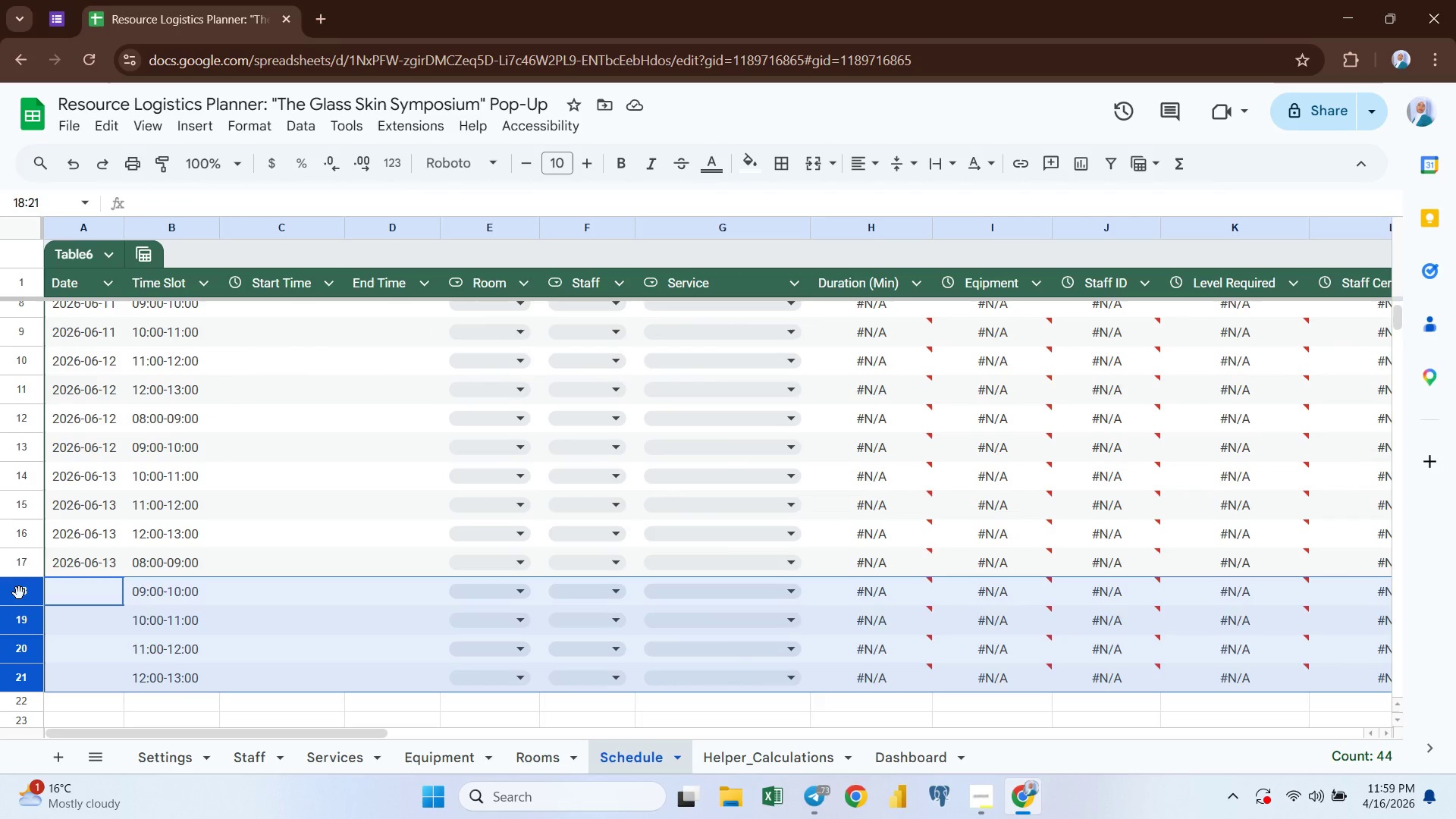 
key(Delete)
 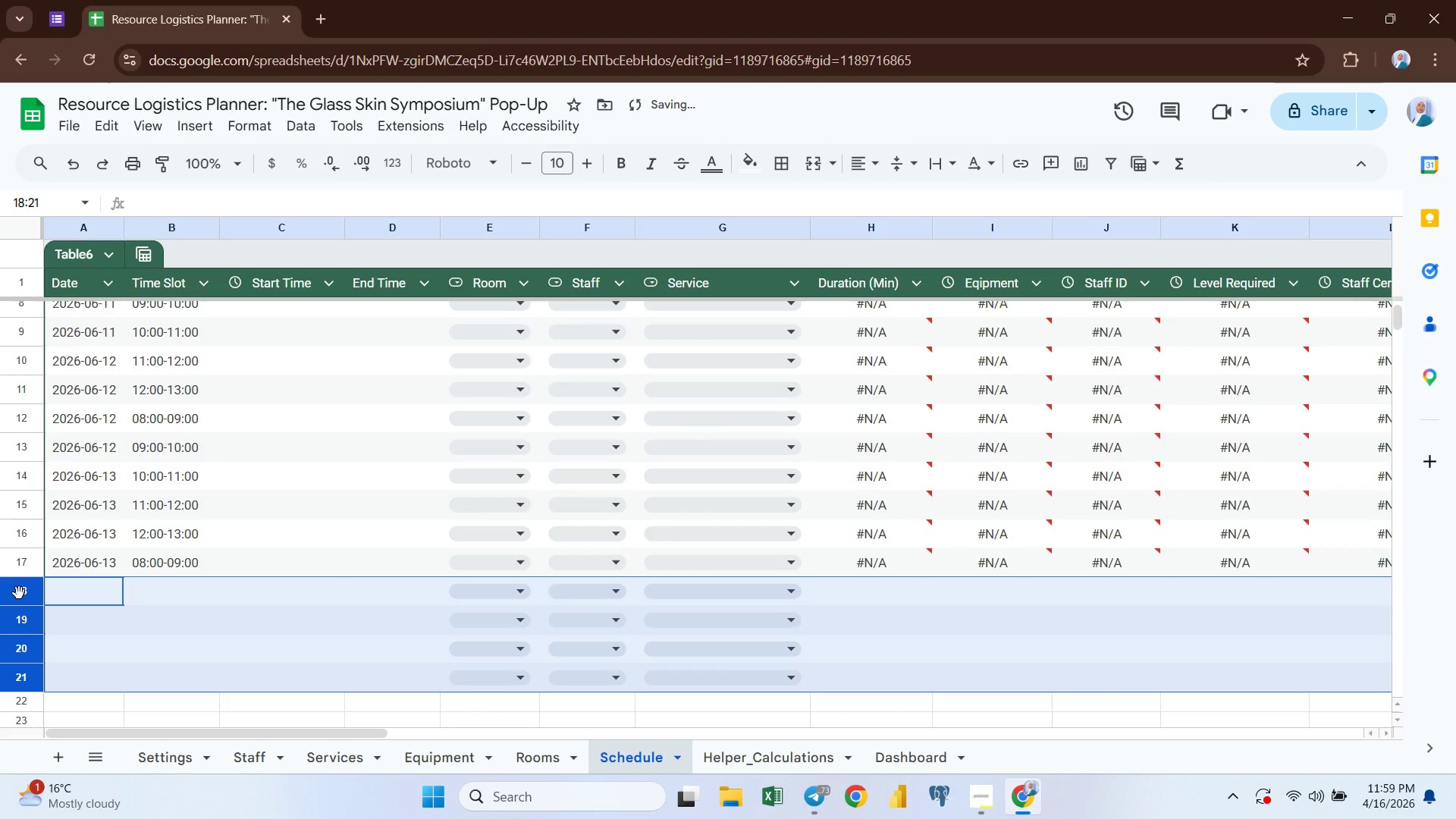 
key(Delete)
 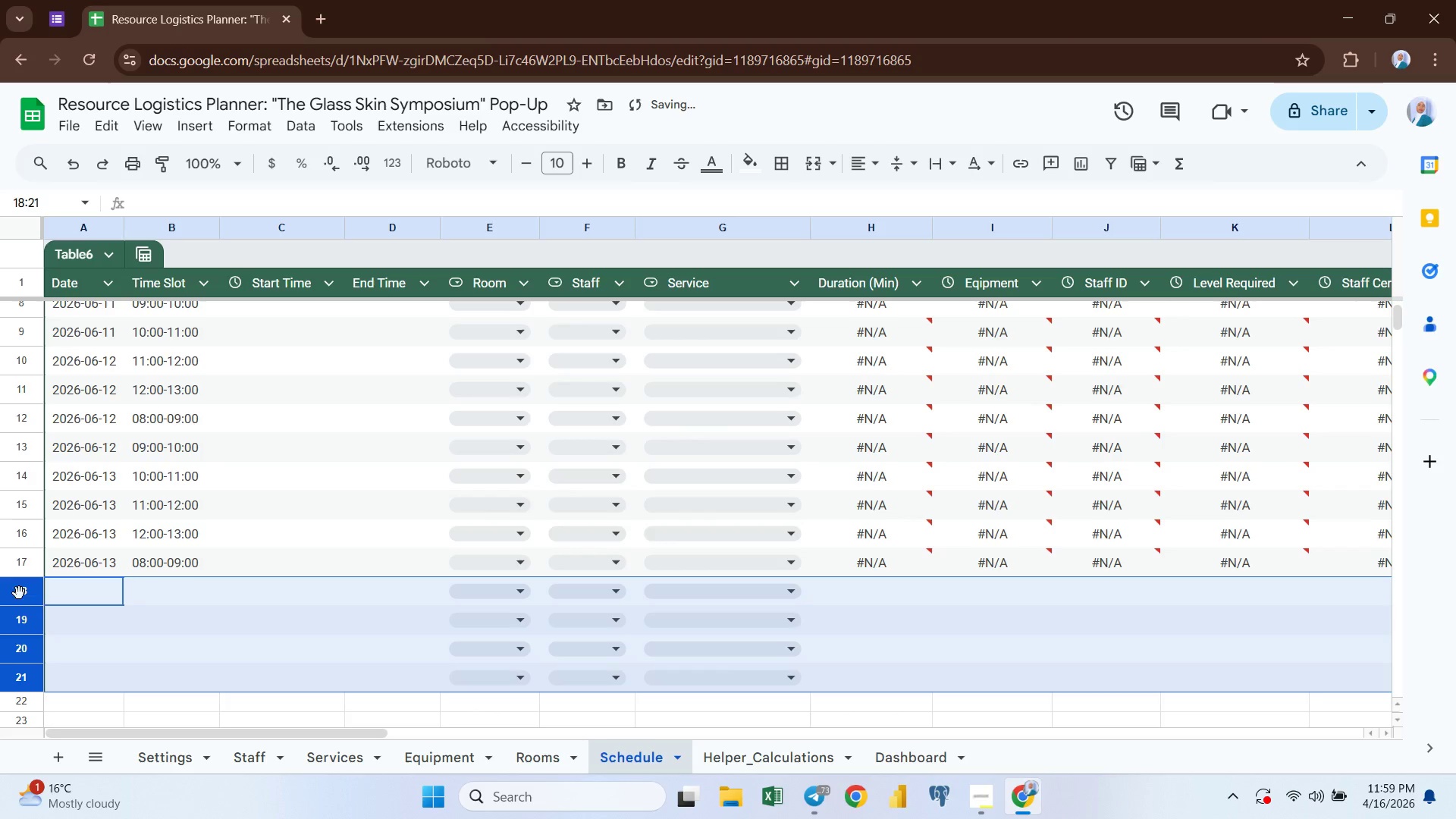 
left_click([209, 573])
 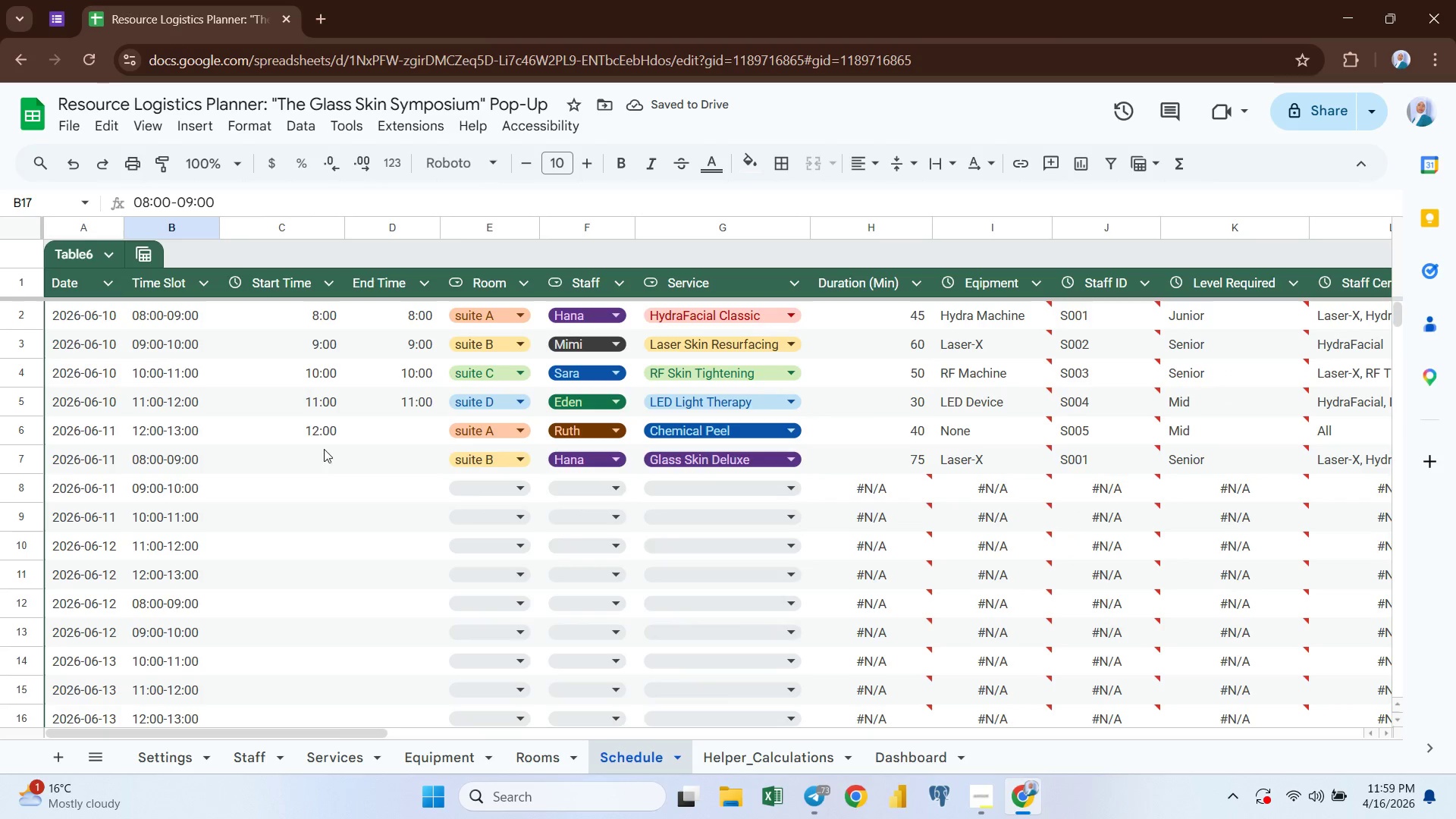 
left_click([327, 432])
 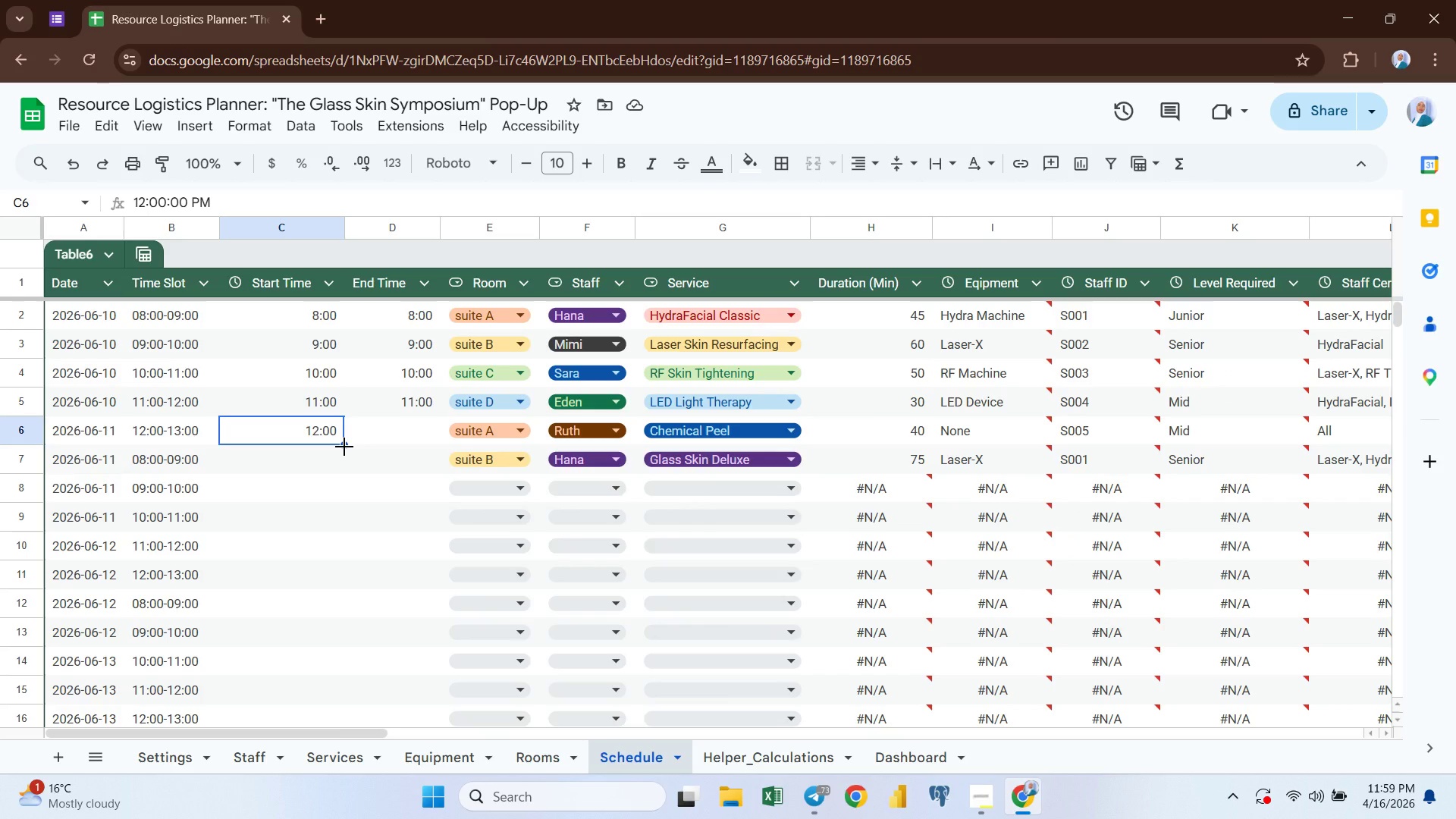 
wait(9.19)
 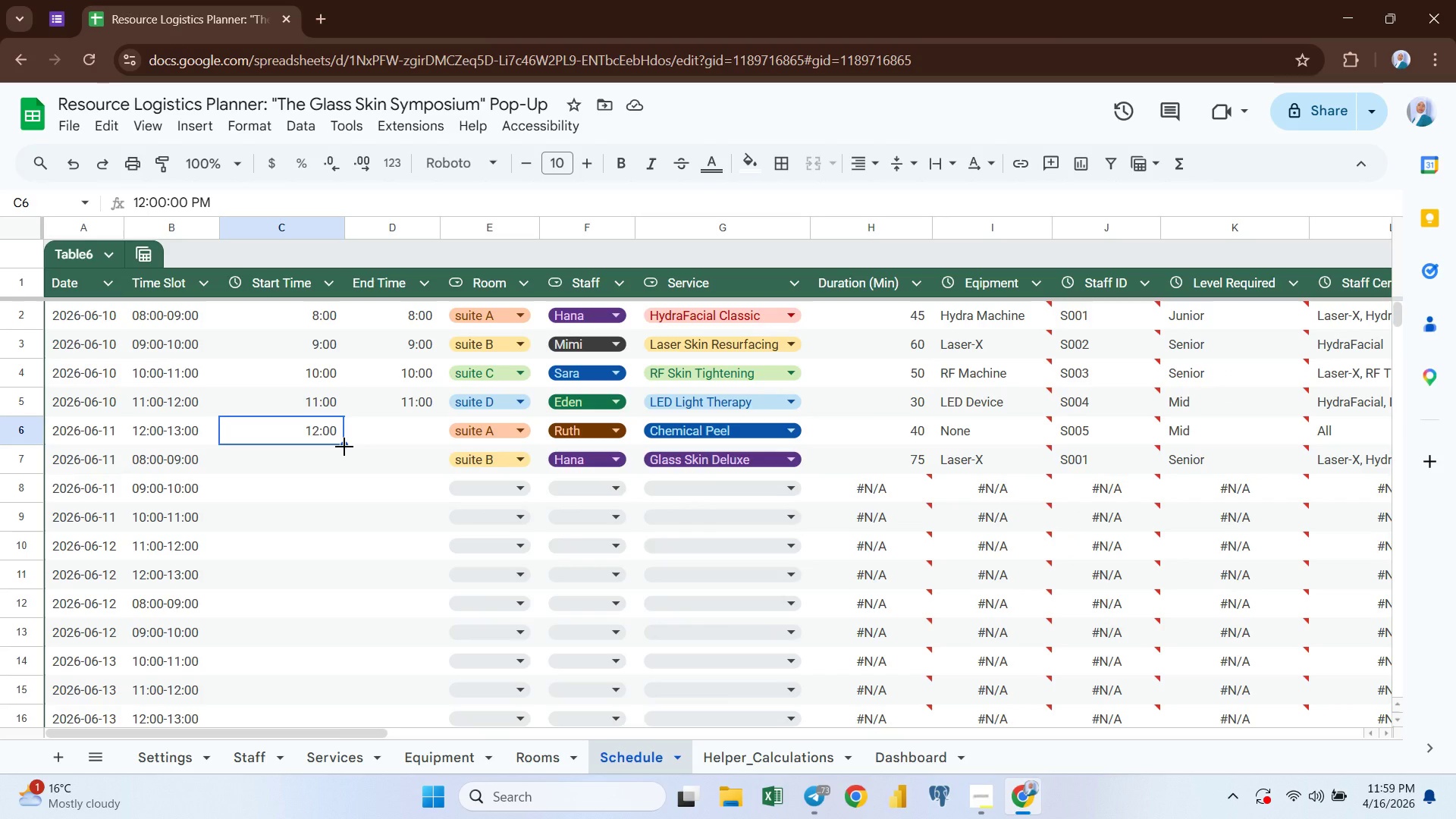 
left_click_drag(start_coordinate=[344, 447], to_coordinate=[335, 504])
 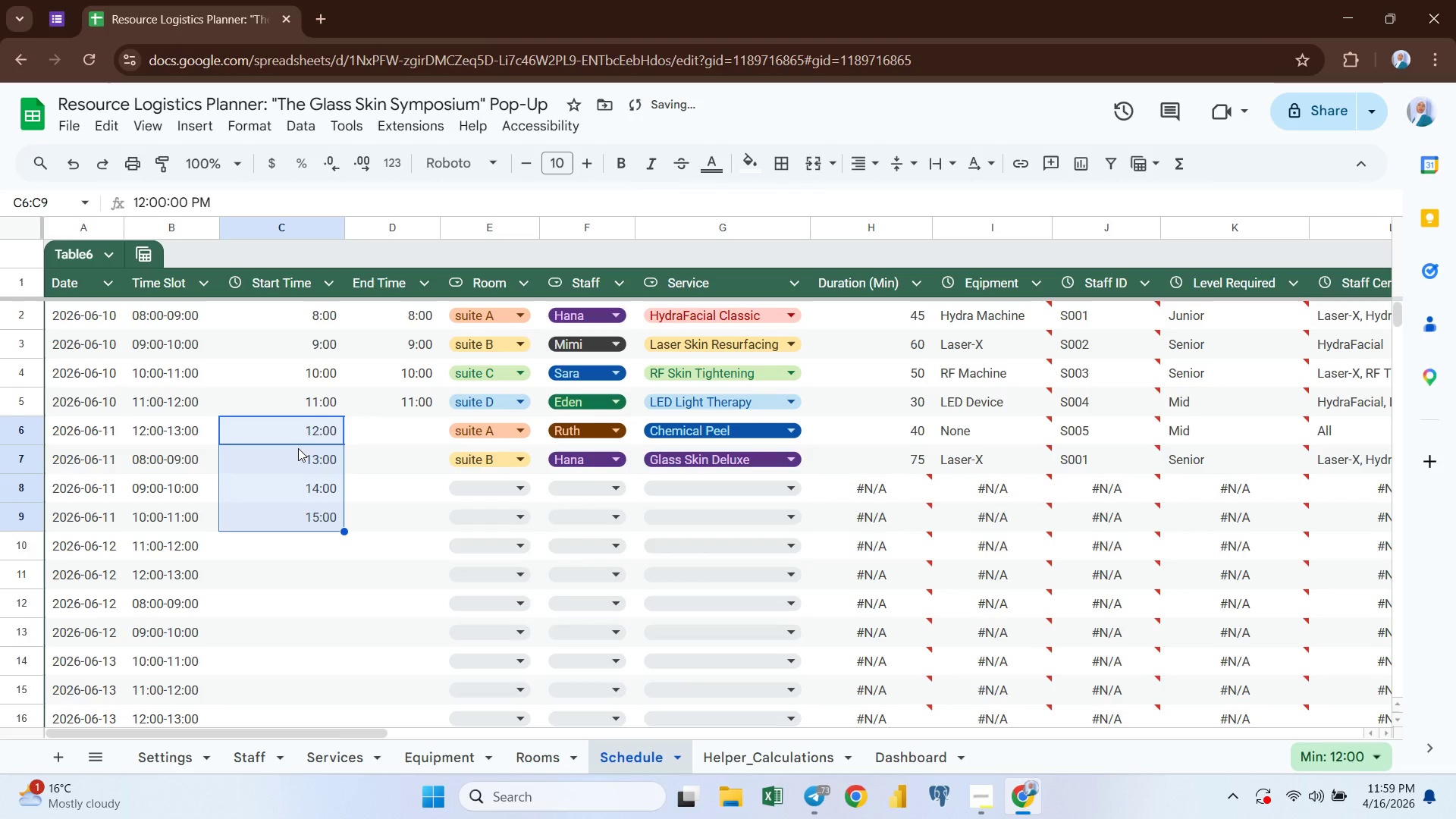 
left_click([300, 456])
 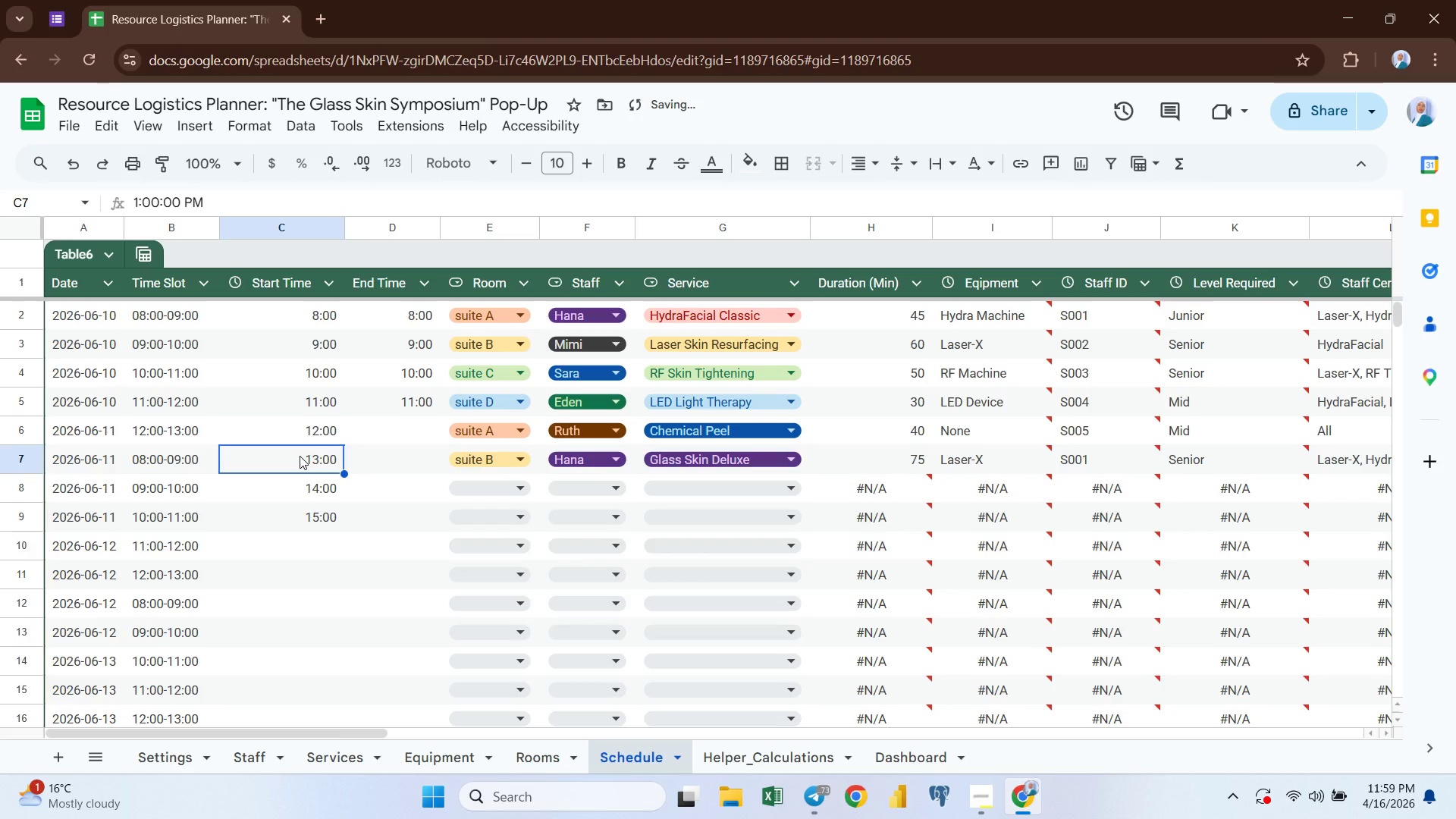 
key(Shift+ArrowDown)
 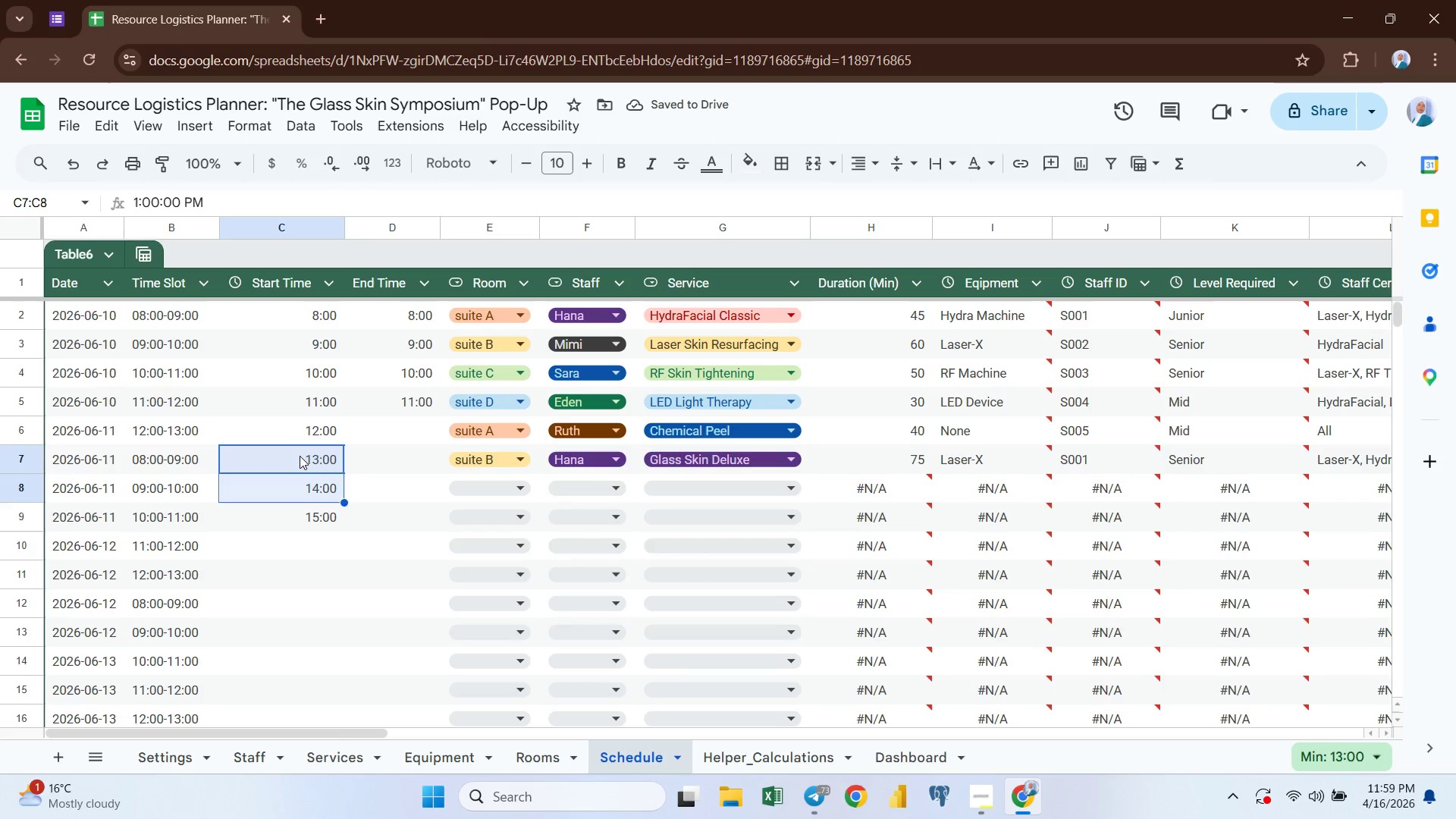 
key(Shift+ArrowDown)
 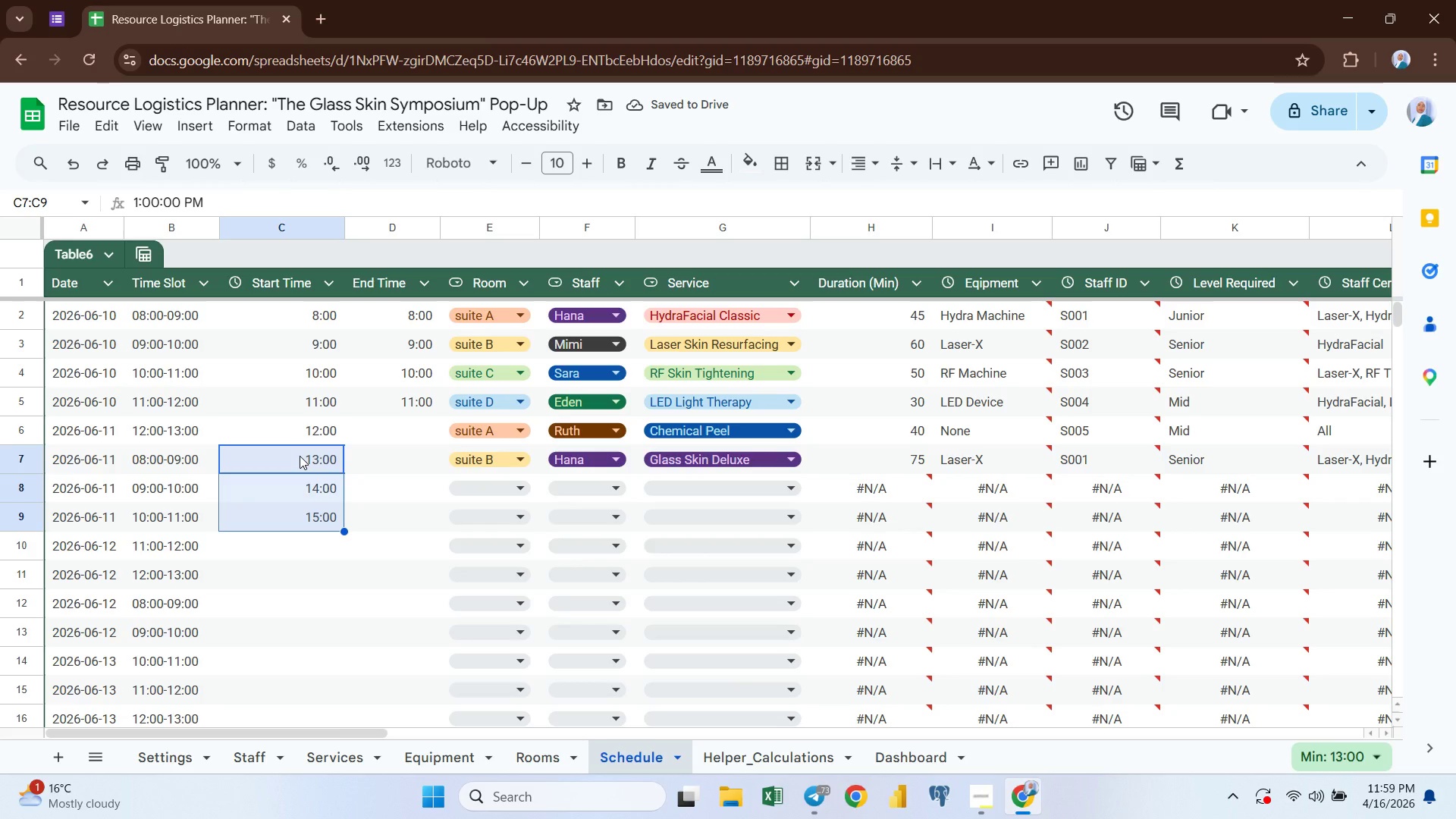 
key(Delete)
 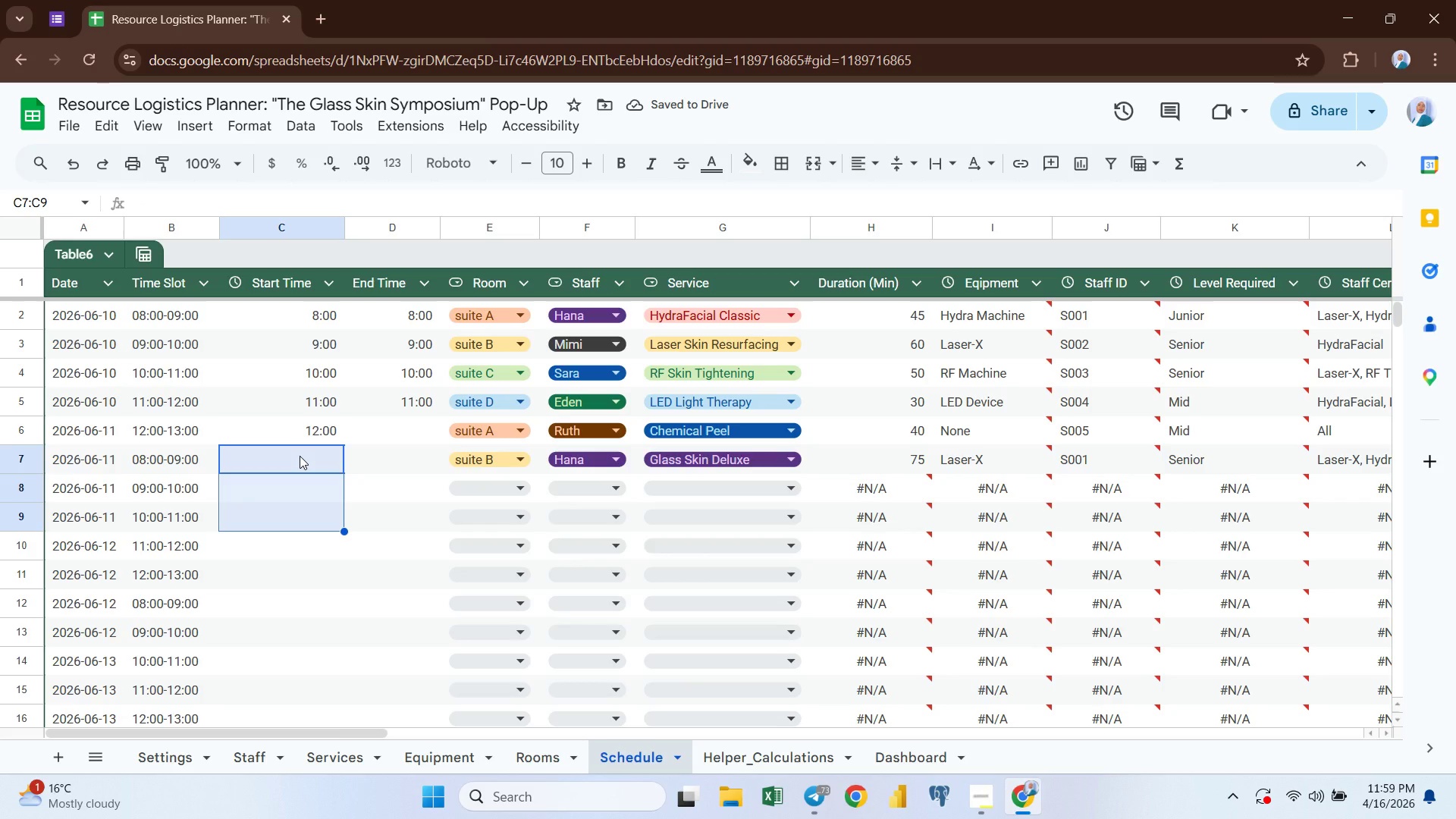 
left_click([300, 456])
 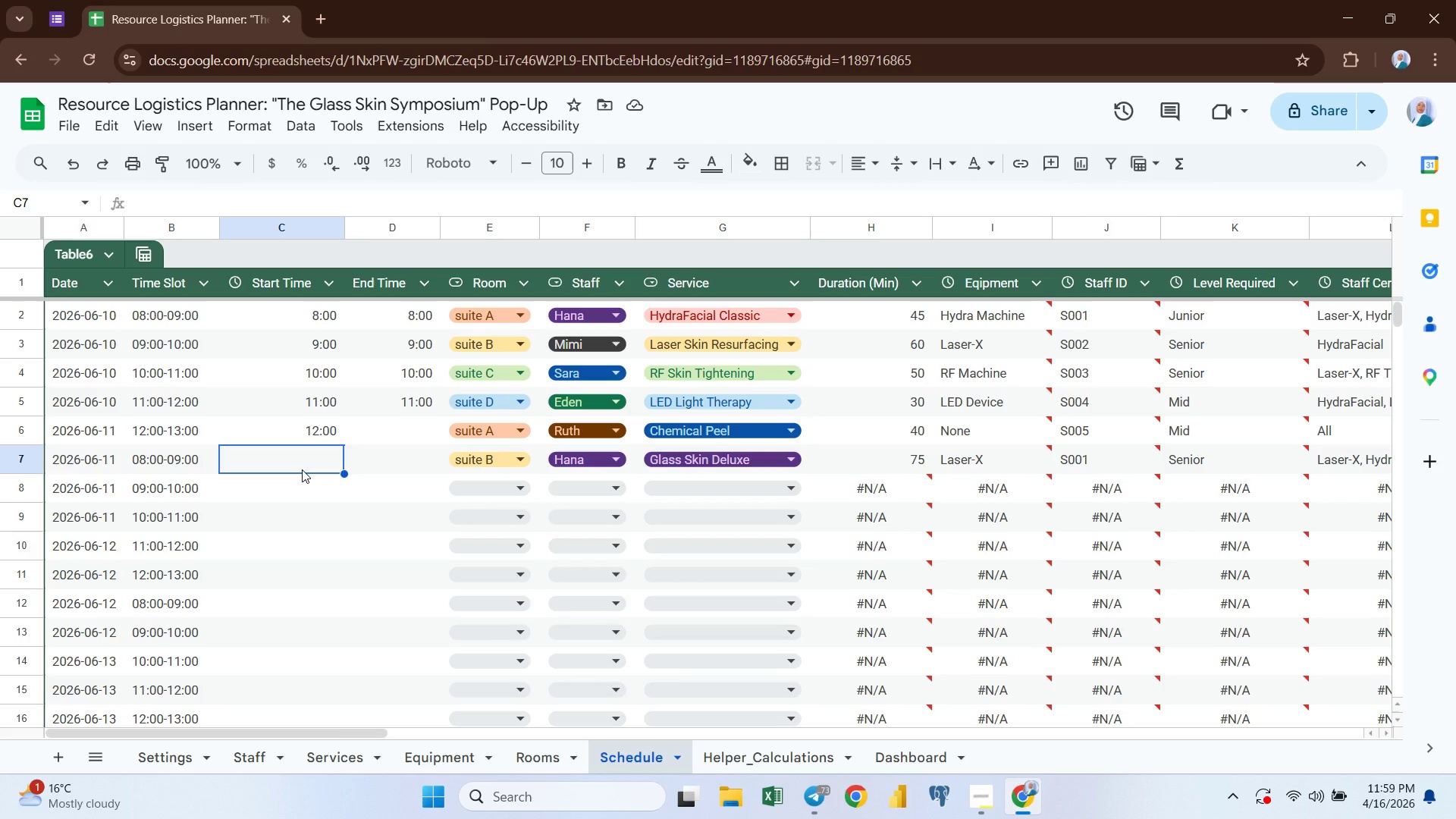 
key(Equal)
 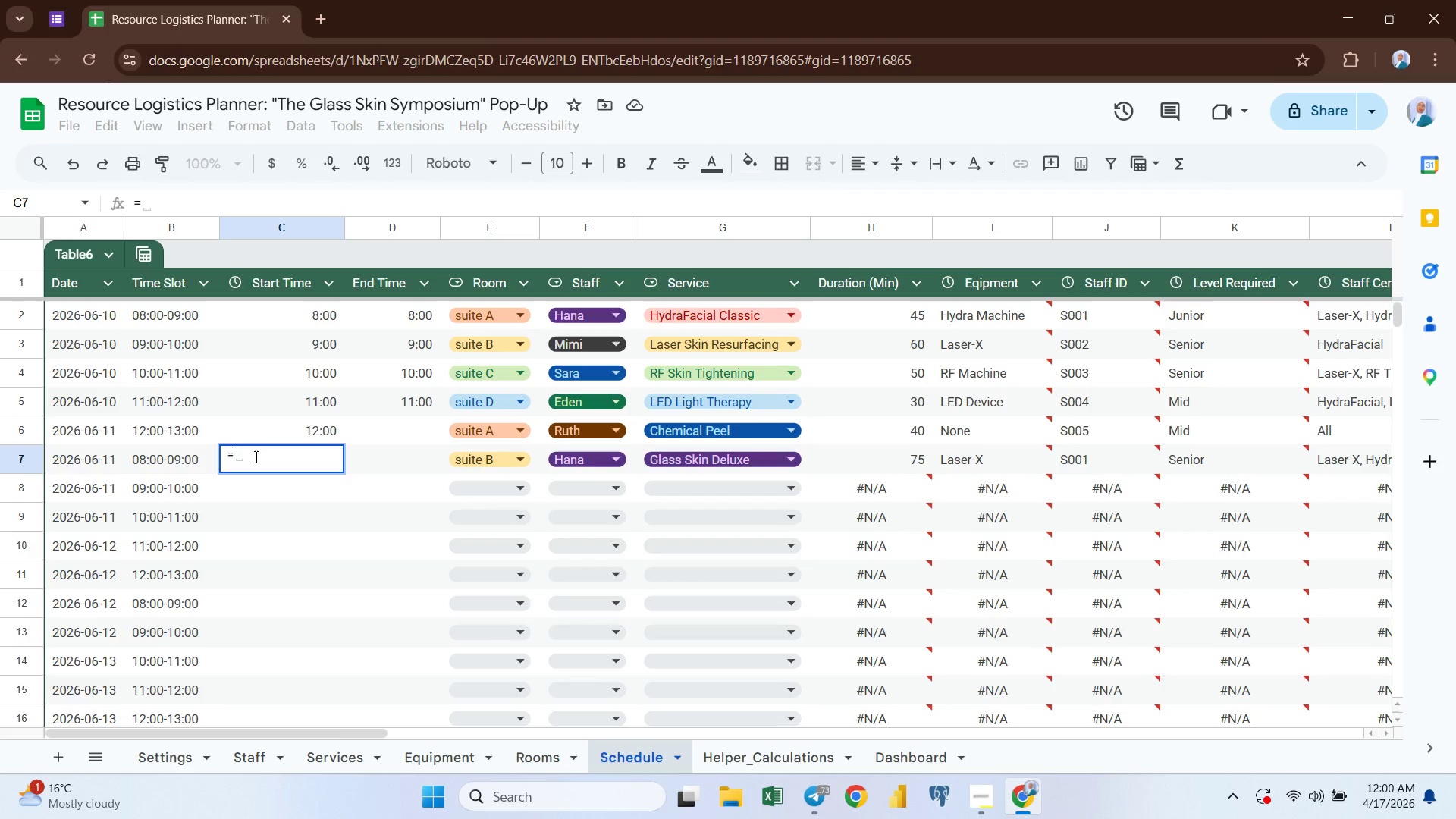 
wait(6.42)
 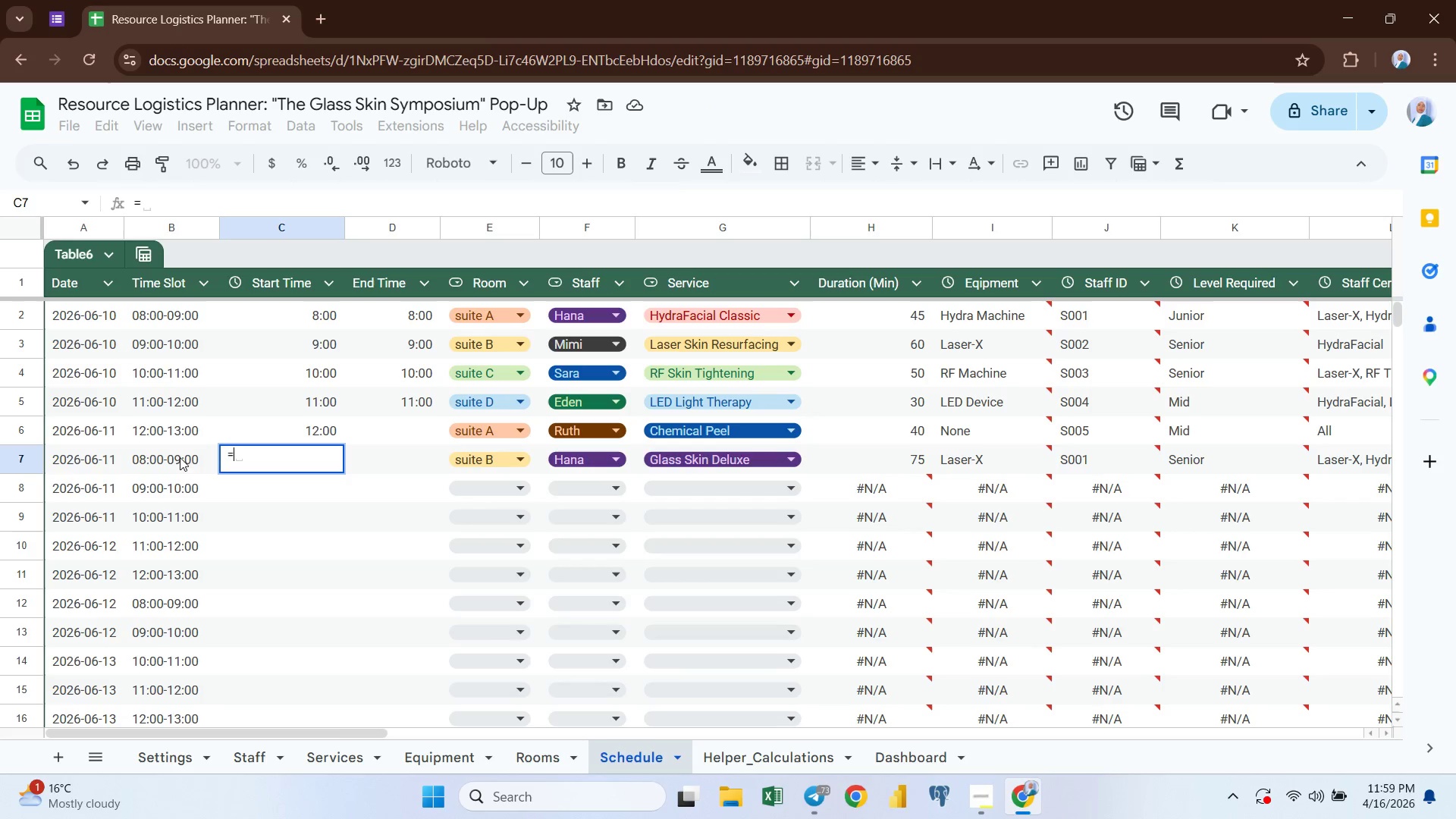 
type(pa)
key(Backspace)
 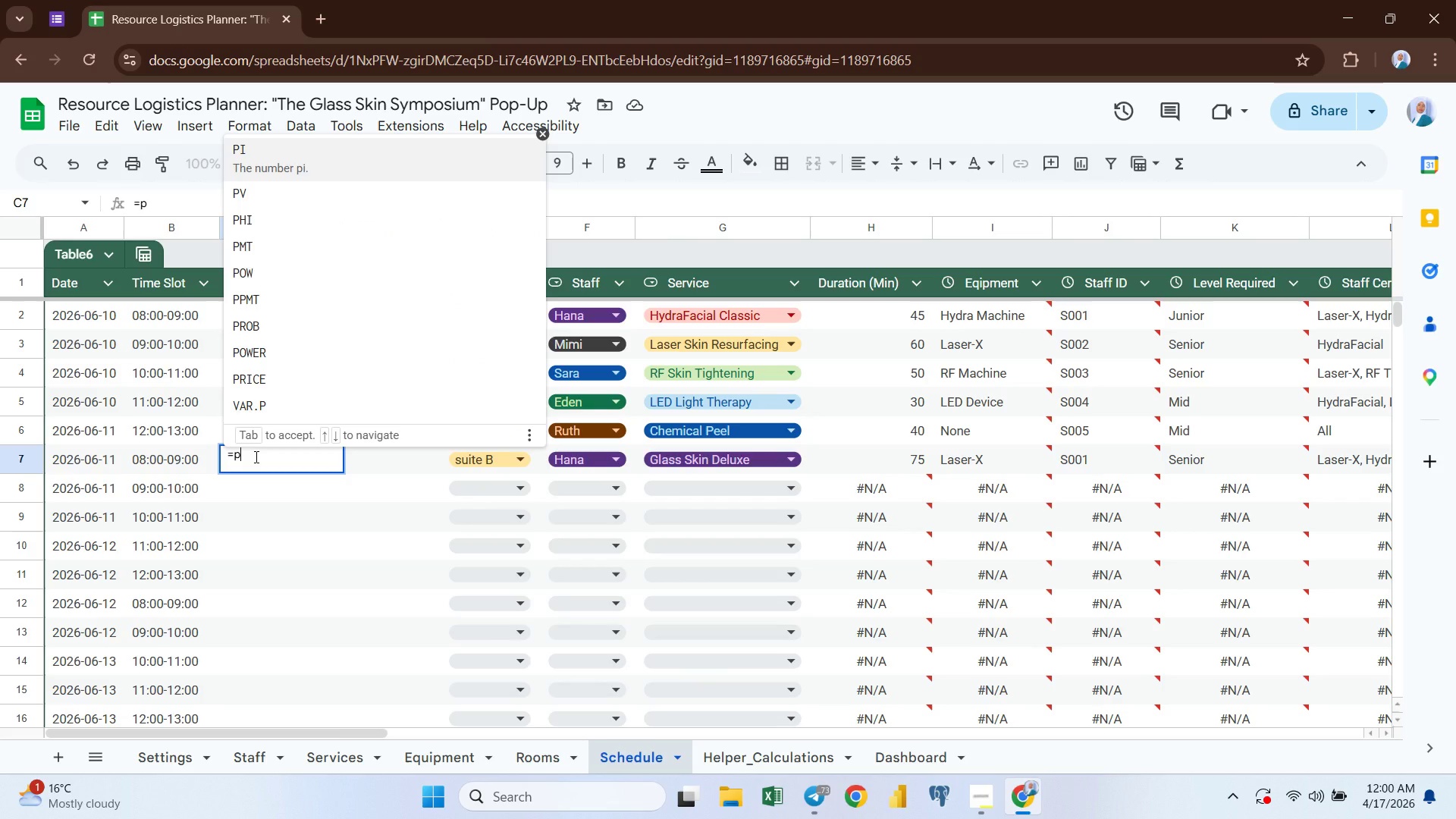 
hold_key(key=Backspace, duration=0.34)
 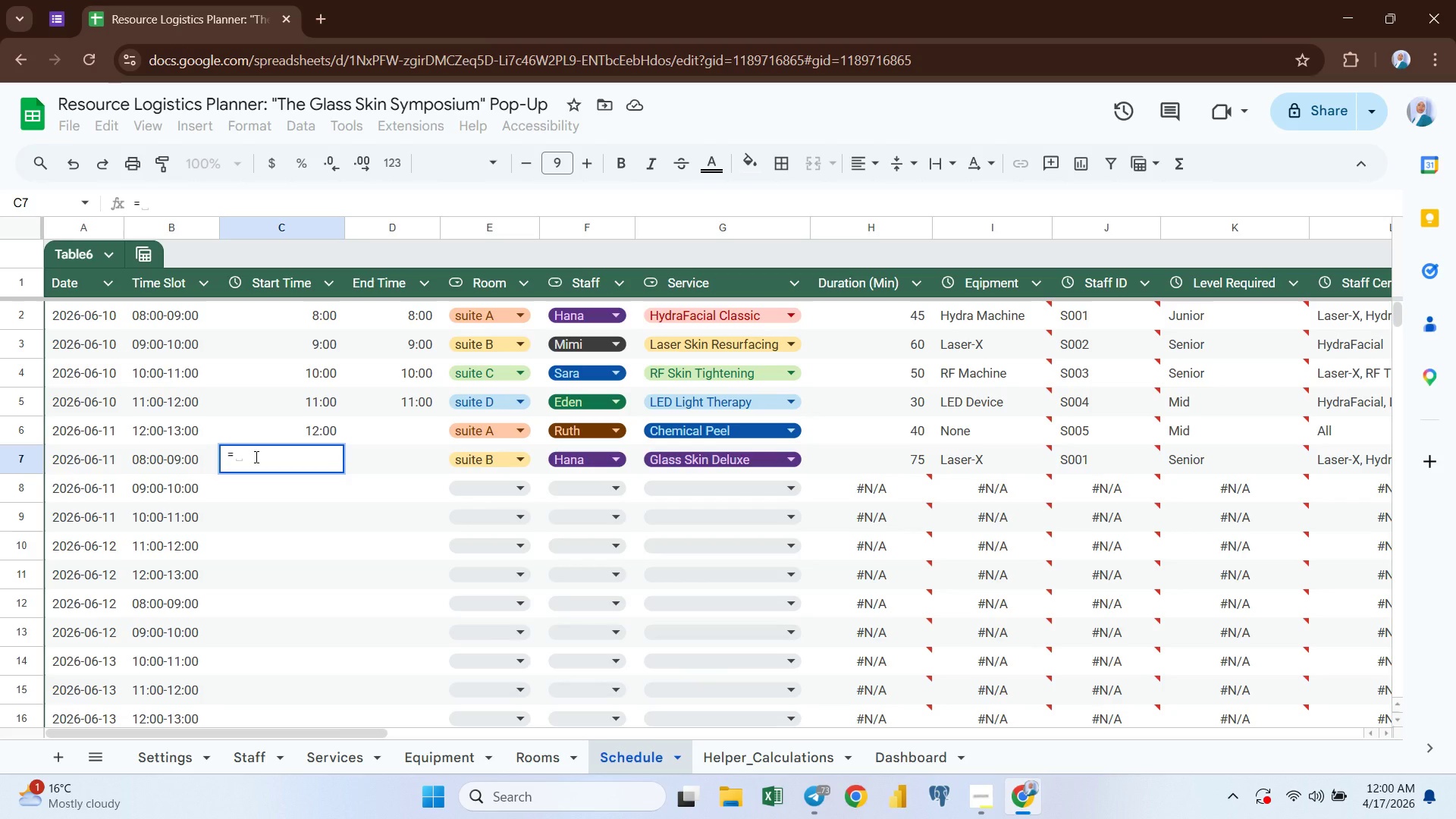 
wait(12.0)
 